 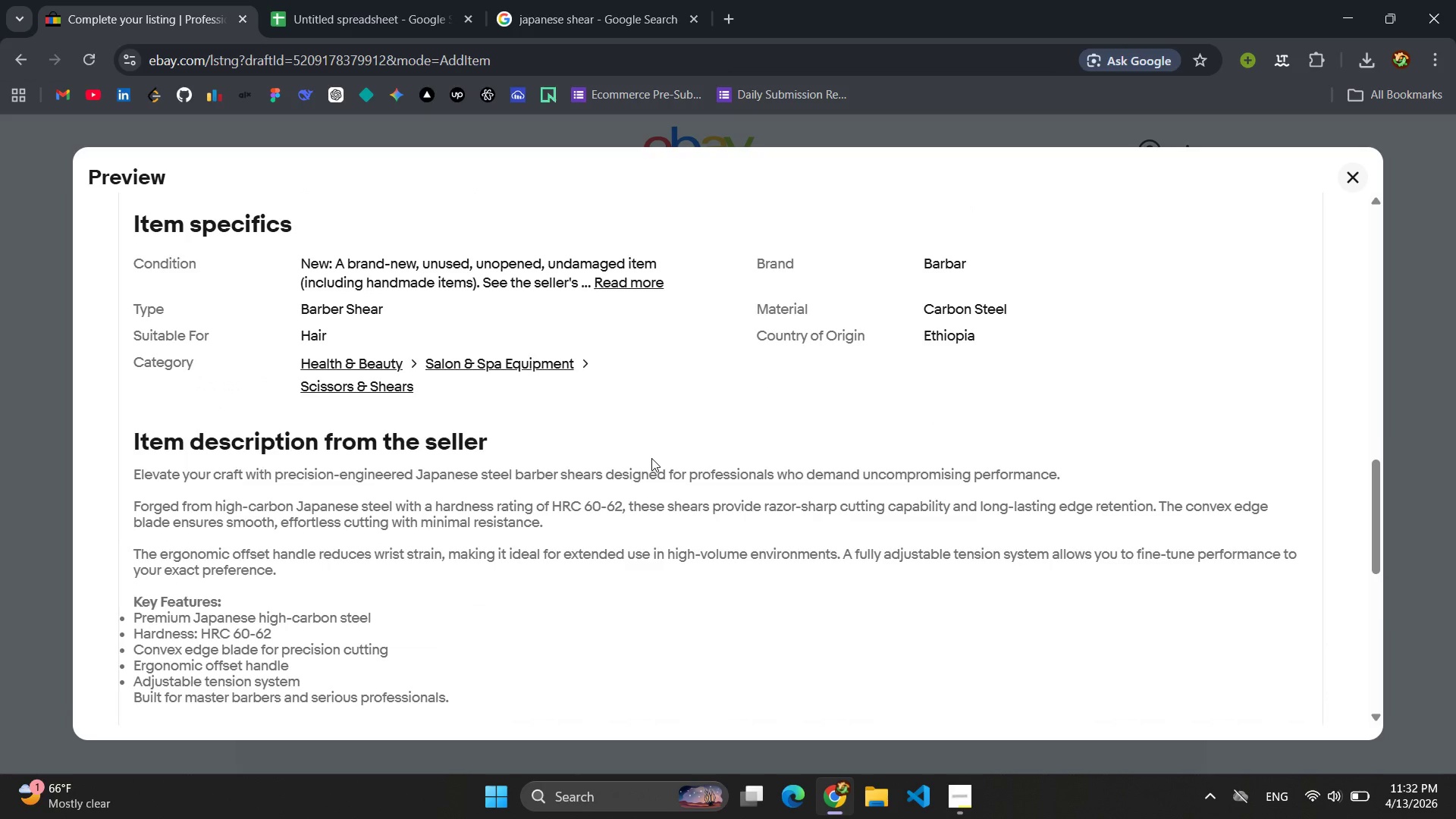 
key(Meta+Shift+S)
 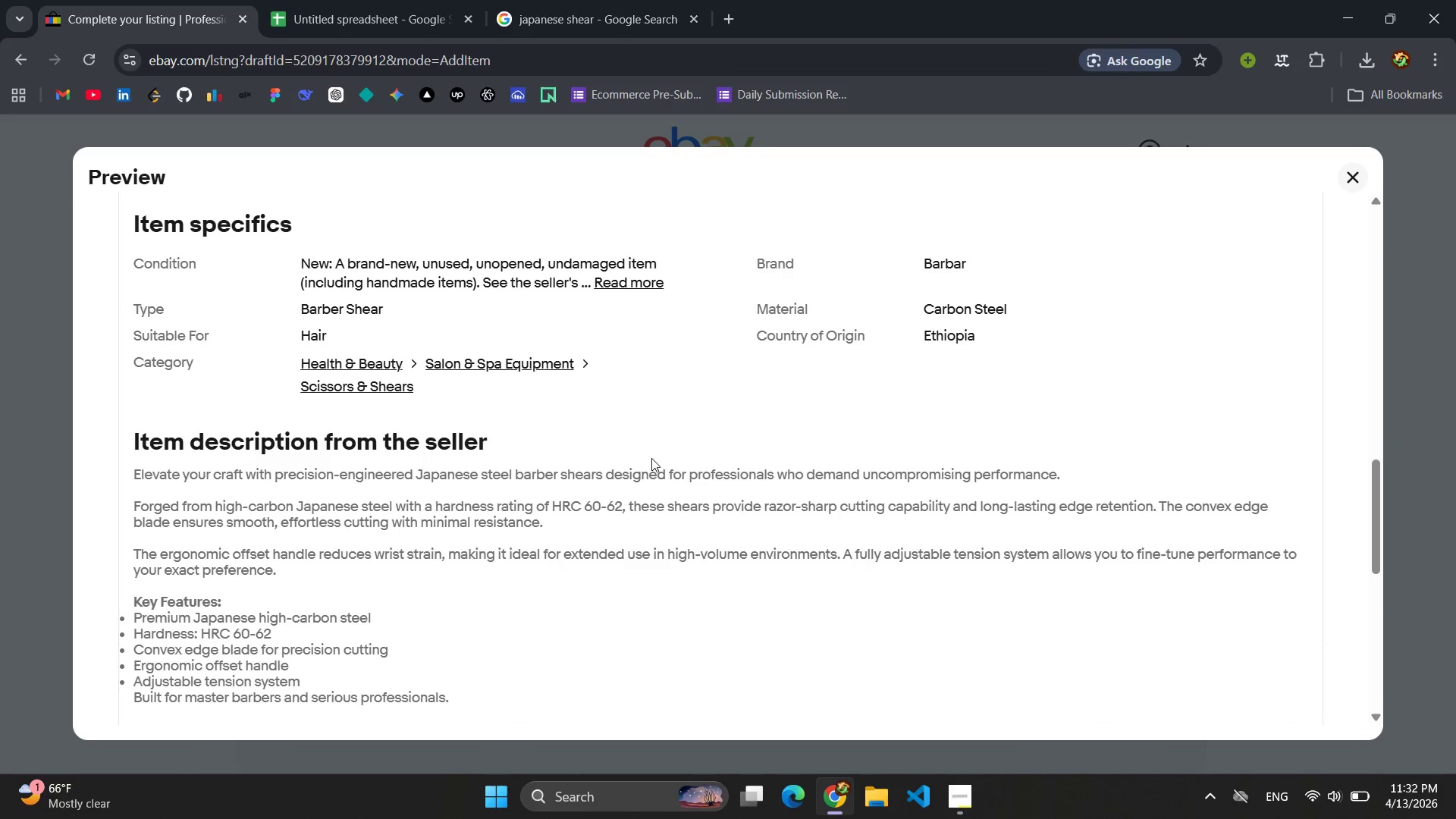 
key(Meta+MetaLeft)
 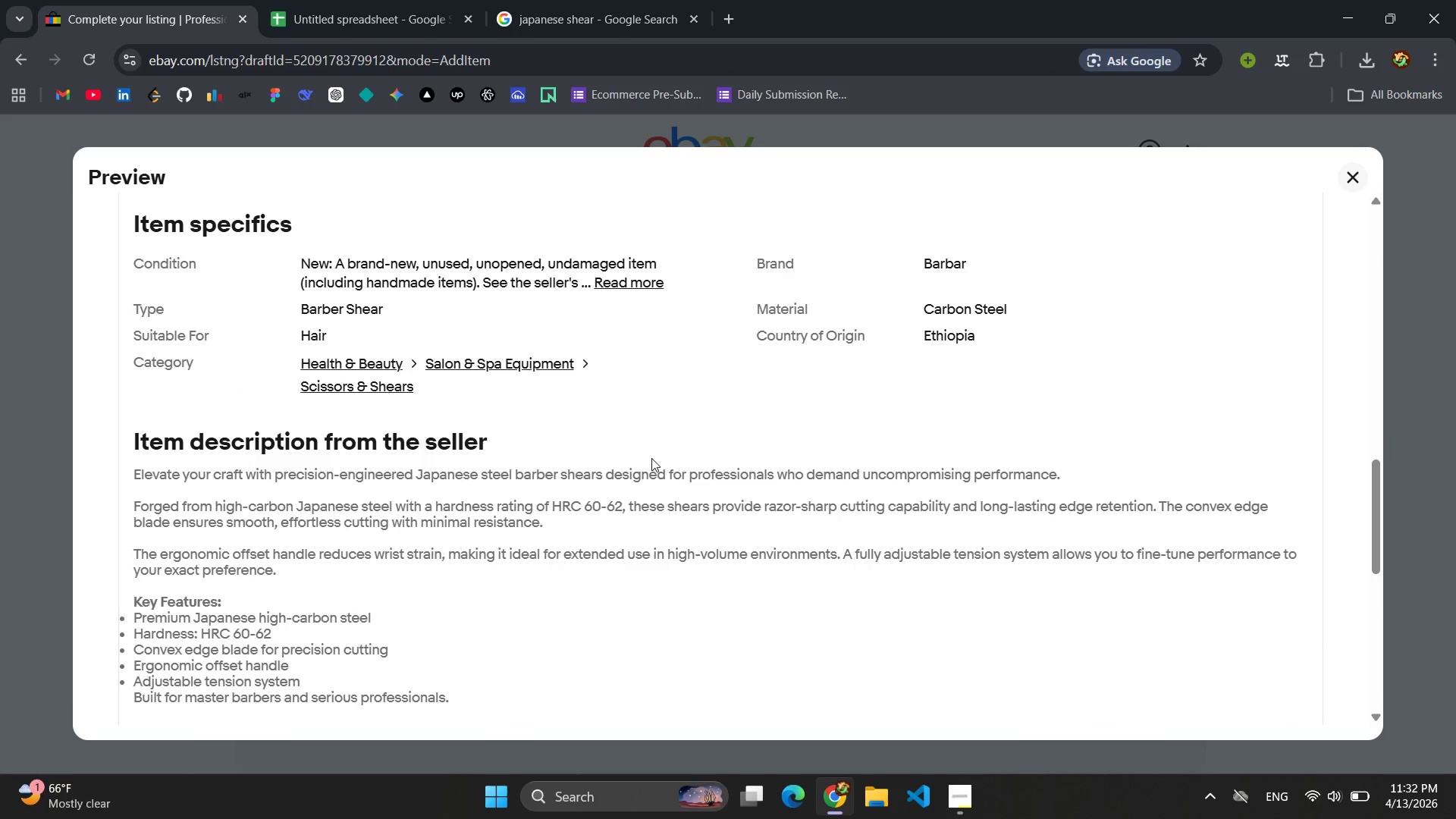 
key(Meta+Shift+ShiftLeft)
 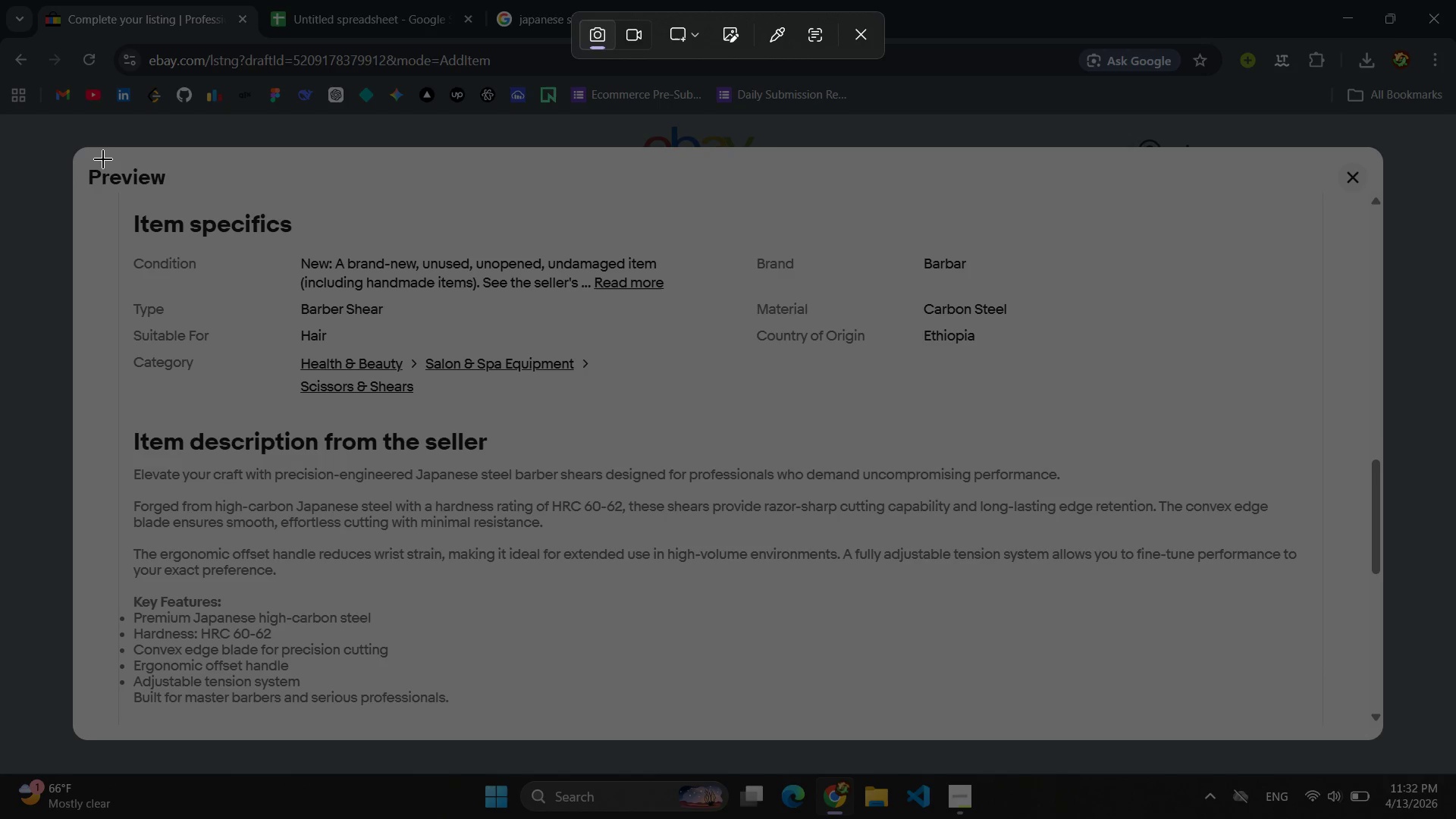 
left_click_drag(start_coordinate=[80, 153], to_coordinate=[1385, 733])
 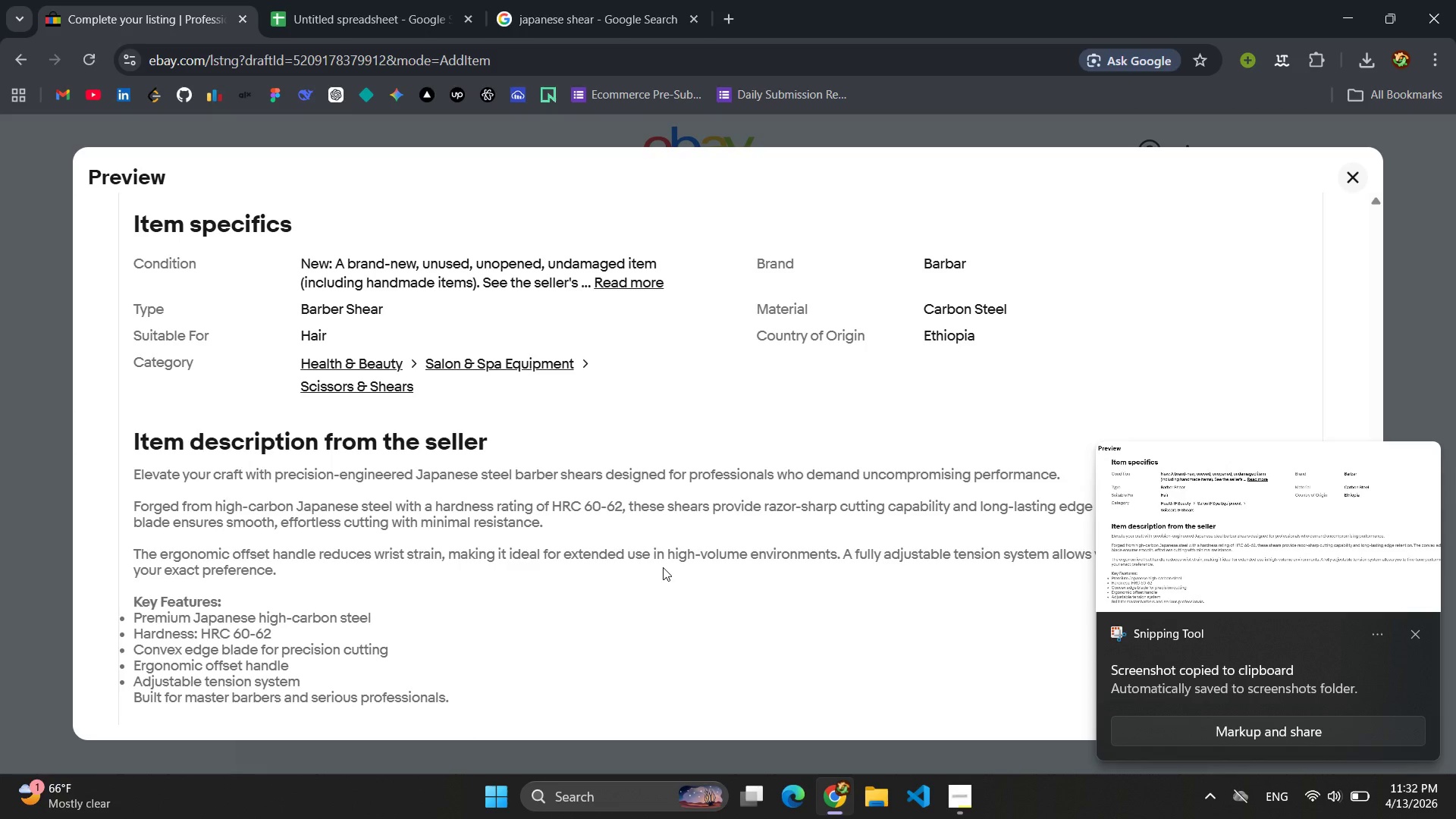 
scroll: coordinate [663, 567], scroll_direction: down, amount: 1.0
 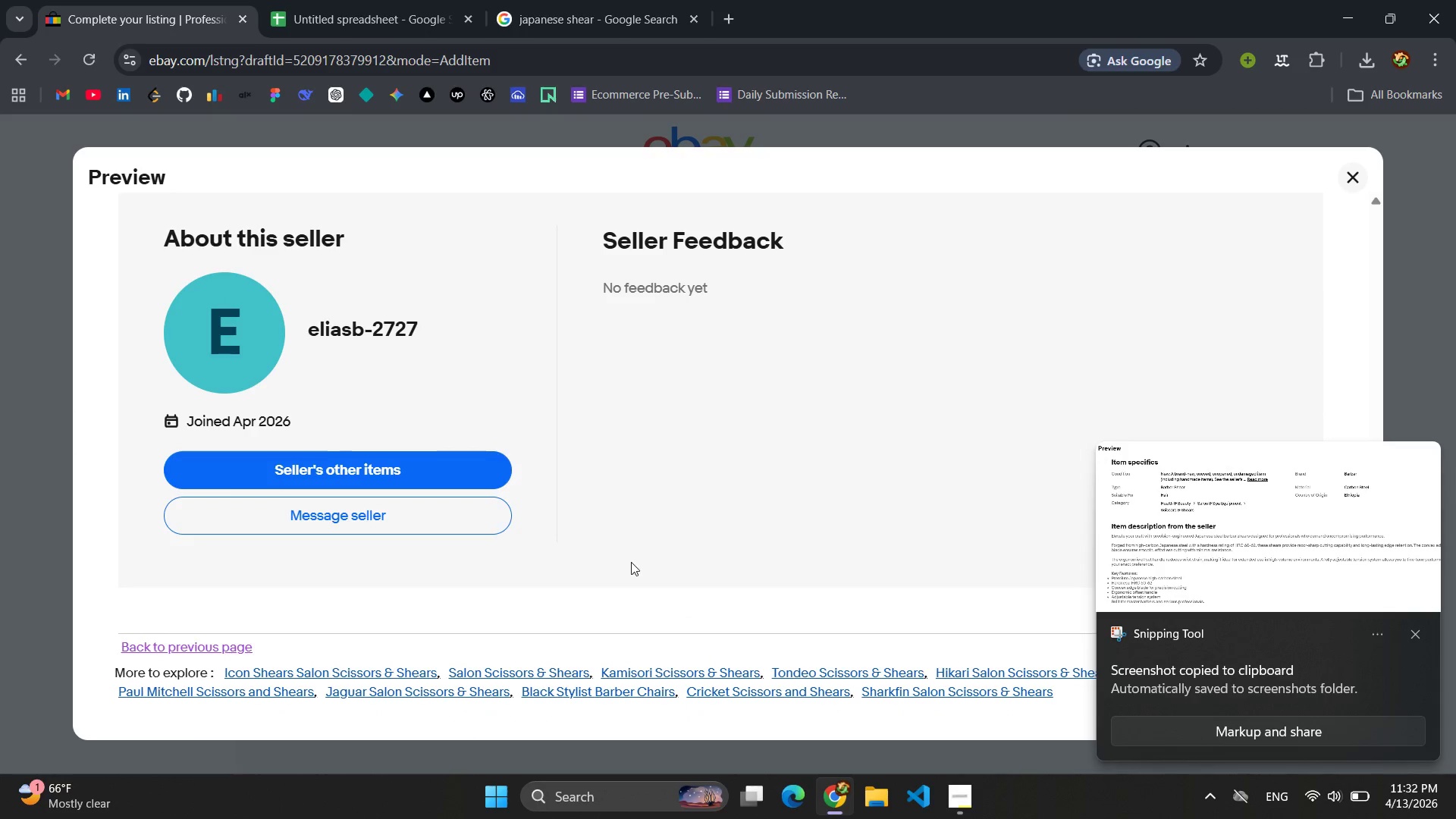 
left_click([1419, 637])
 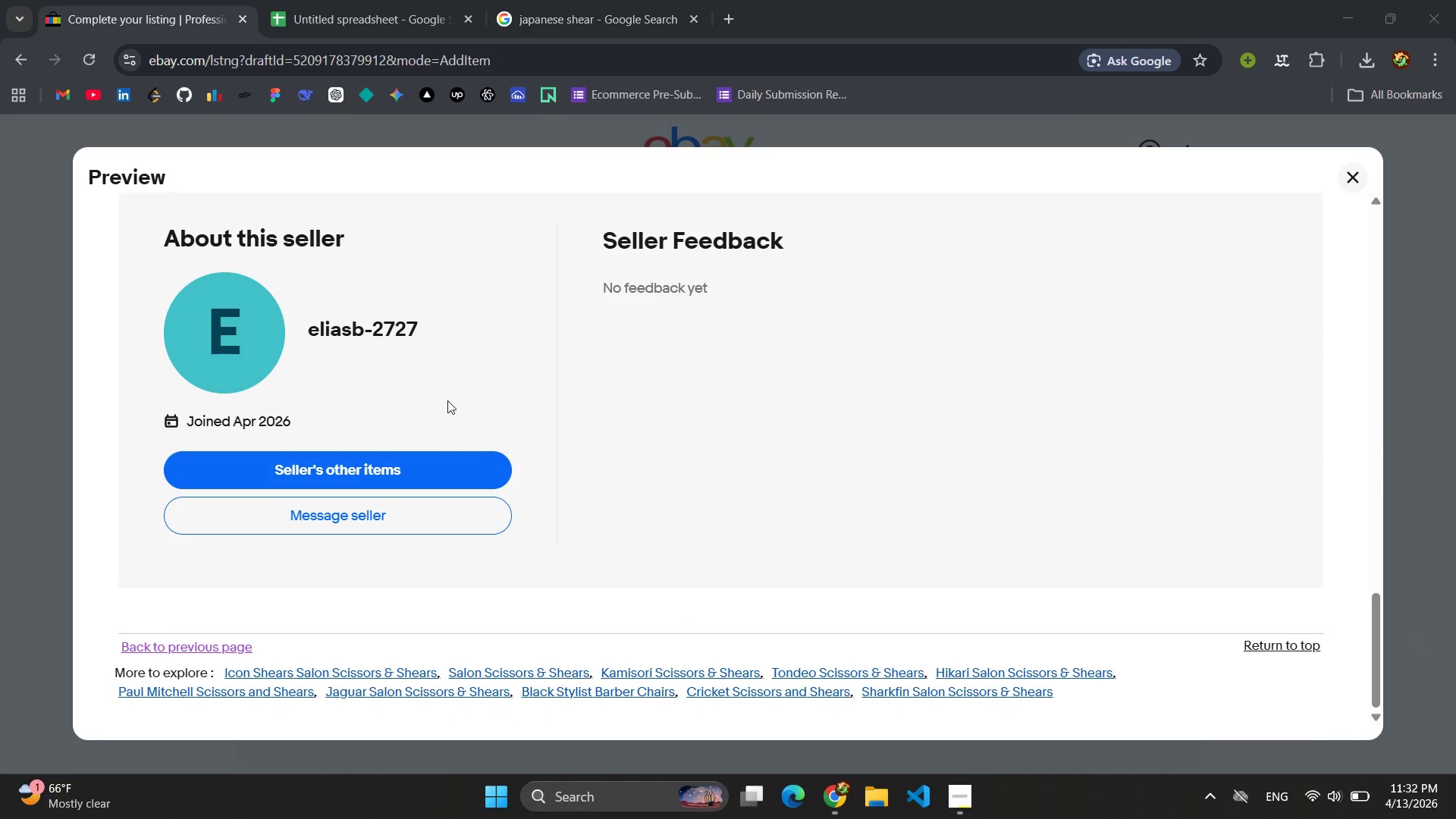 
scroll: coordinate [1093, 376], scroll_direction: up, amount: 29.0
 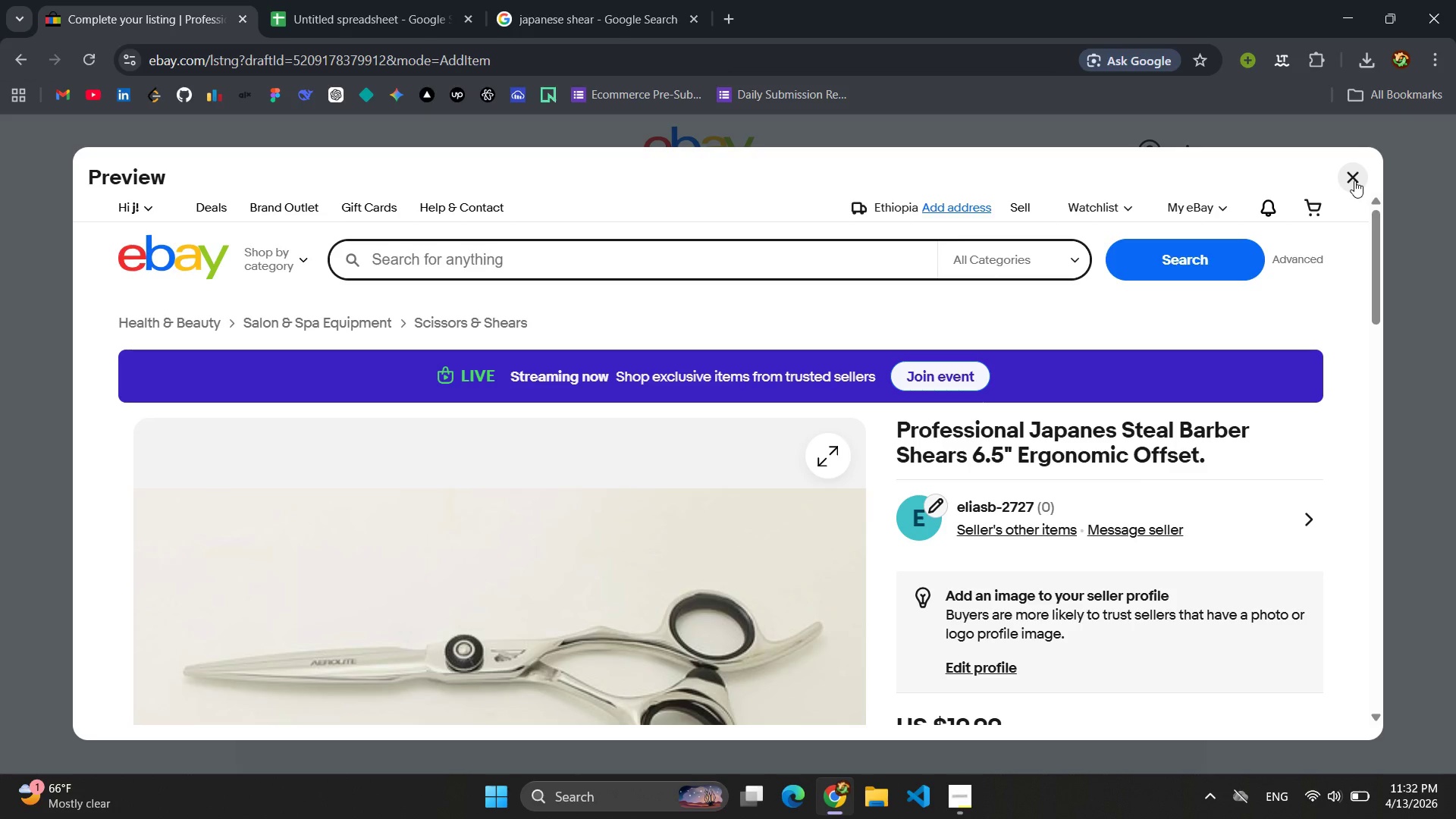 
left_click([1354, 180])
 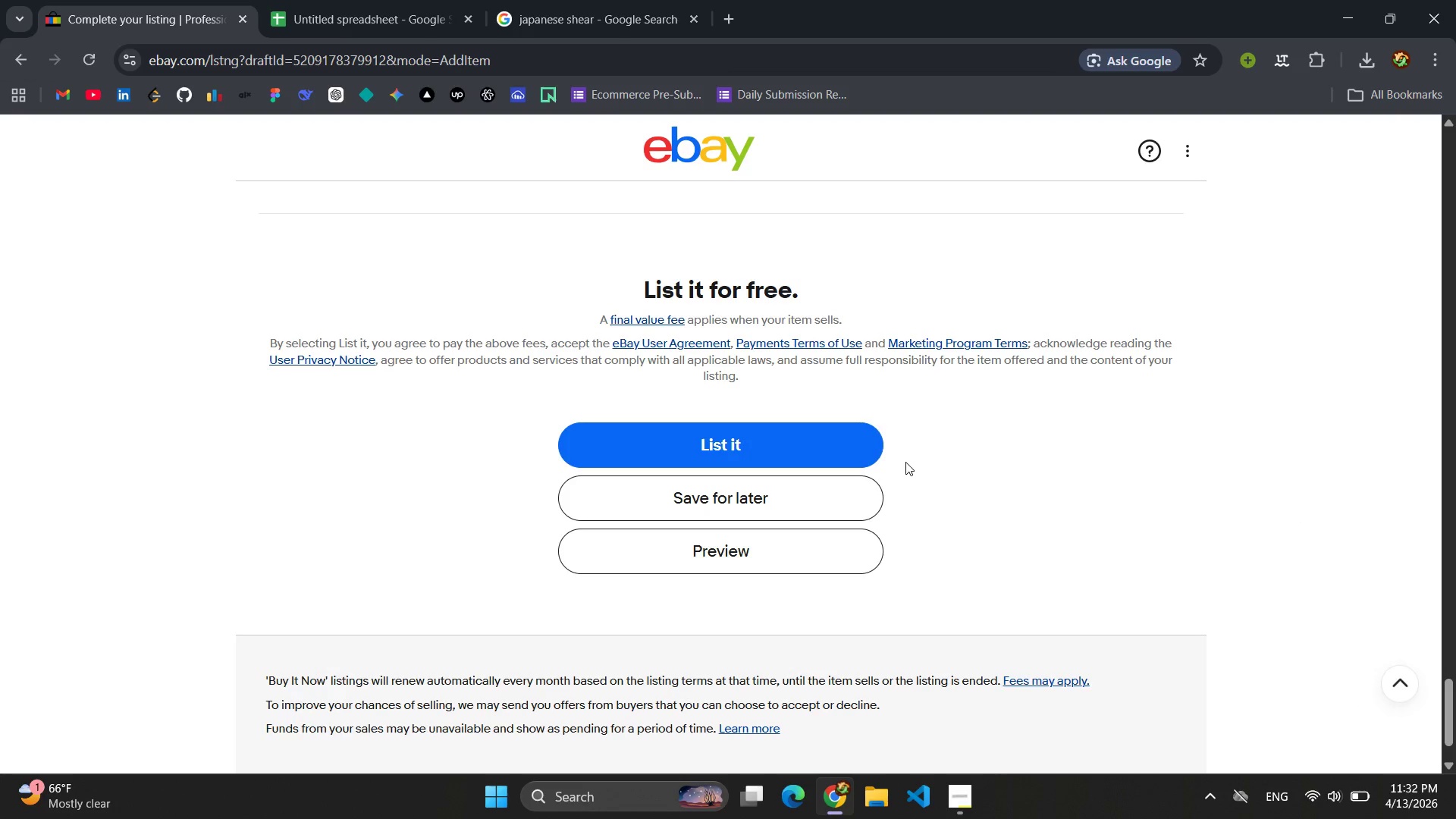 
scroll: coordinate [908, 460], scroll_direction: up, amount: 35.0
 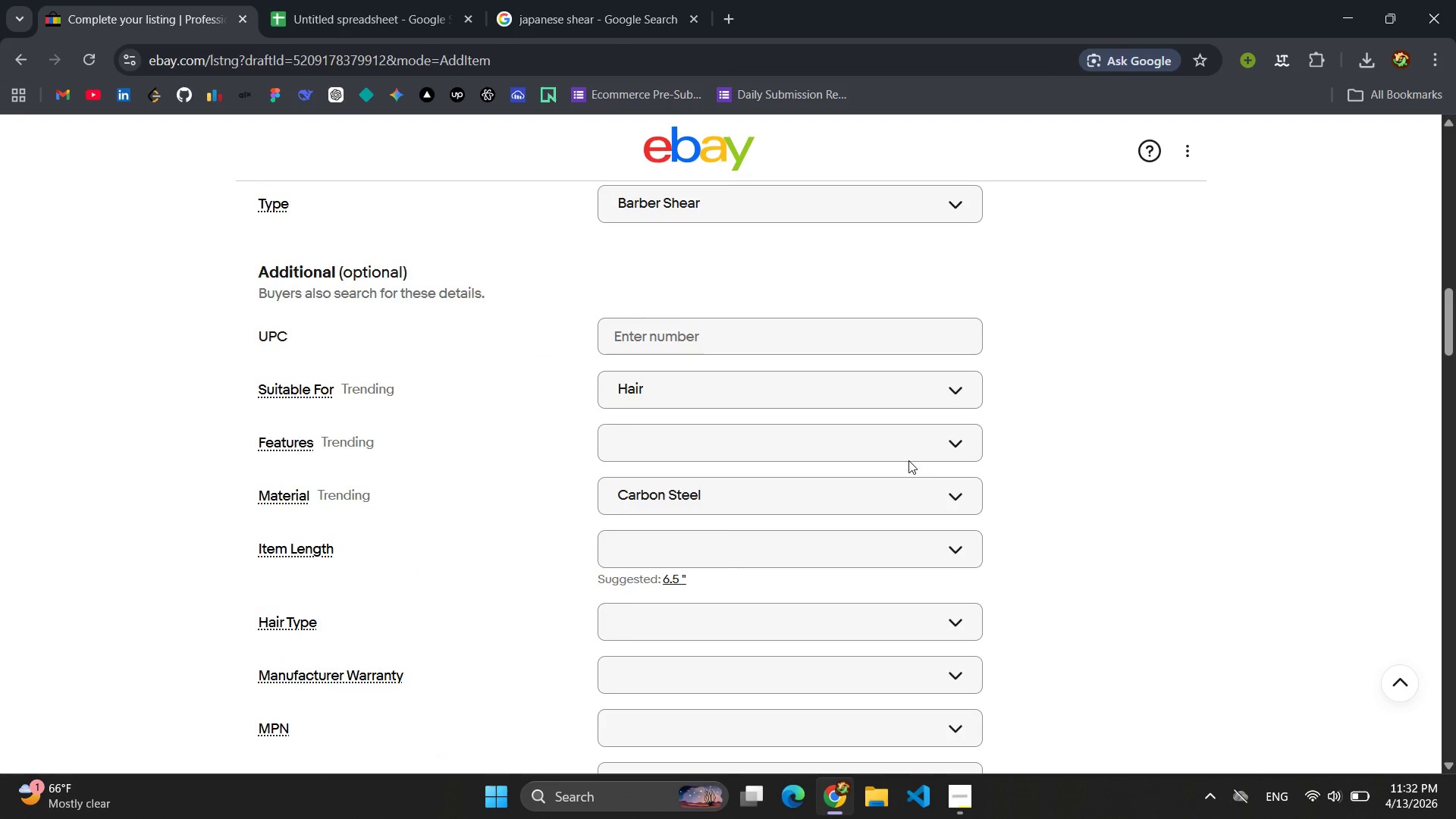 
scroll: coordinate [908, 460], scroll_direction: down, amount: 41.0
 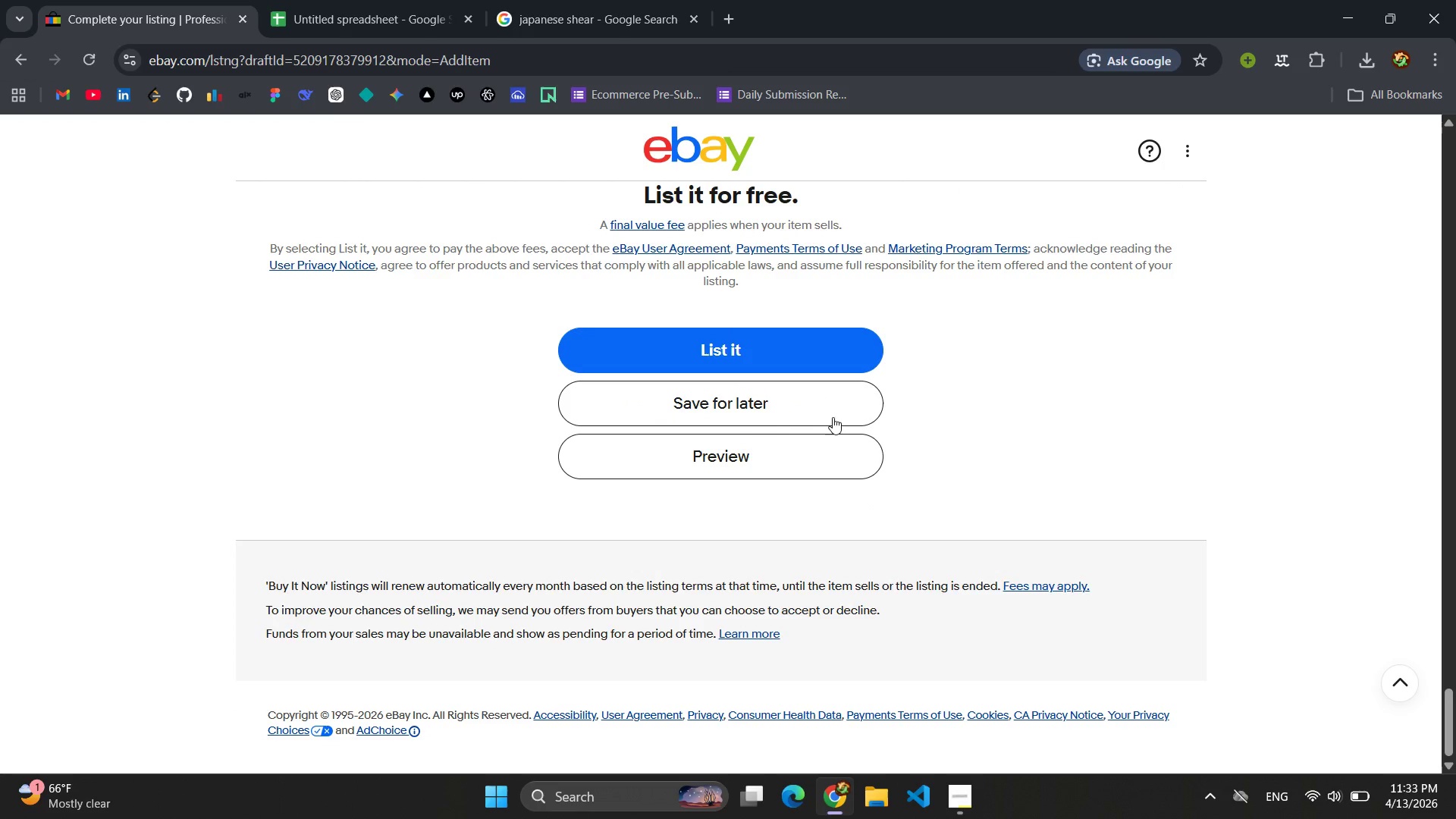 
left_click([797, 410])
 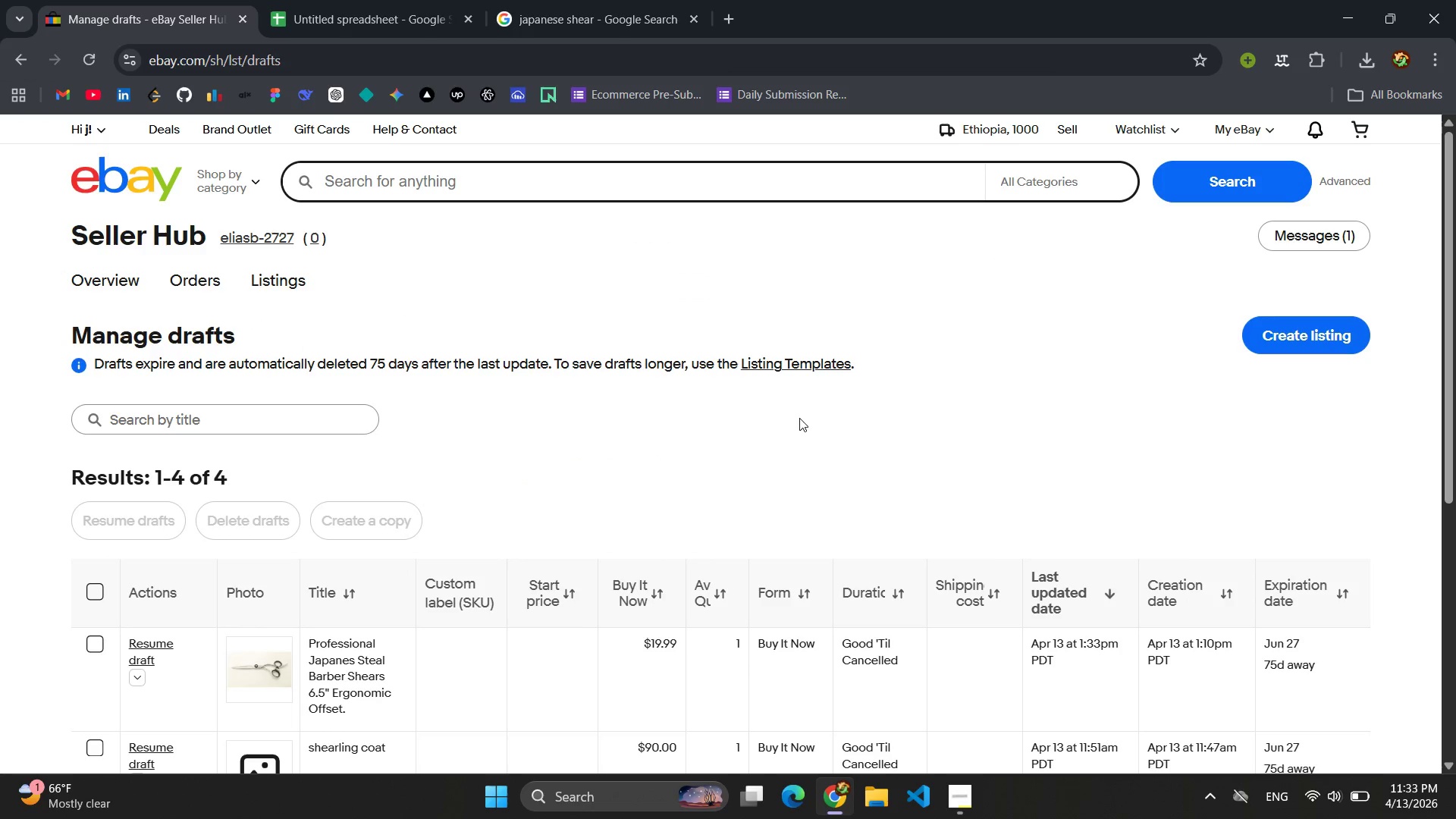 
wait(6.27)
 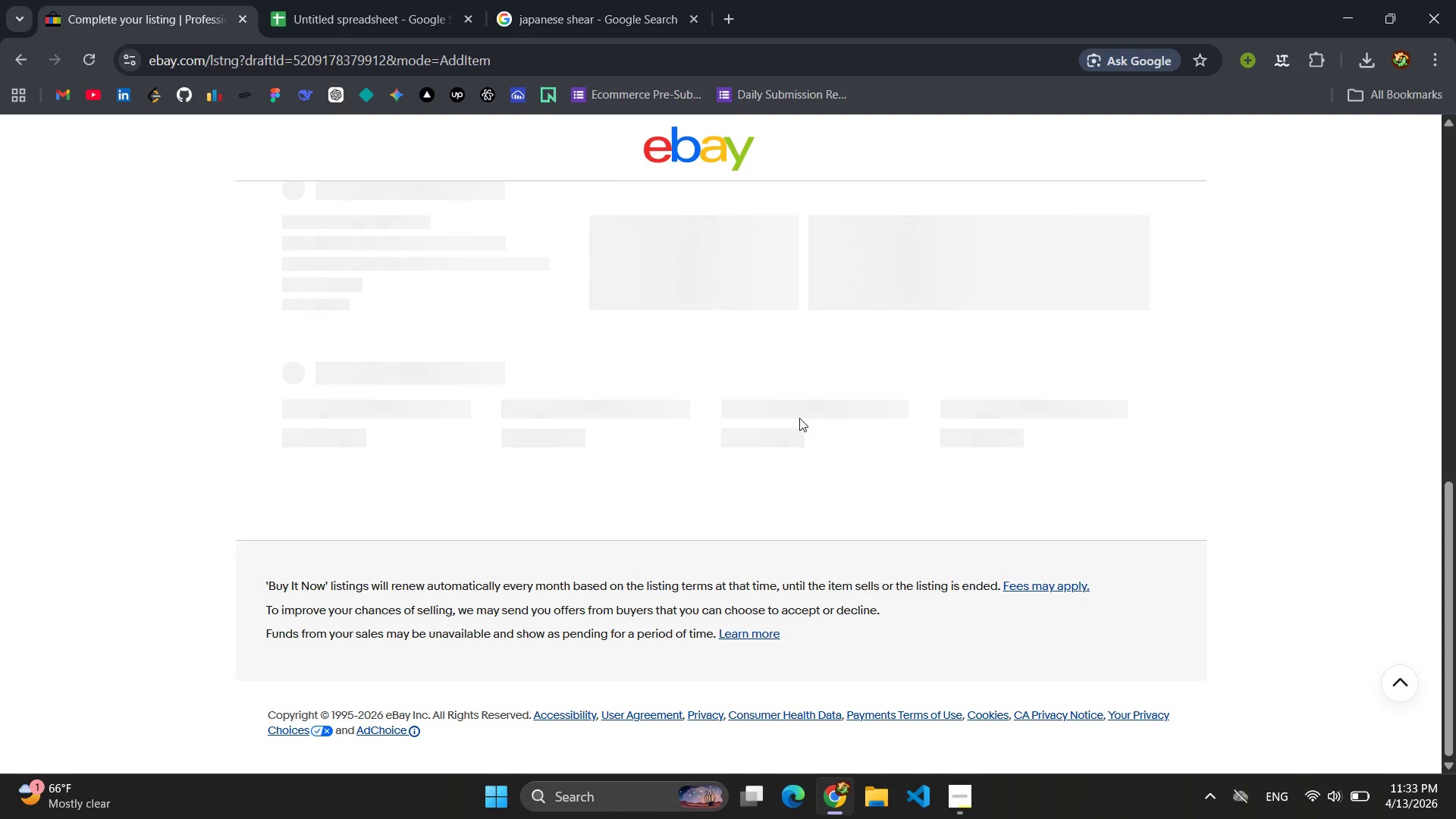 
scroll: coordinate [799, 418], scroll_direction: down, amount: 2.0
 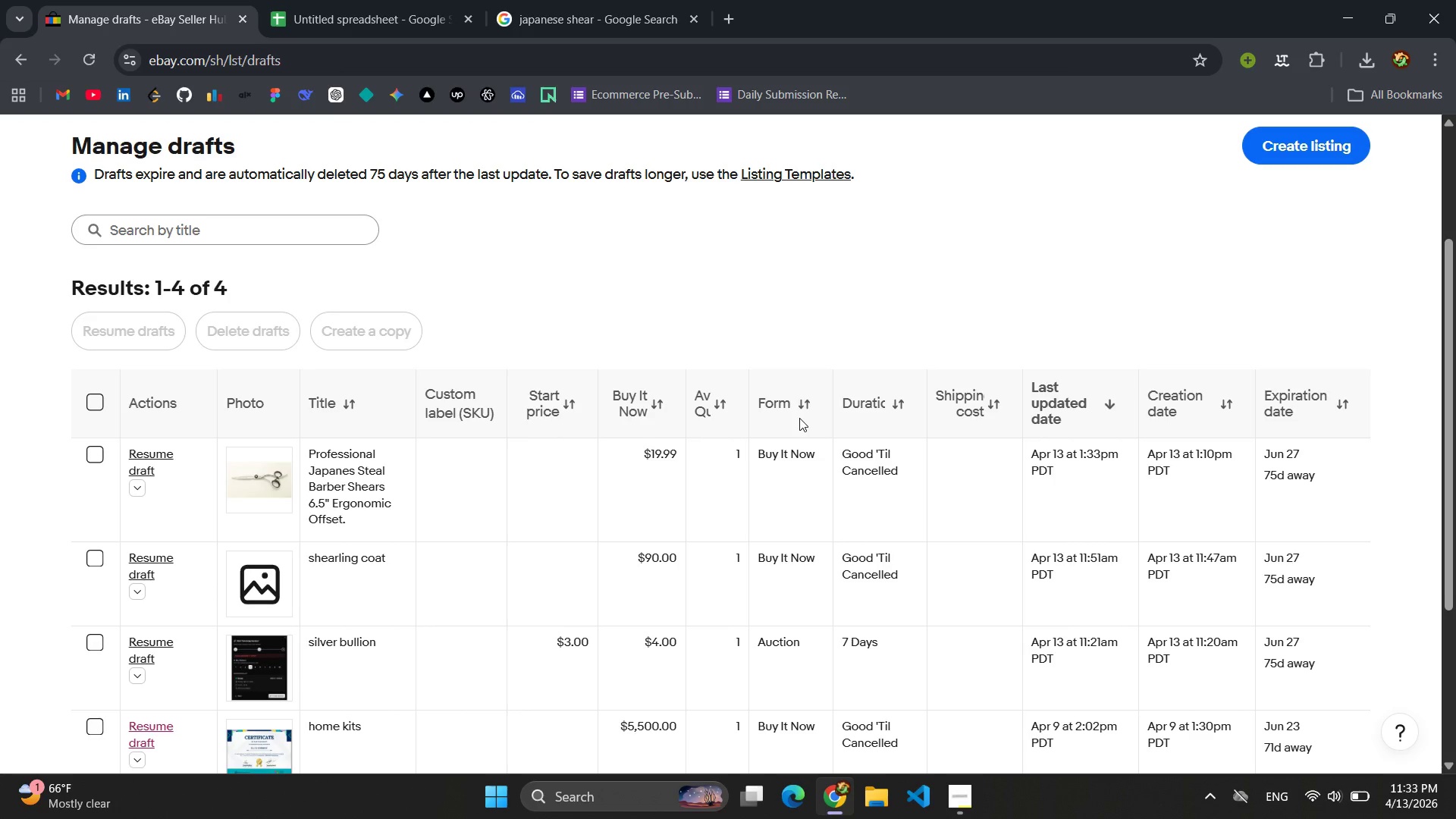 
scroll: coordinate [799, 418], scroll_direction: none, amount: 0.0
 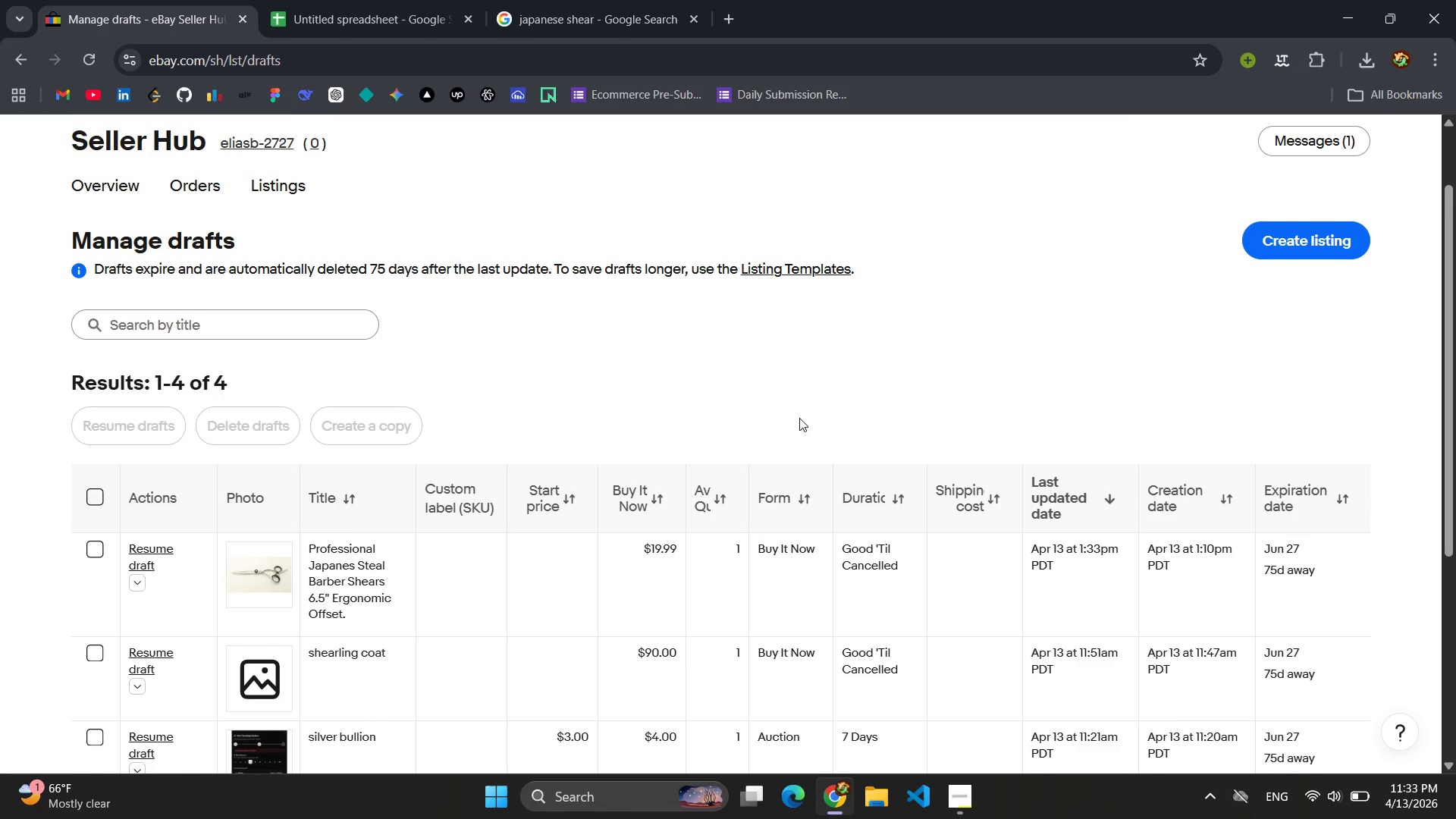 
scroll: coordinate [799, 418], scroll_direction: down, amount: 3.0
 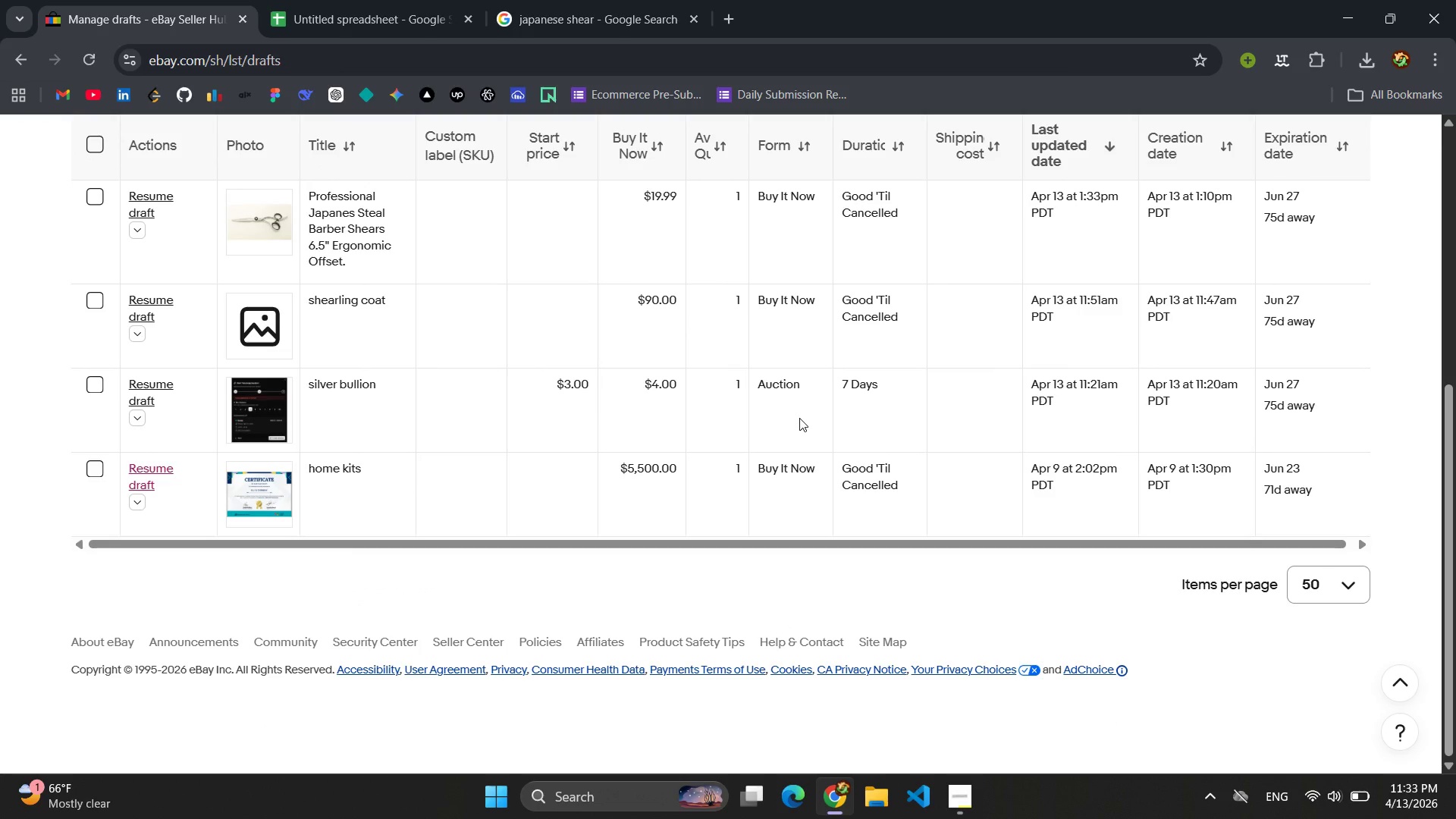 
scroll: coordinate [799, 418], scroll_direction: up, amount: 15.0
 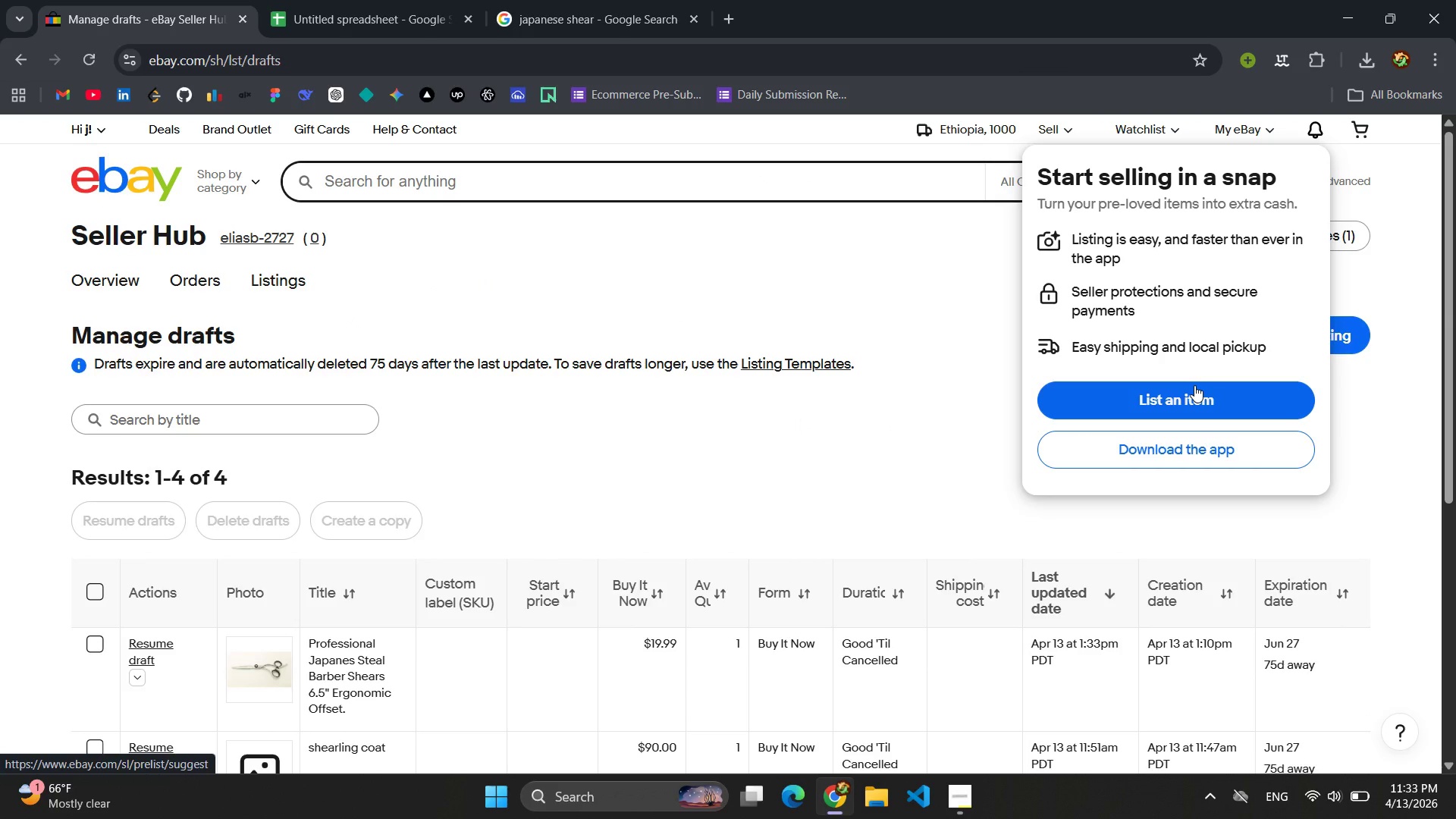 
wait(5.9)
 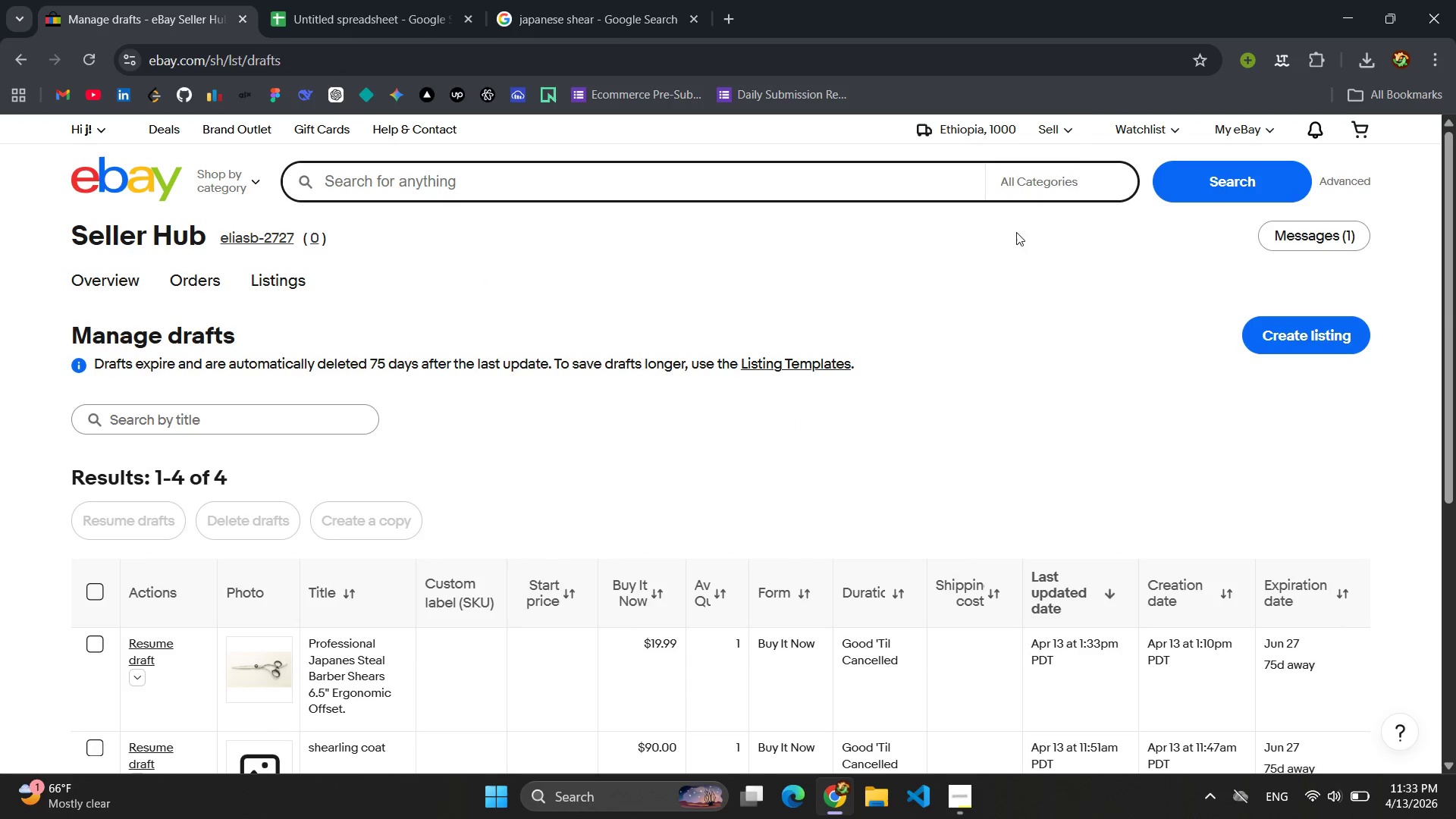 
left_click([1207, 396])
 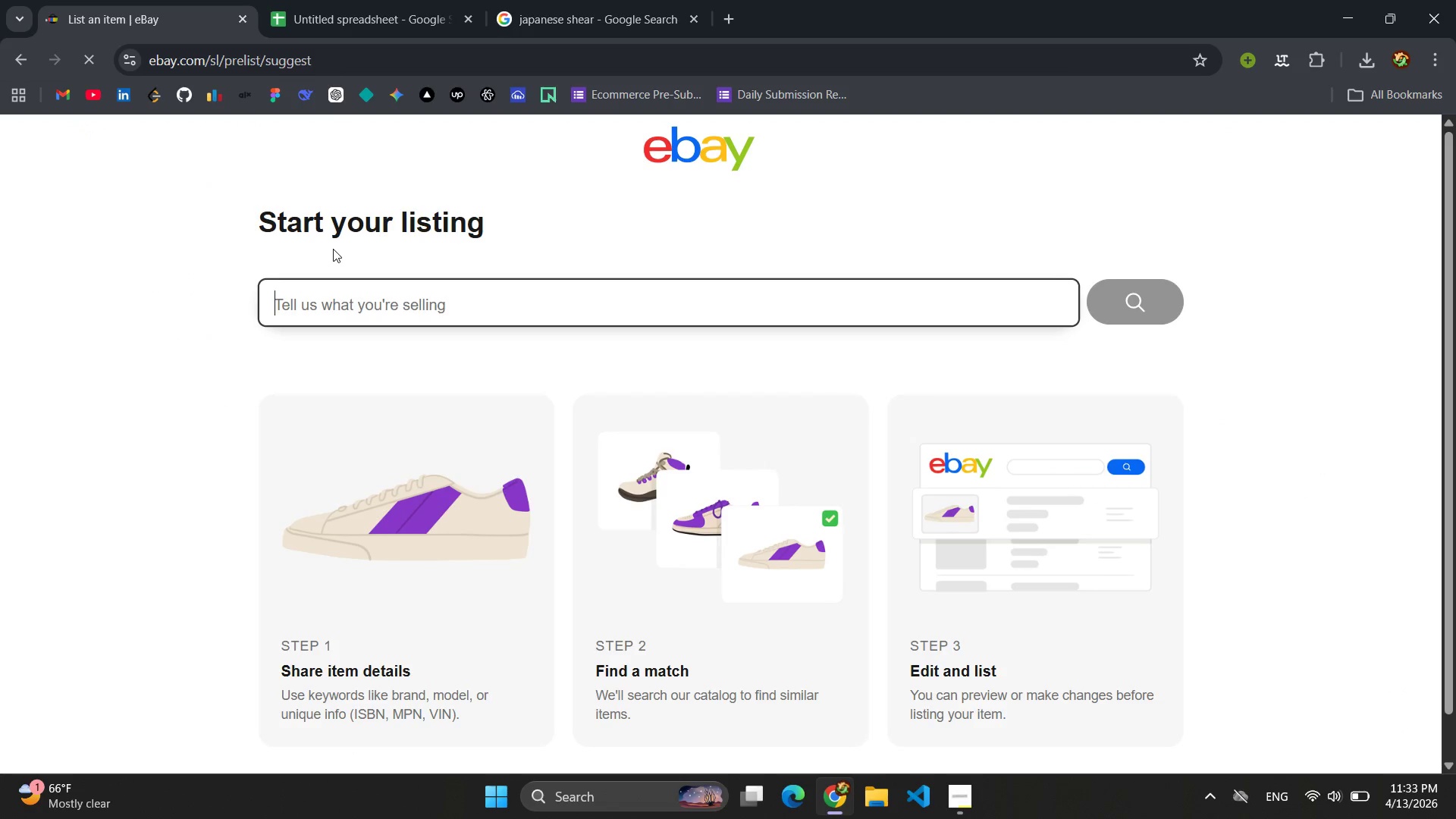 
wait(9.33)
 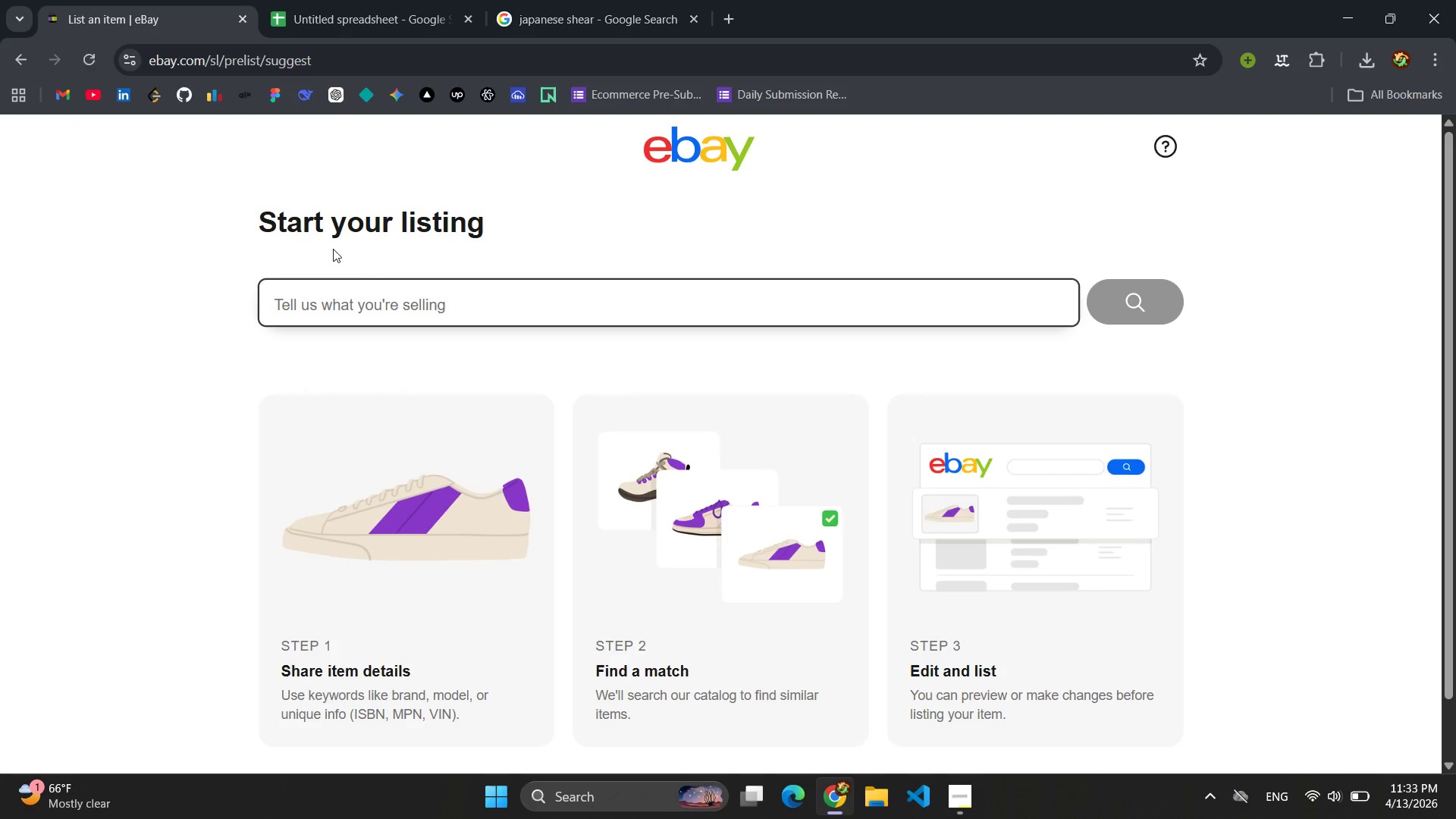 
type(Thinning shears)
 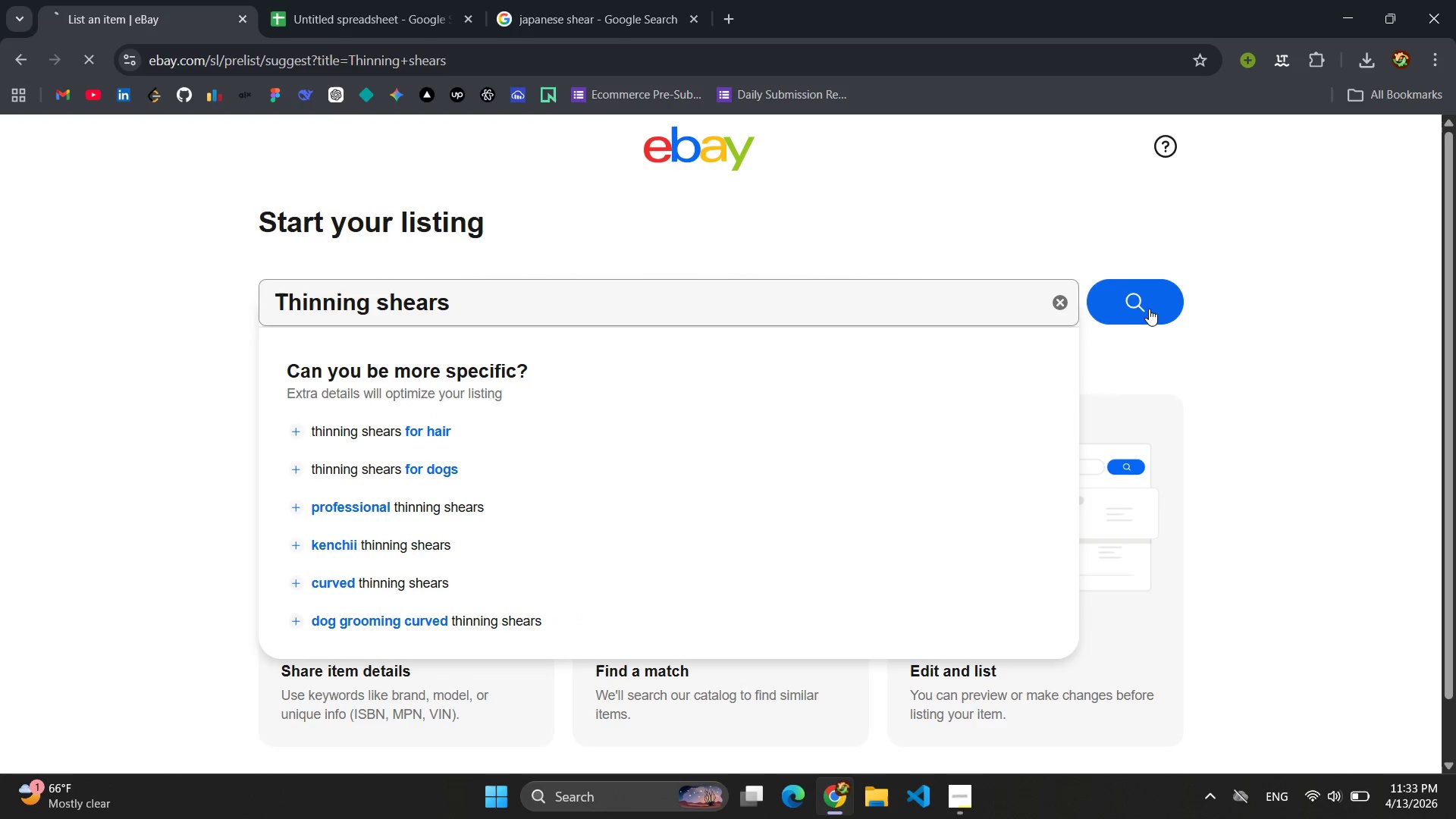 
wait(11.28)
 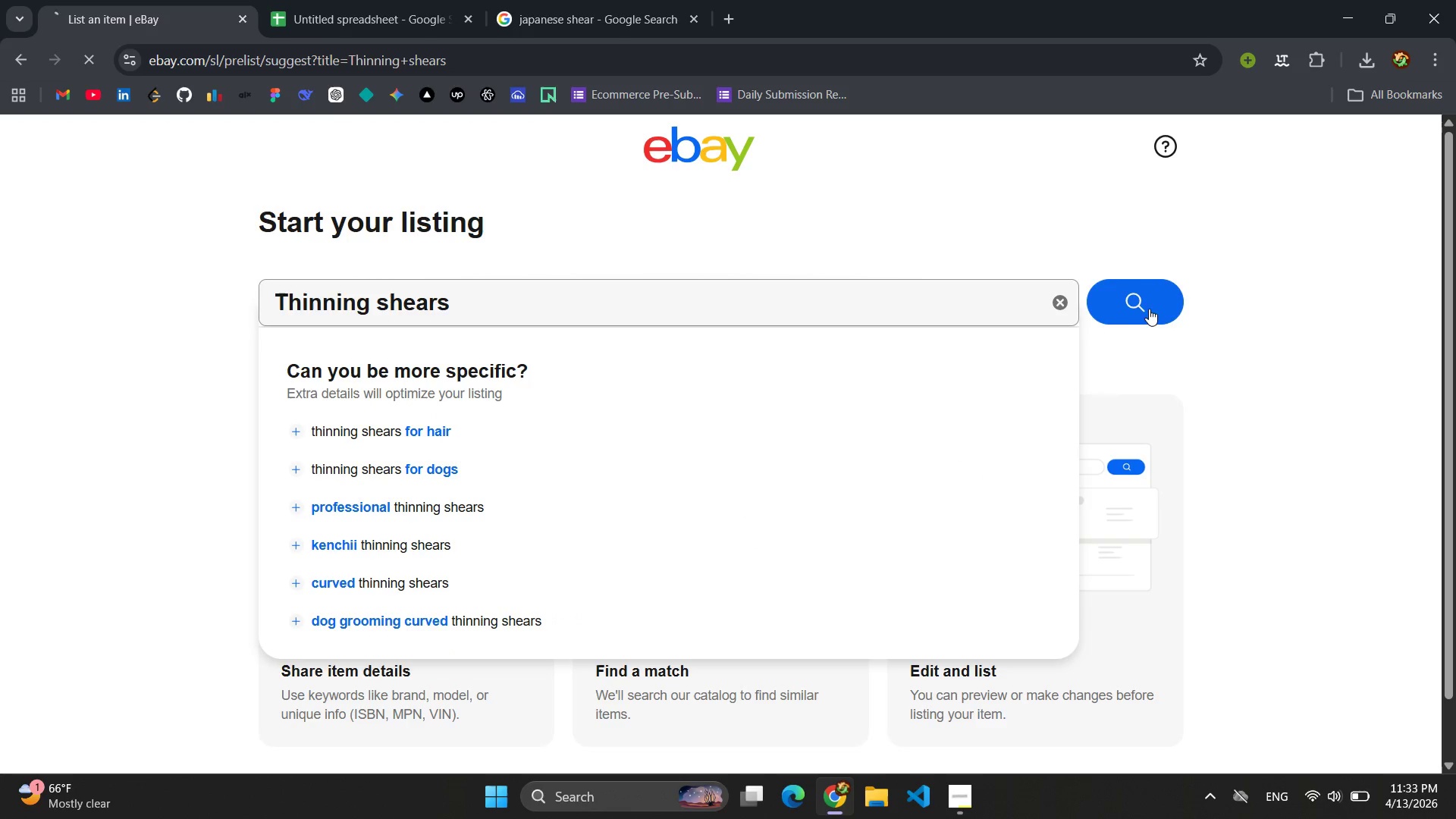 
scroll: coordinate [780, 384], scroll_direction: down, amount: 3.0
 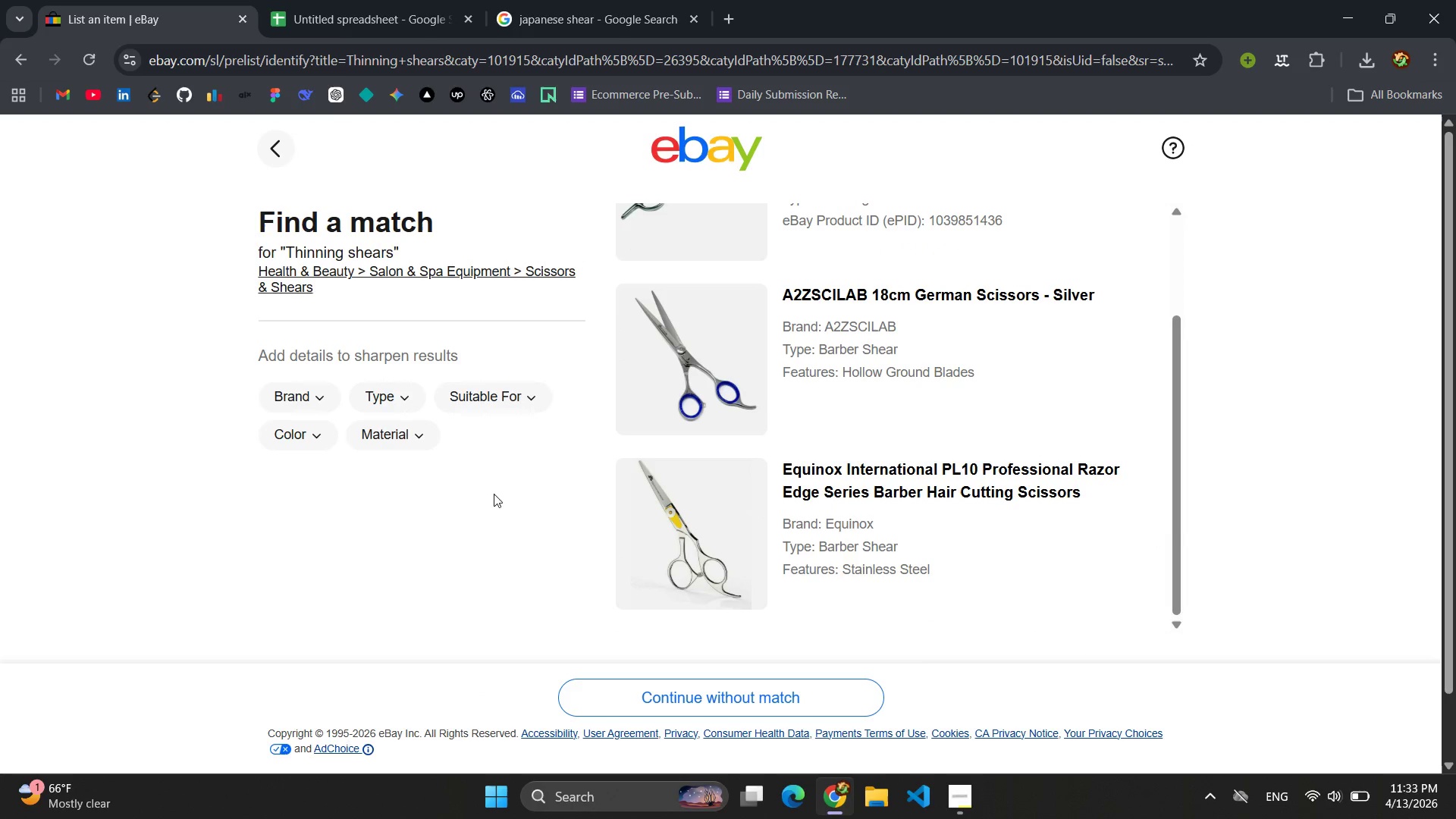 
wait(5.24)
 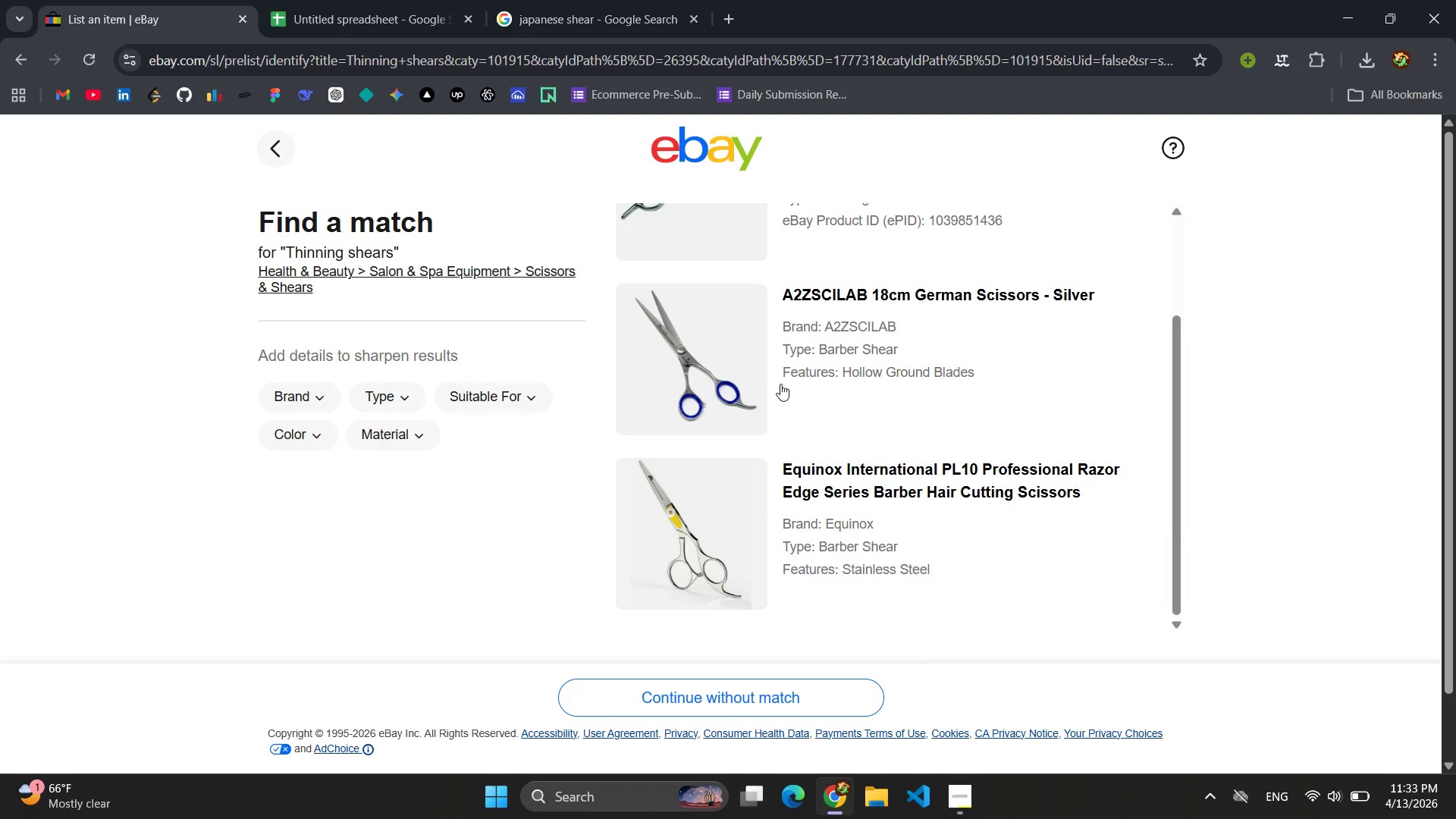 
left_click([412, 401])
 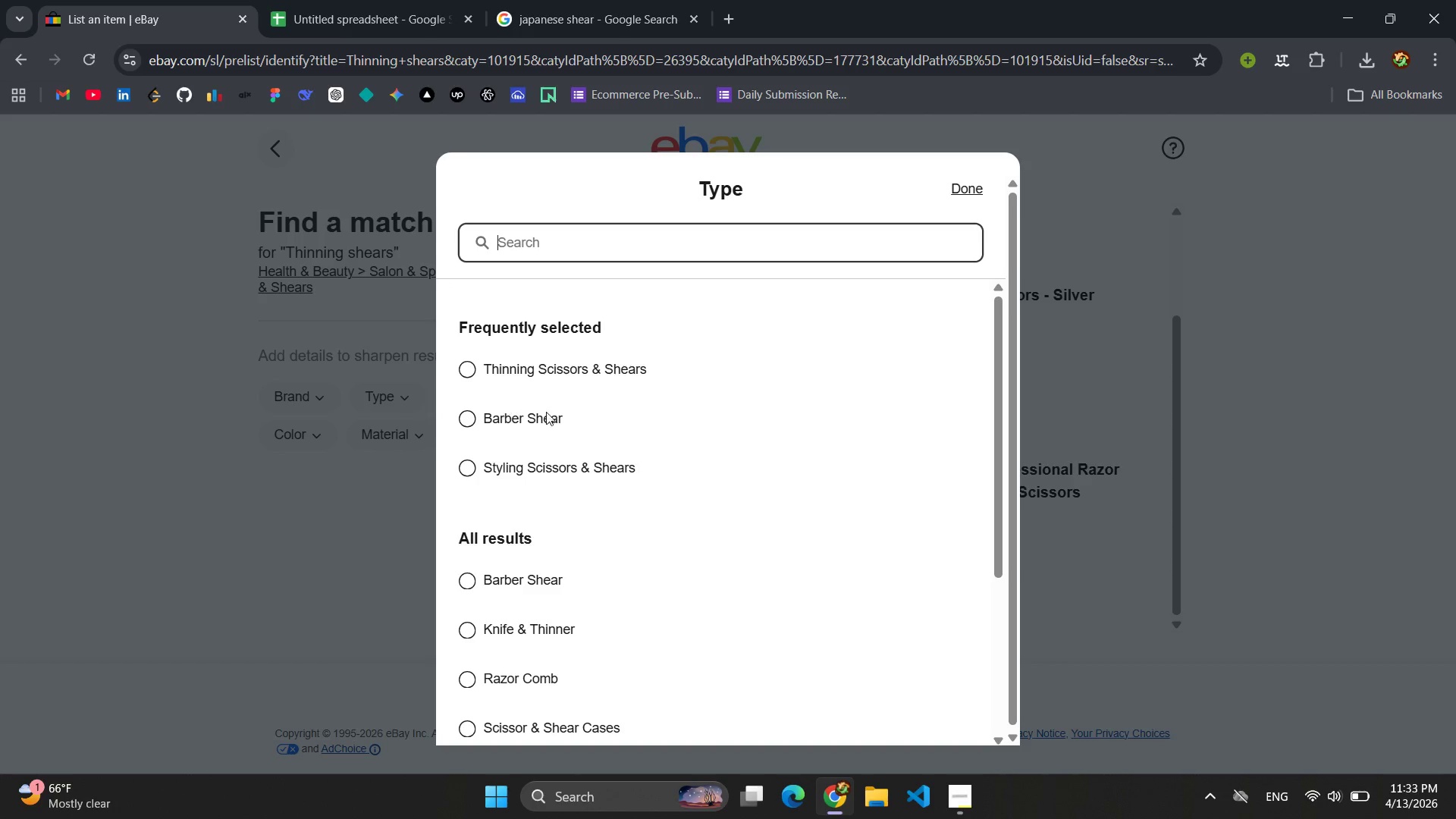 
scroll: coordinate [597, 441], scroll_direction: down, amount: 4.0
 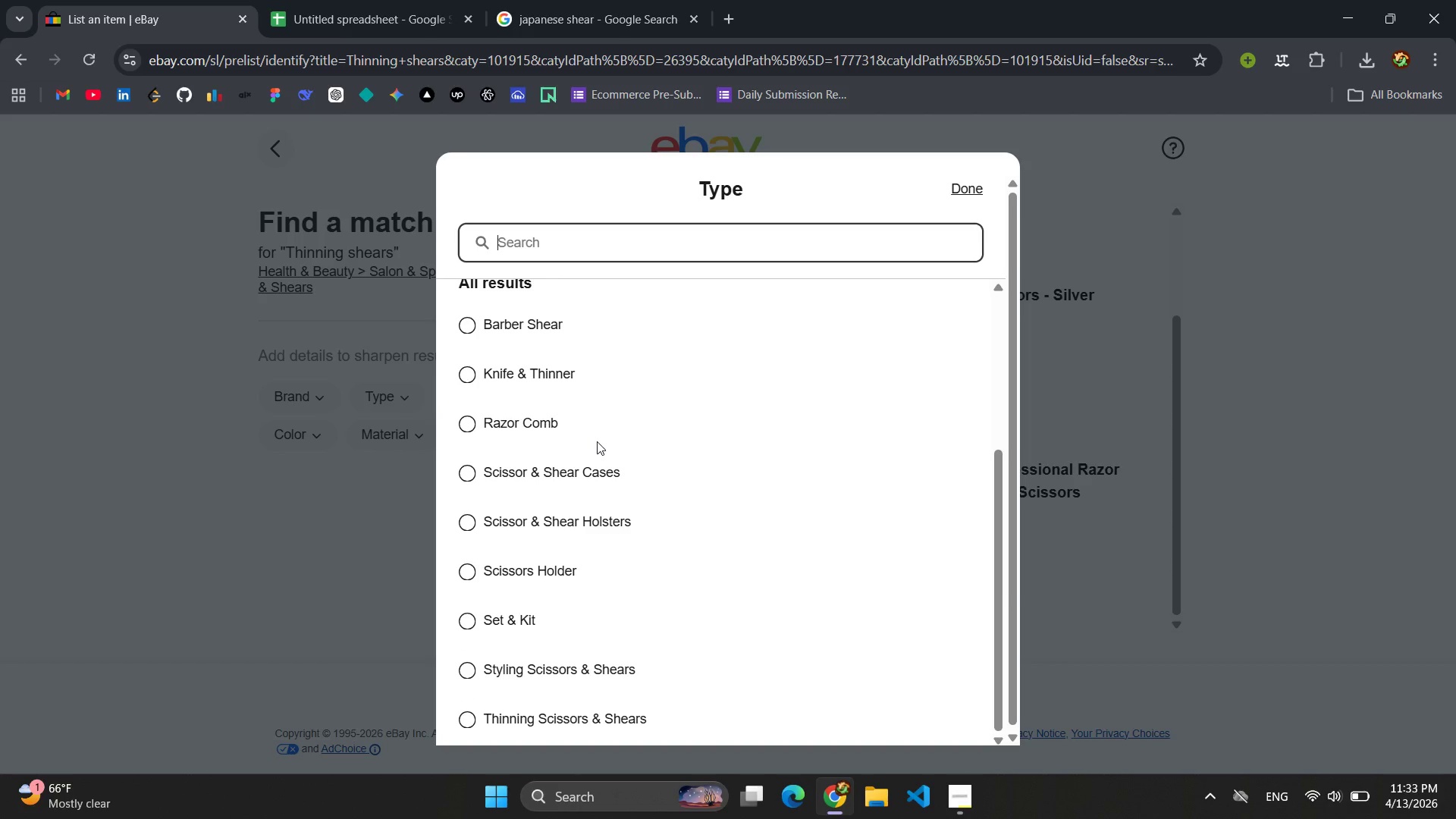 
scroll: coordinate [554, 364], scroll_direction: up, amount: 18.0
 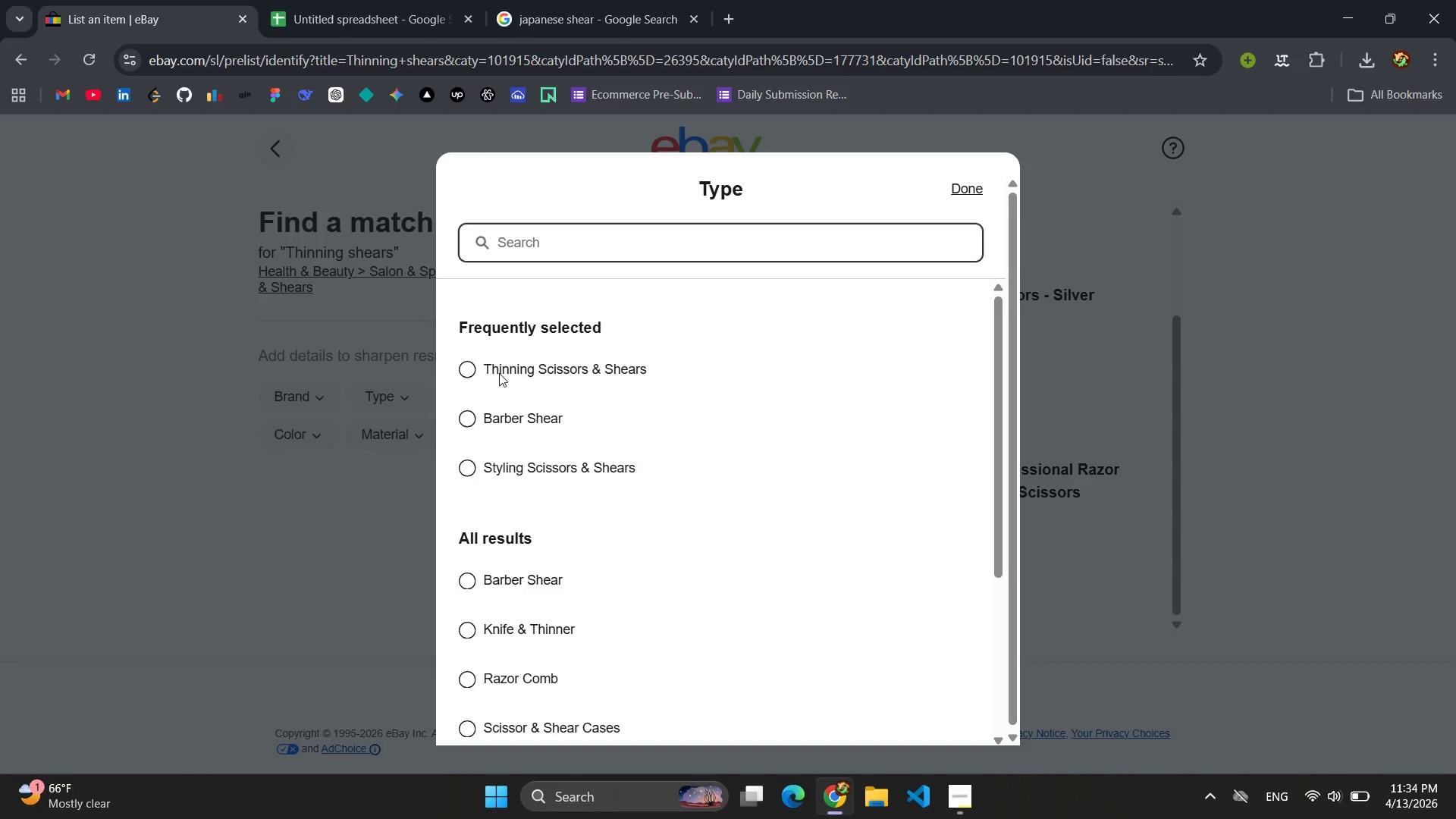 
wait(10.98)
 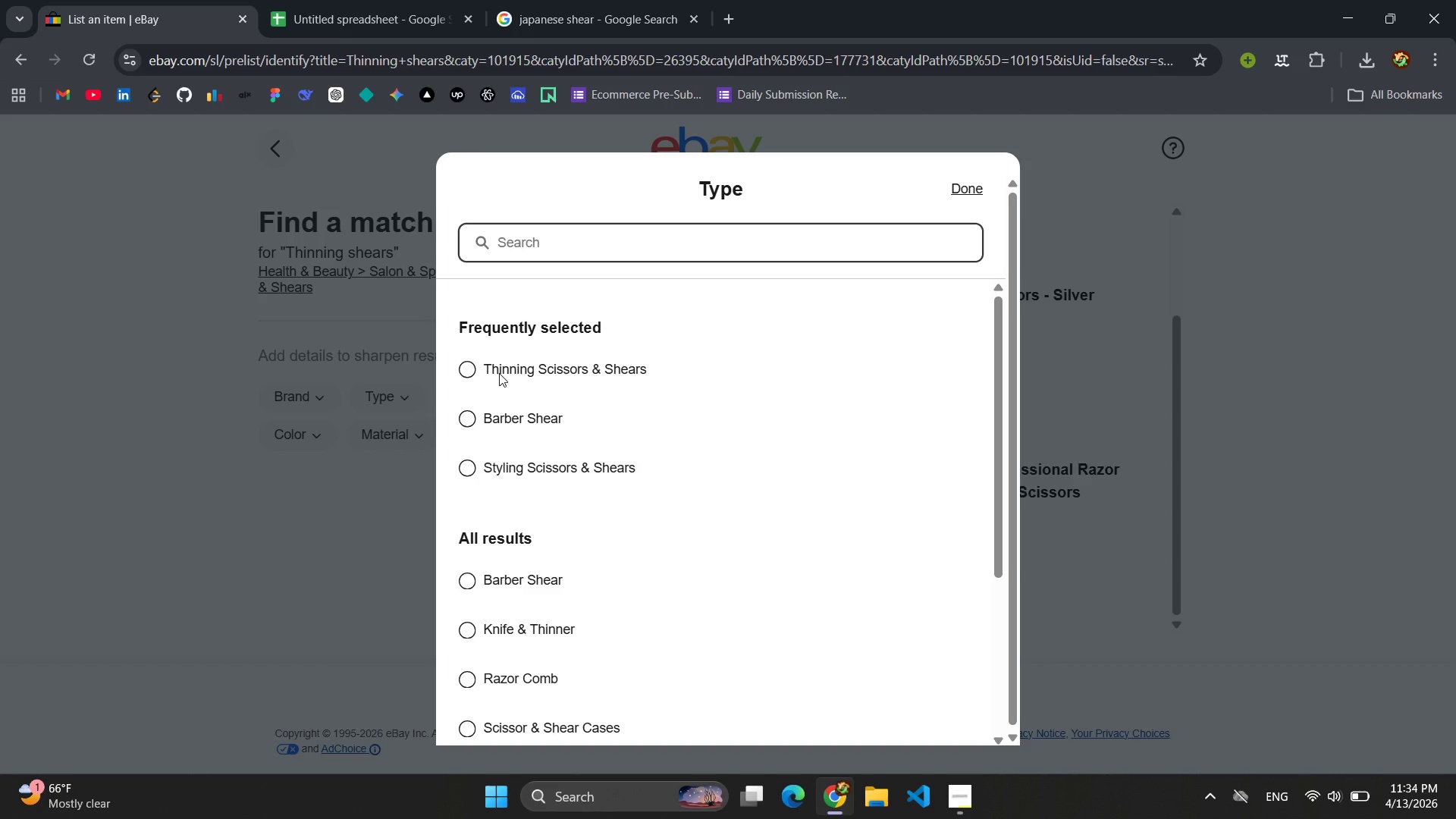 
left_click([408, 4])
 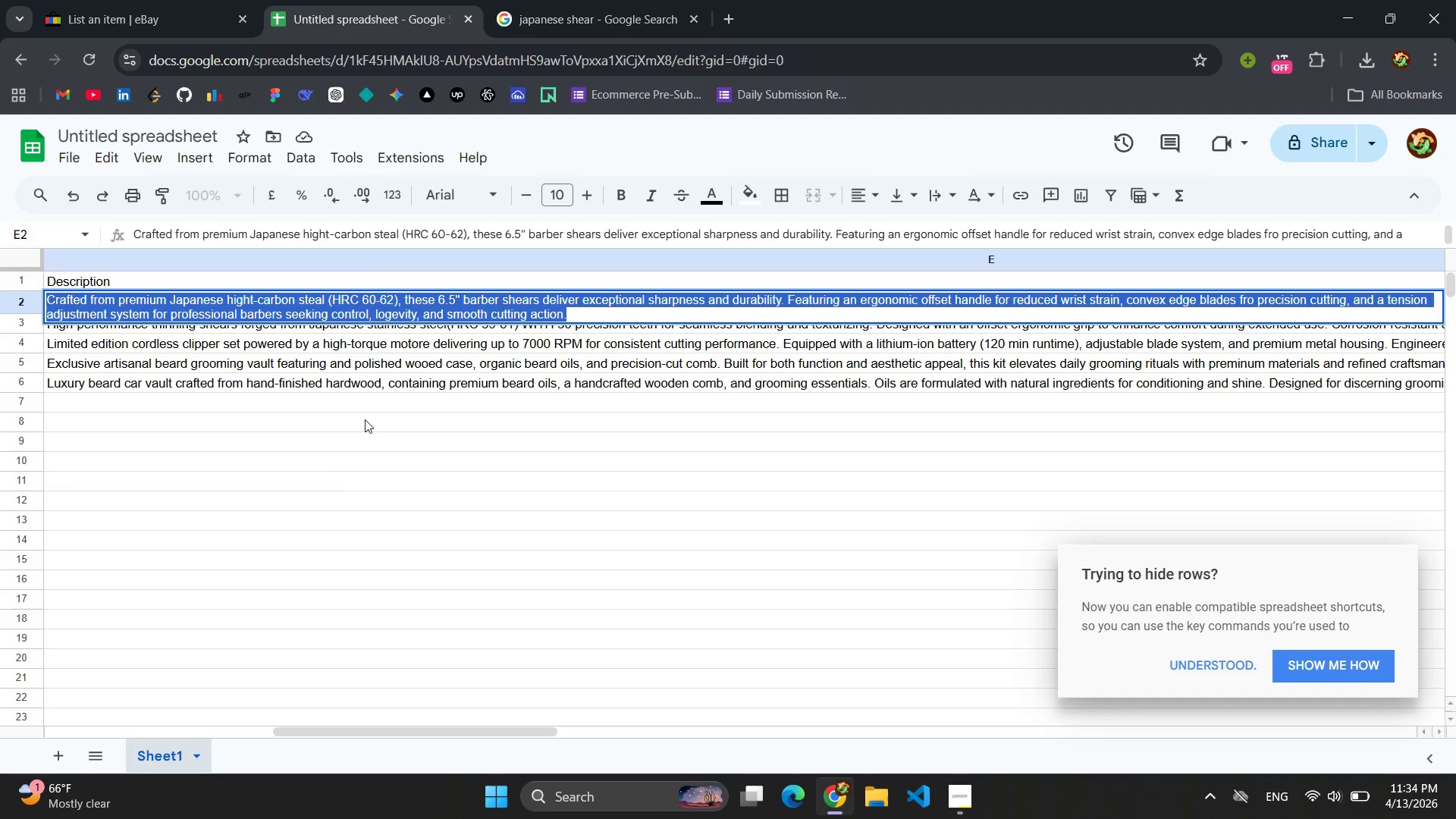 
left_click([315, 463])
 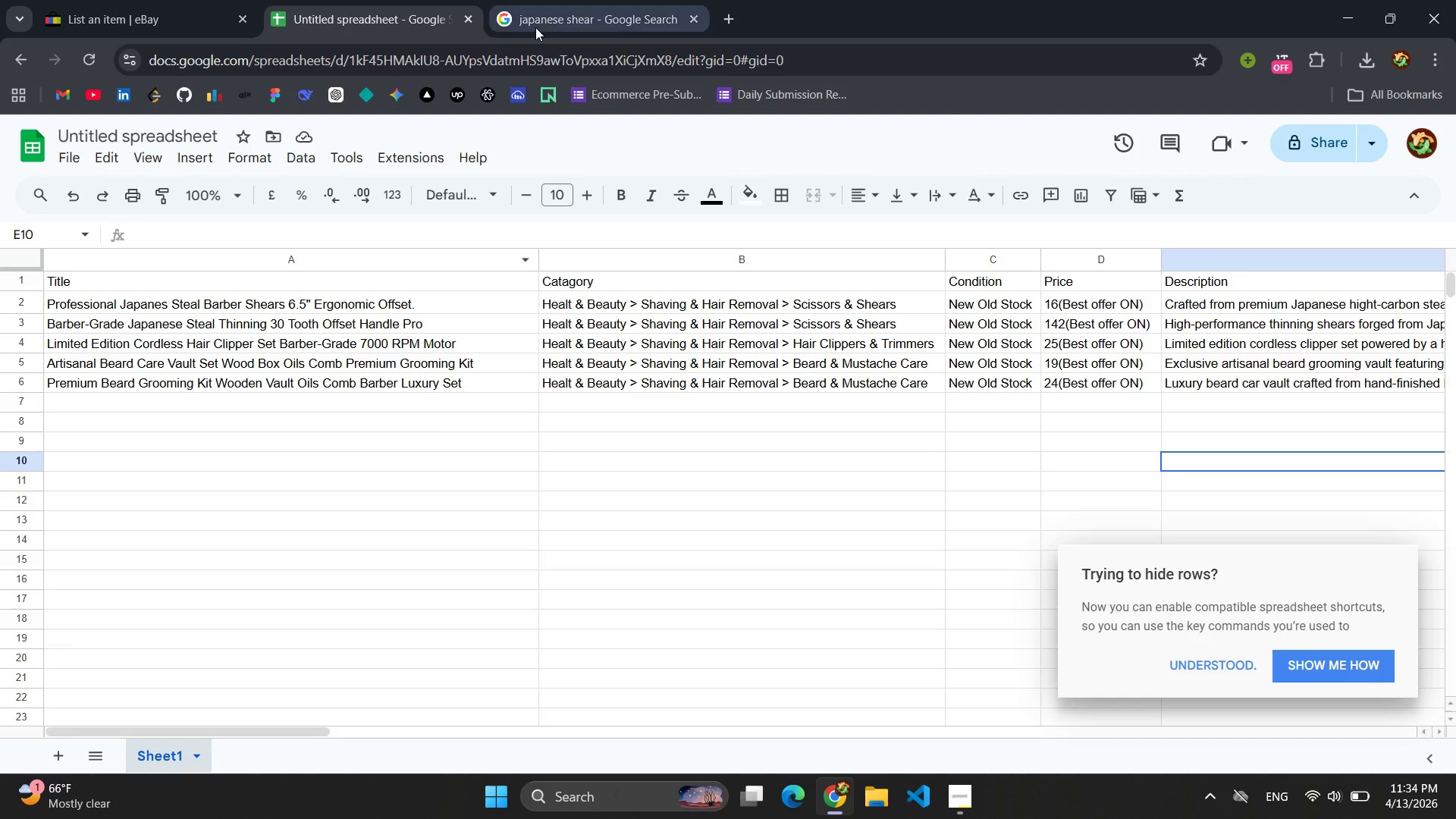 
left_click([150, 5])
 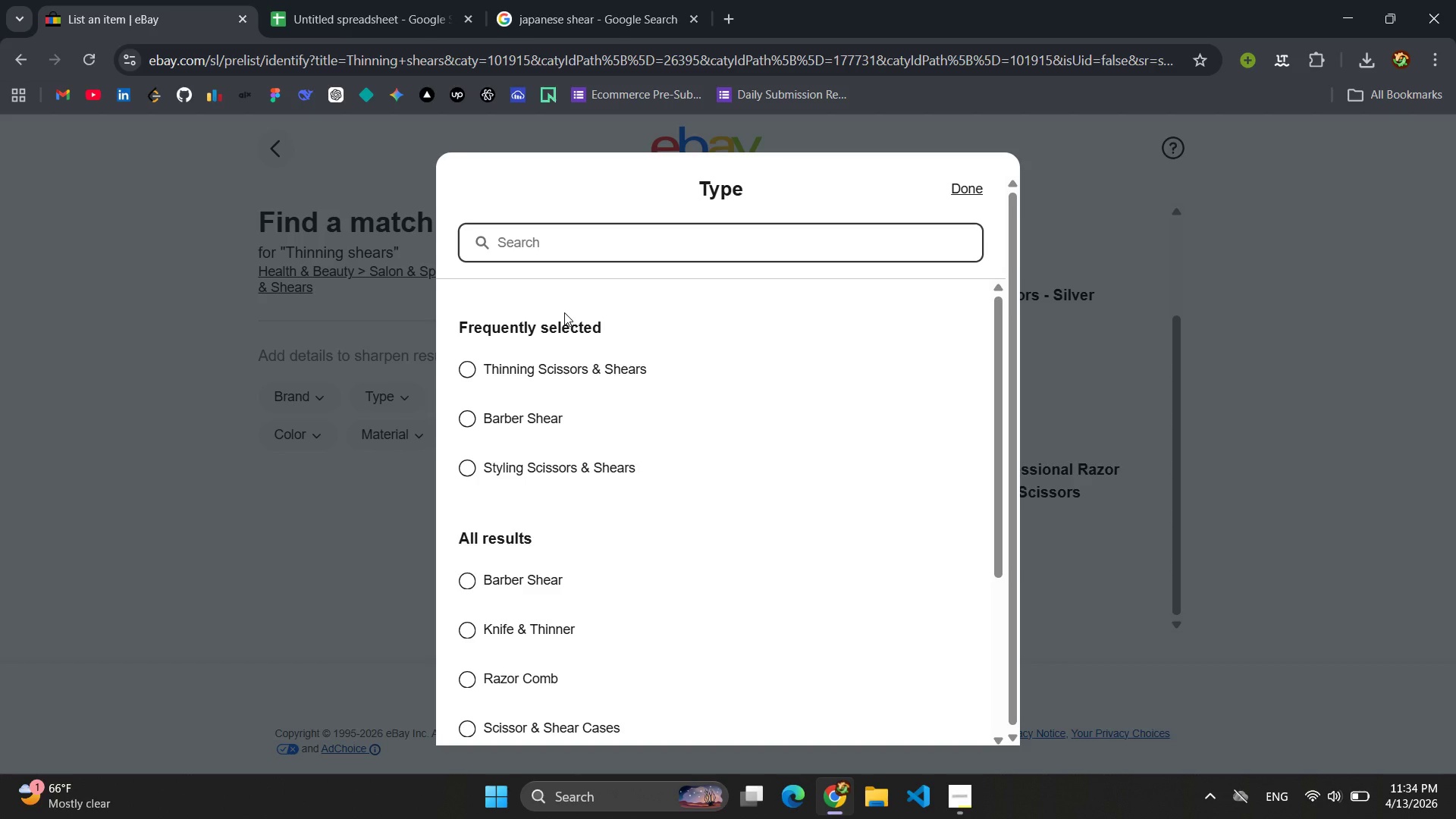 
type(health)
key(Backspace)
key(Backspace)
key(Backspace)
key(Backspace)
key(Backspace)
key(Backspace)
key(Backspace)
 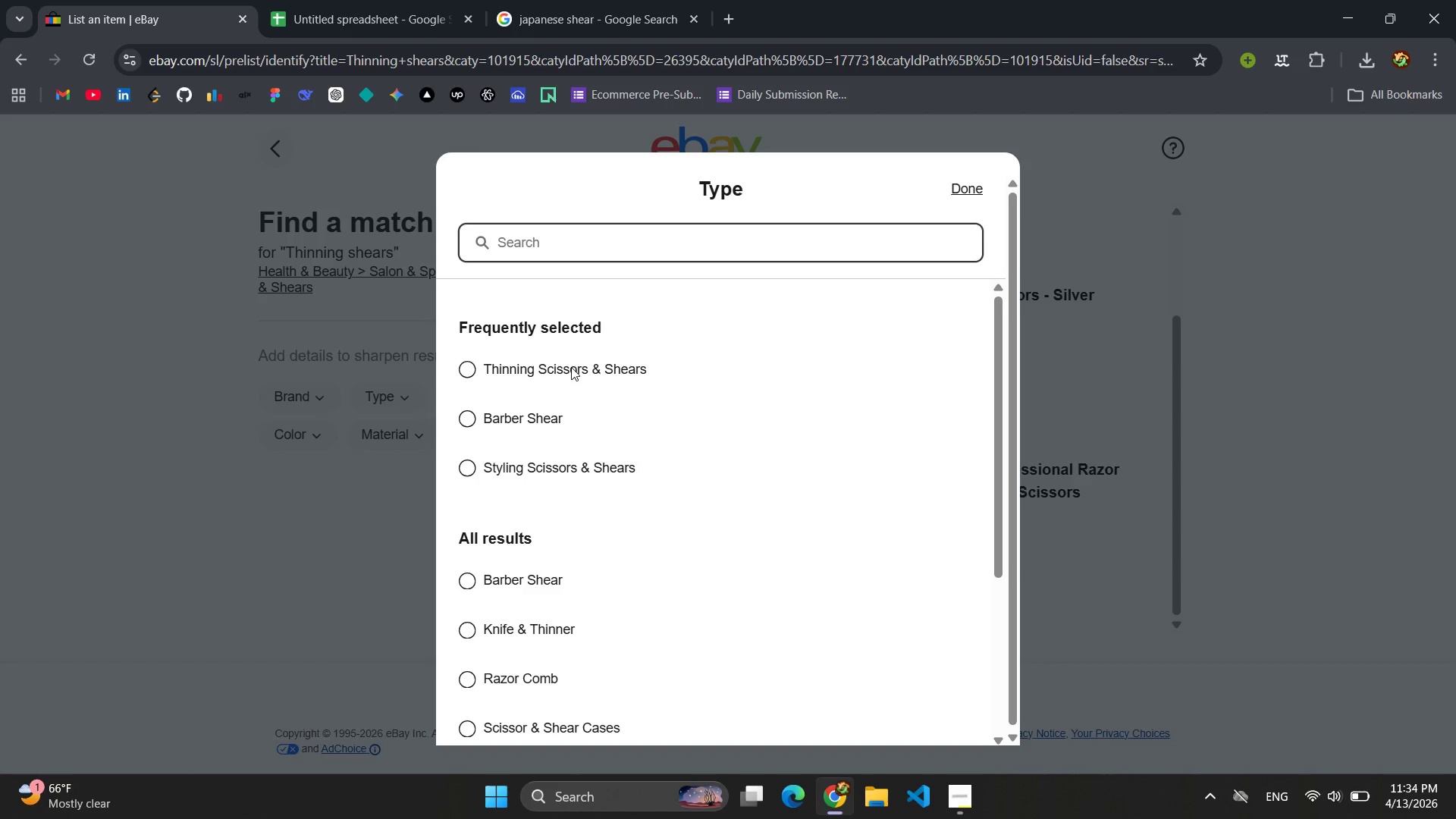 
scroll: coordinate [571, 367], scroll_direction: down, amount: 3.0
 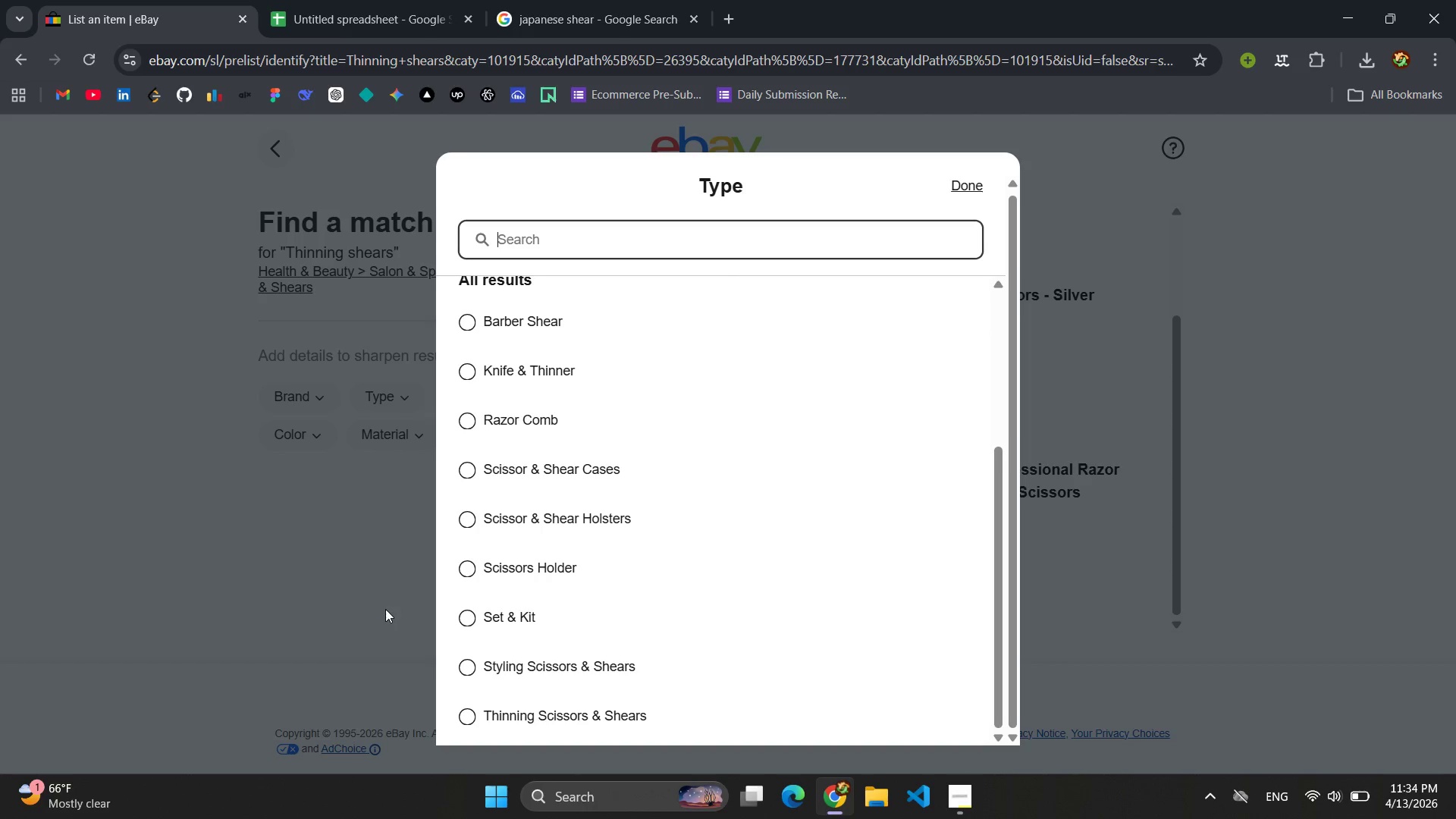 
scroll: coordinate [647, 443], scroll_direction: up, amount: 8.0
 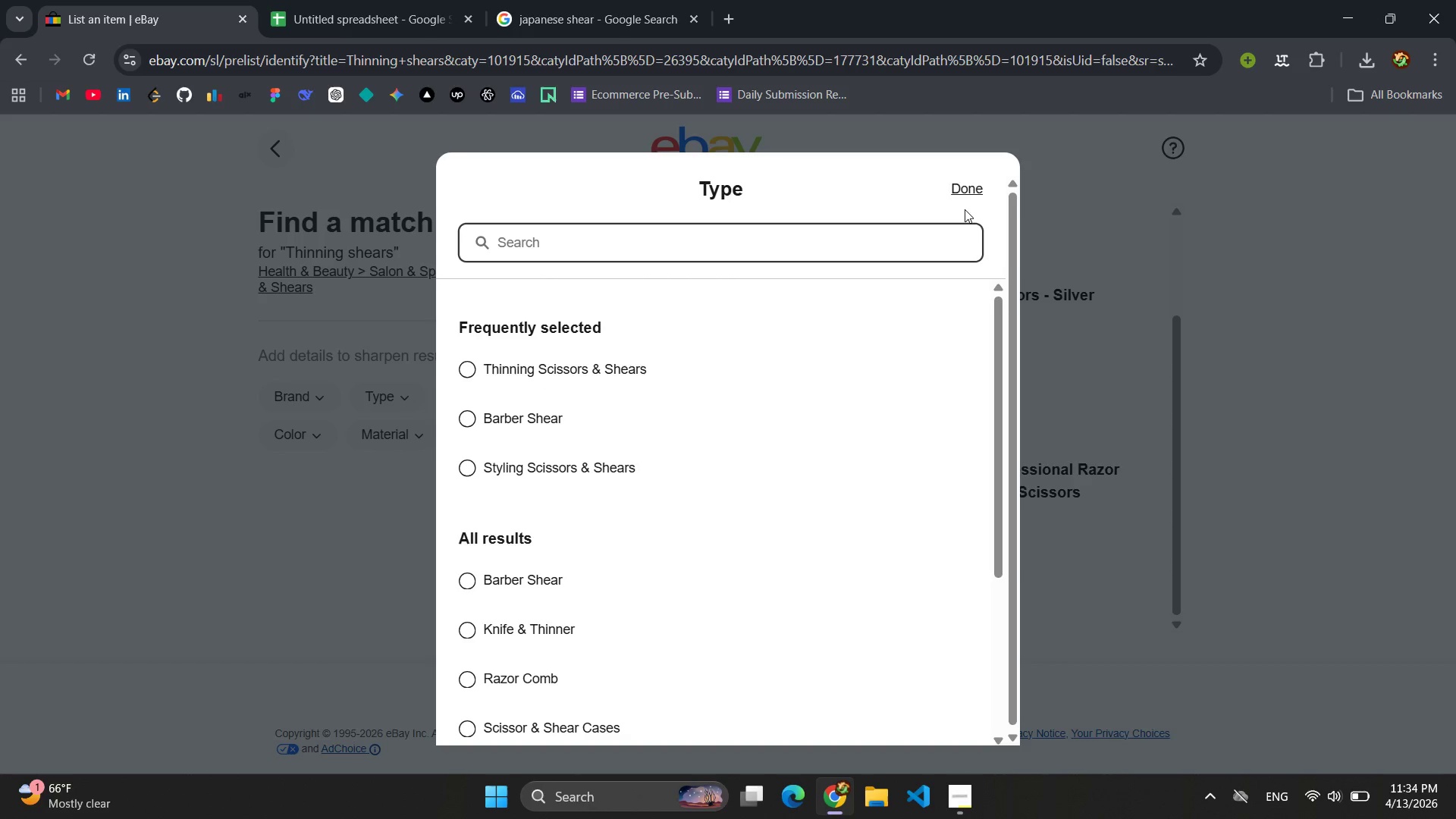 
left_click([965, 193])
 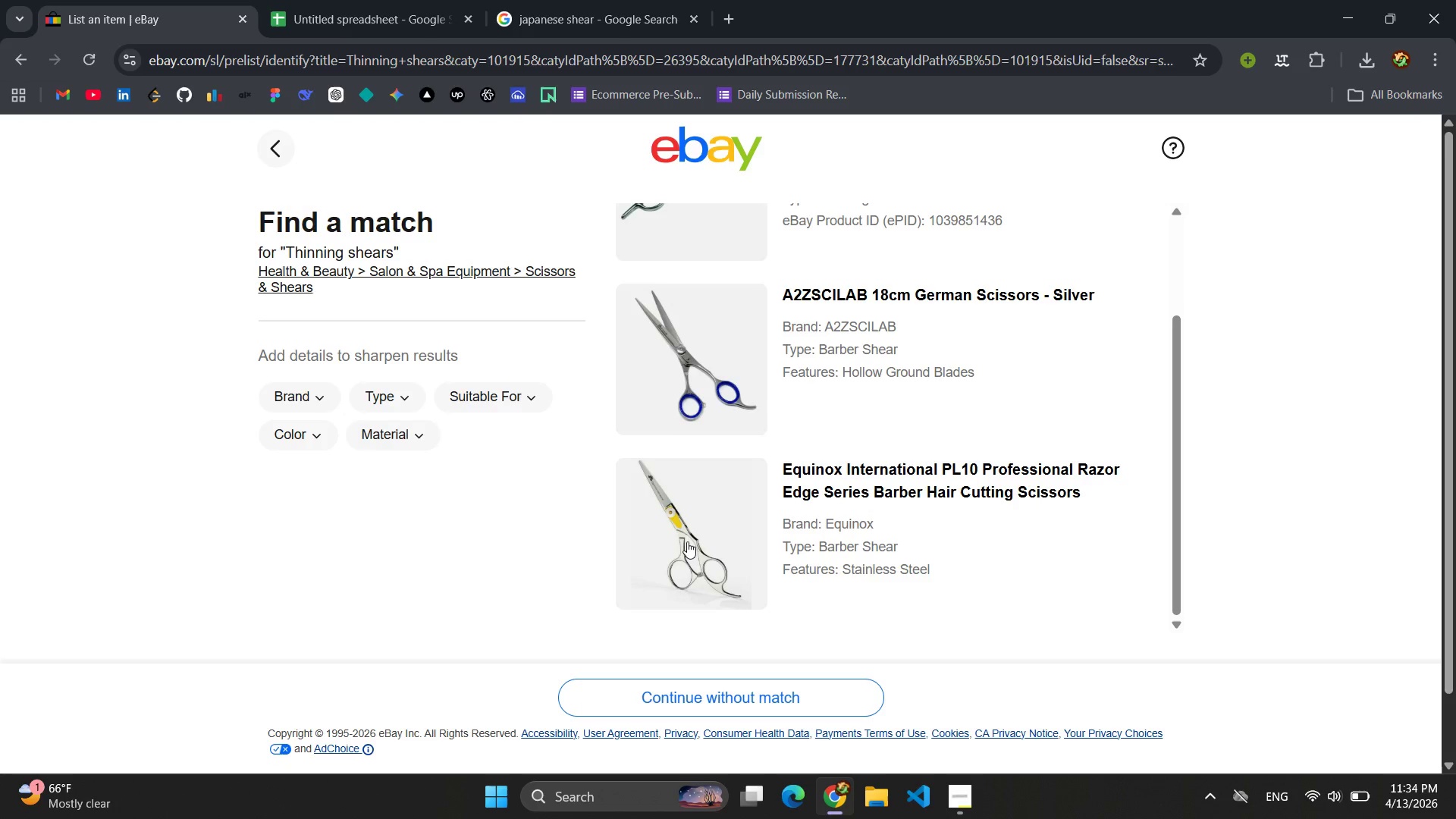 
scroll: coordinate [698, 556], scroll_direction: down, amount: 2.0
 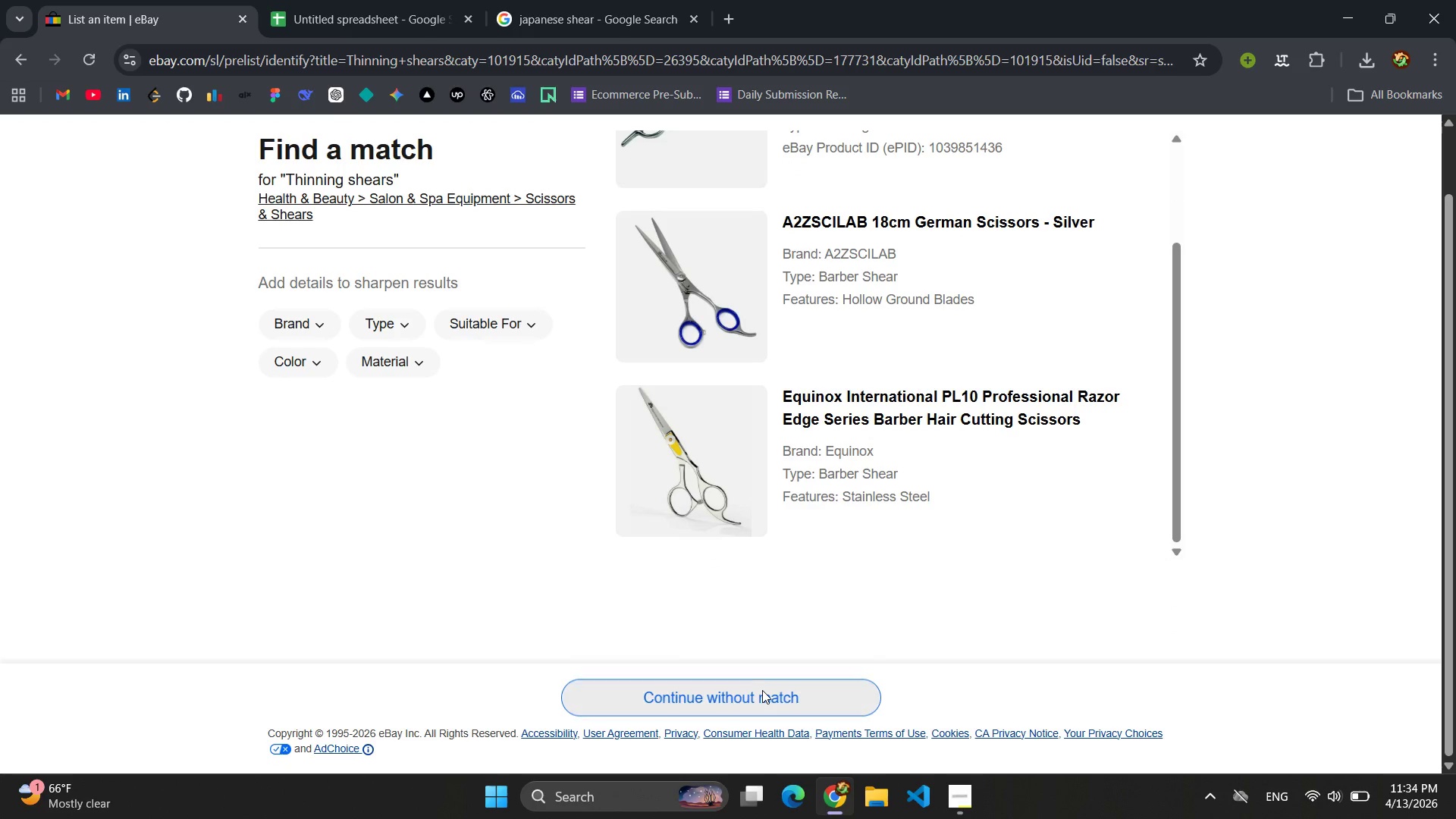 
left_click([762, 690])
 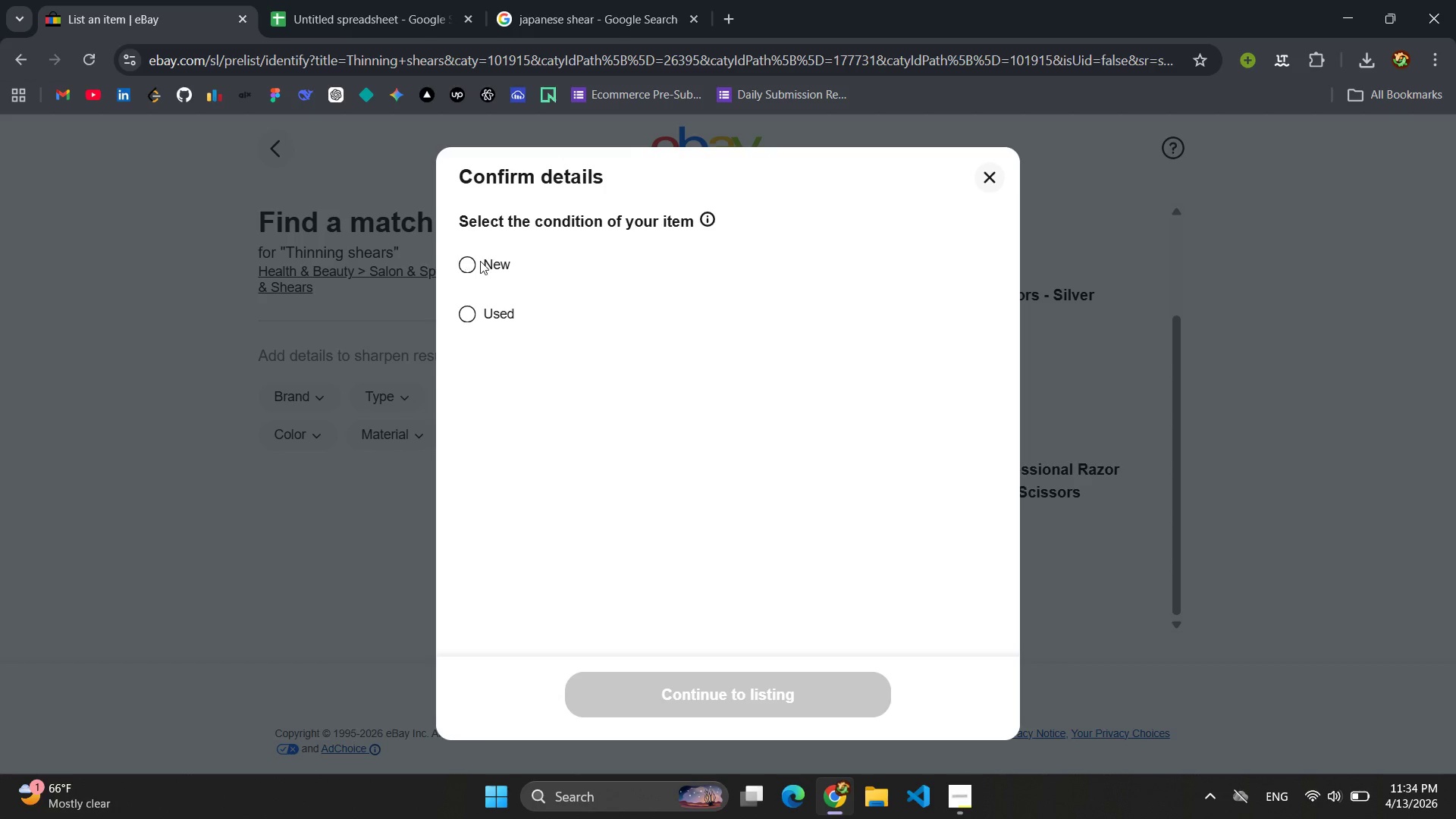 
left_click([480, 261])
 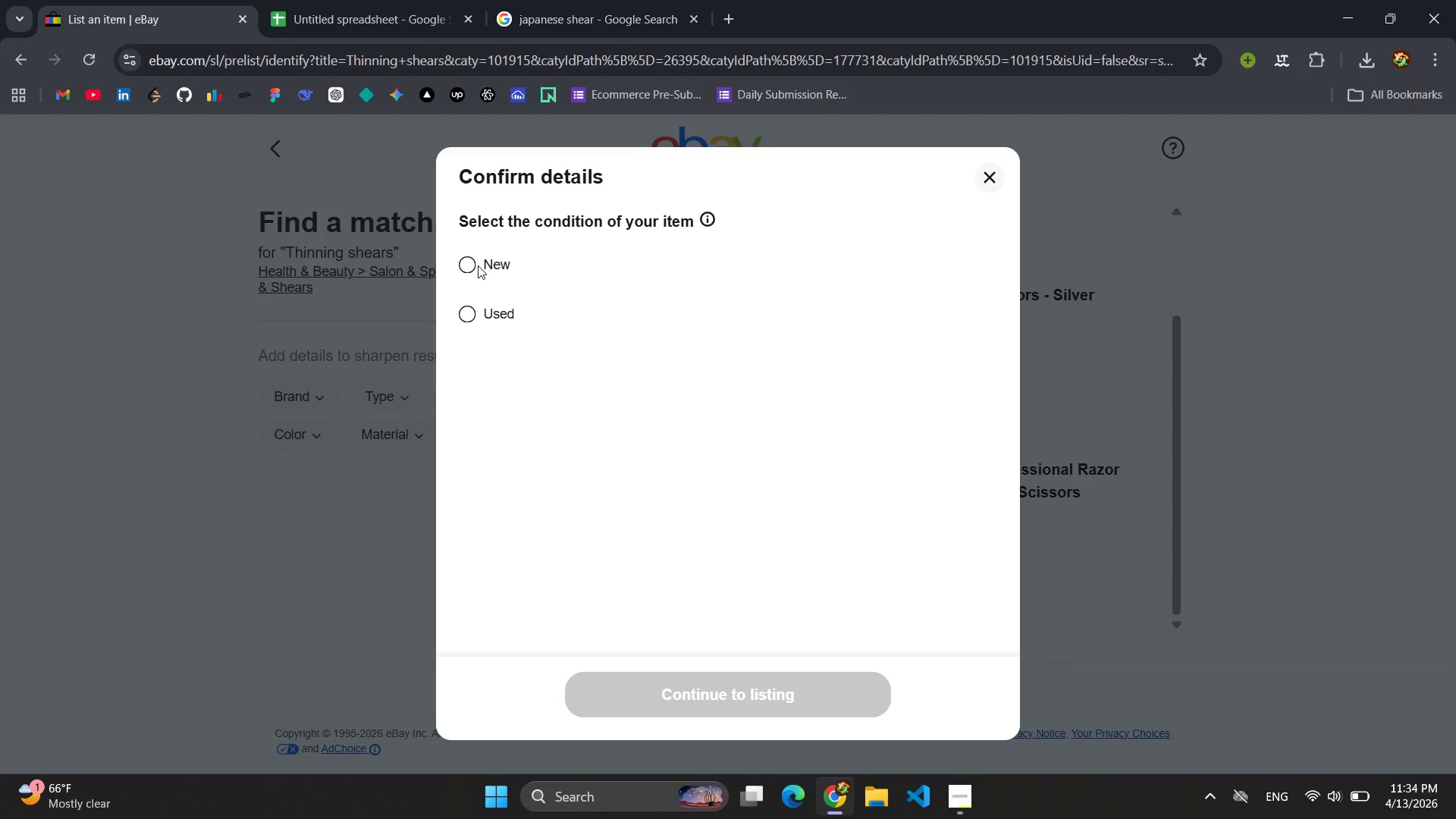 
left_click([464, 265])
 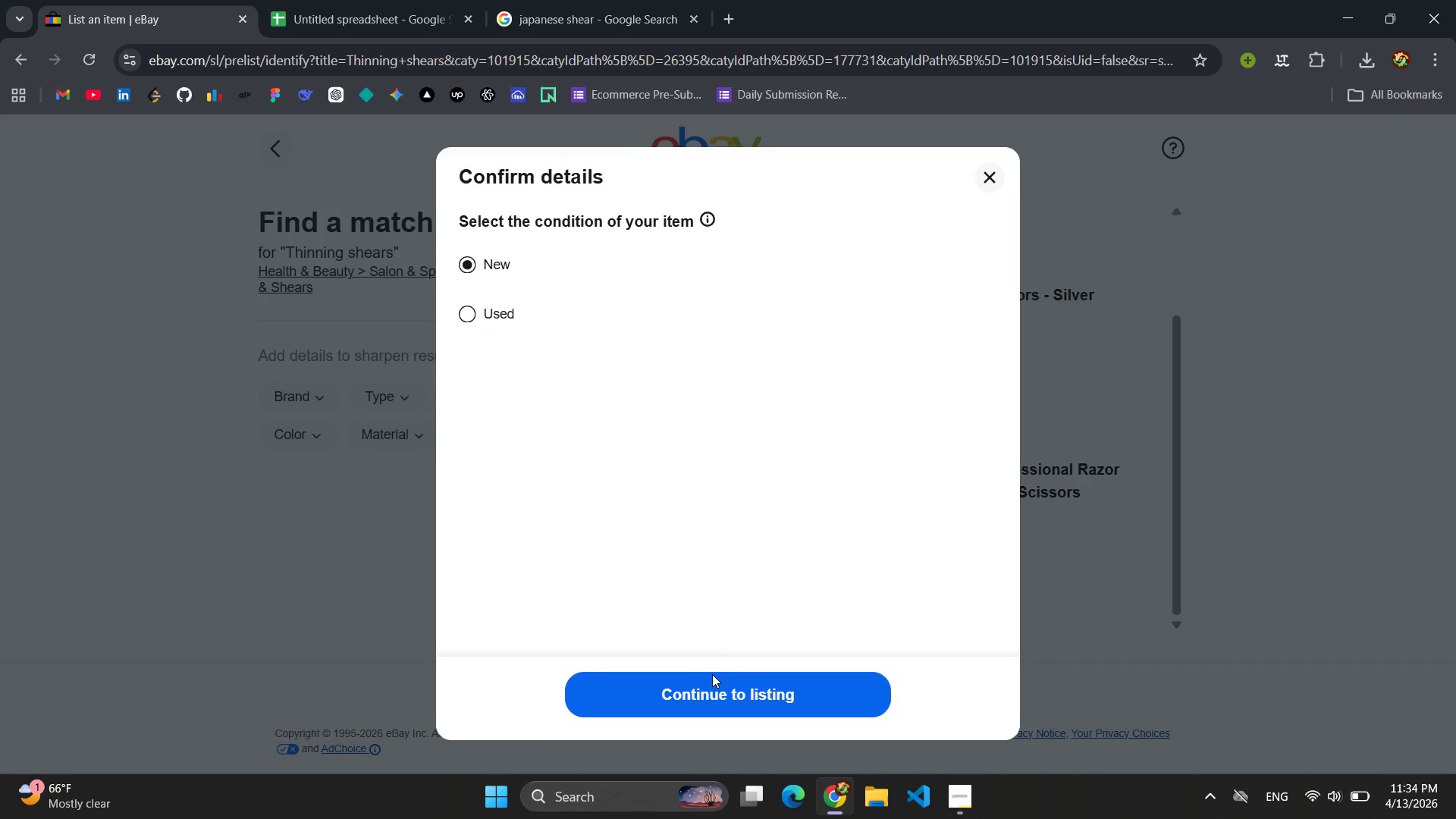 
left_click([712, 674])
 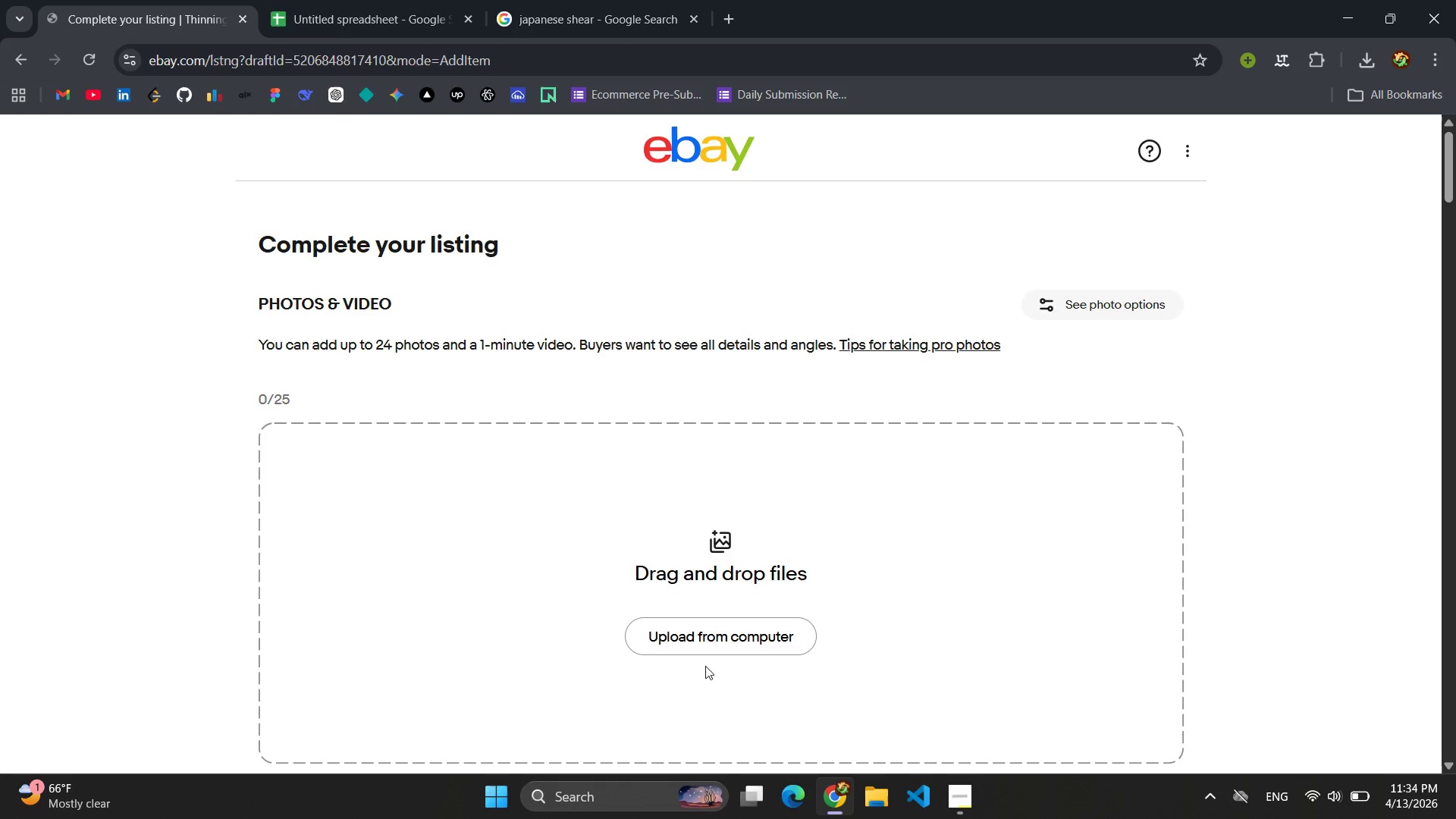 
wait(7.91)
 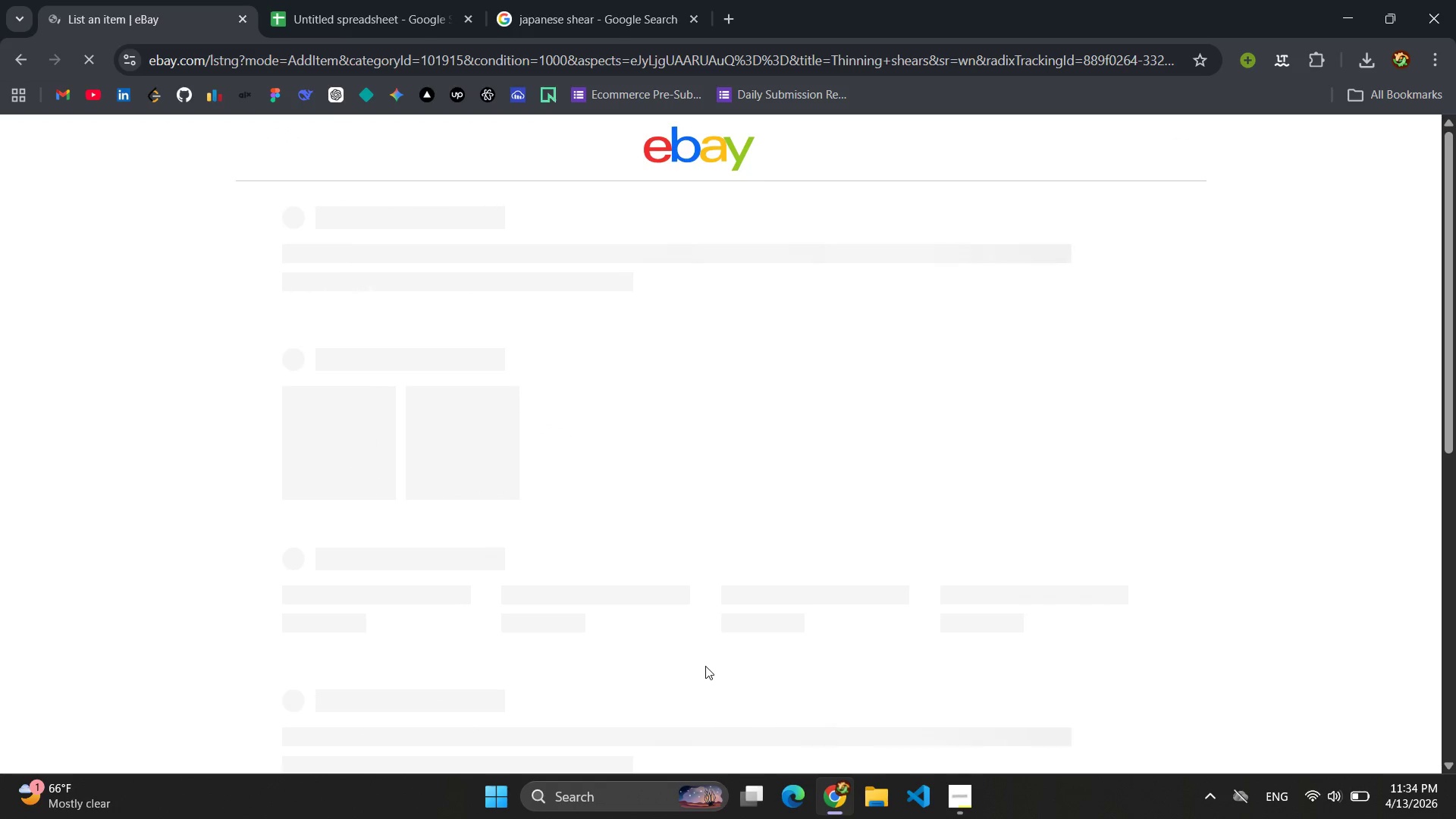 
left_click([629, 0])
 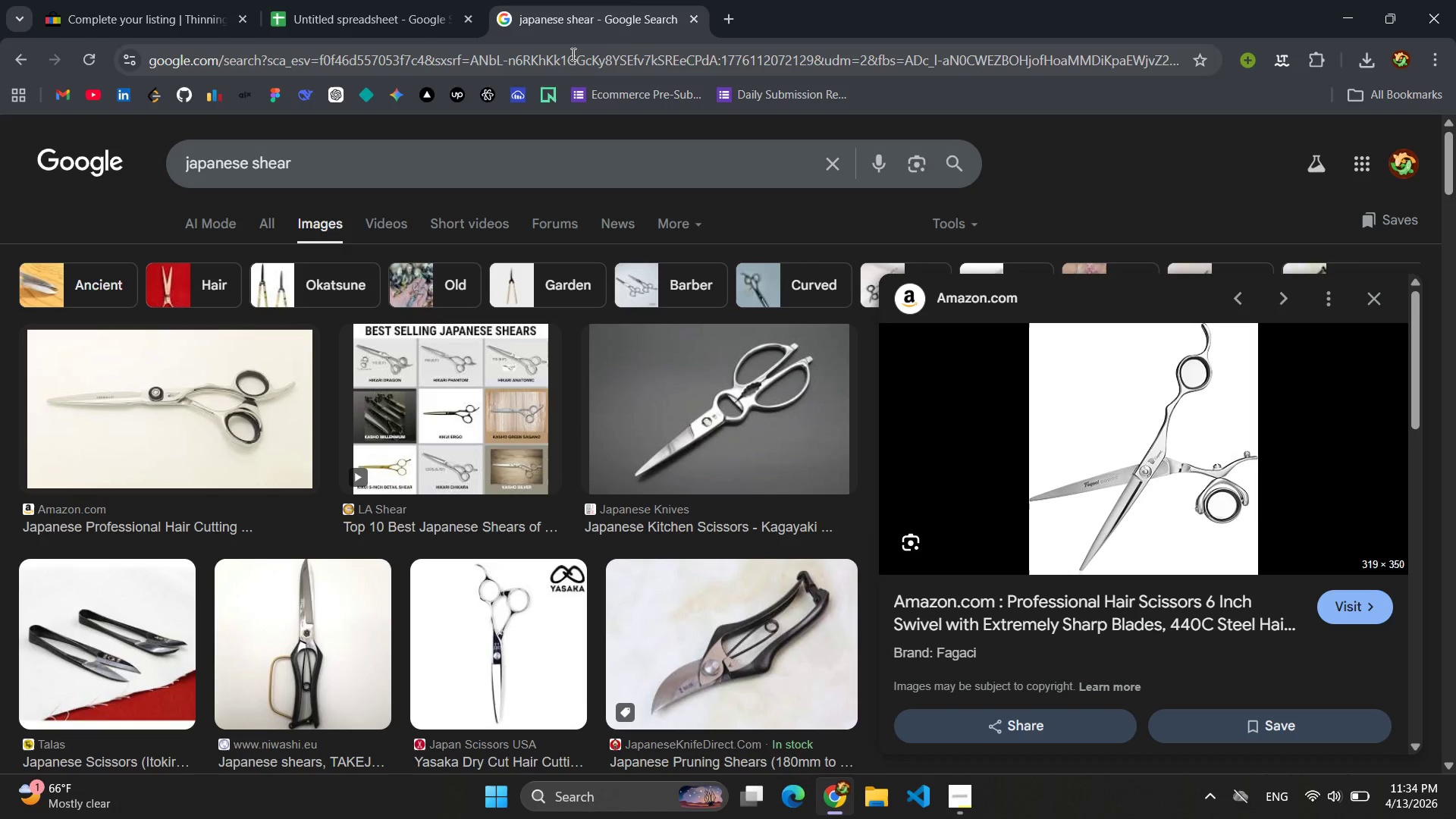 
left_click([572, 54])
 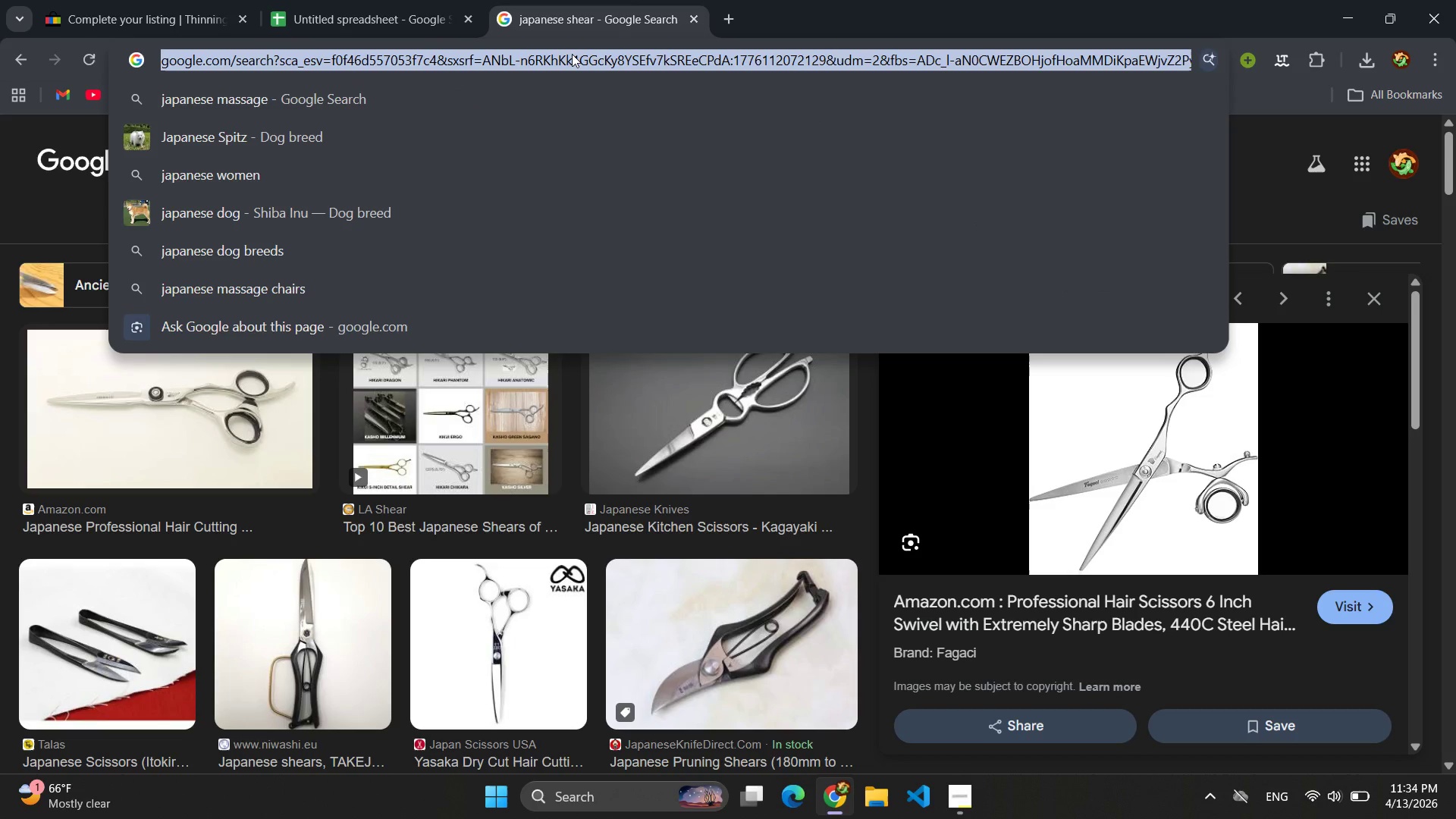 
type(Thn)
key(Backspace)
type(inin)
key(Backspace)
key(Backspace)
type(ning shers)
key(Backspace)
key(Backspace)
type(ars)
 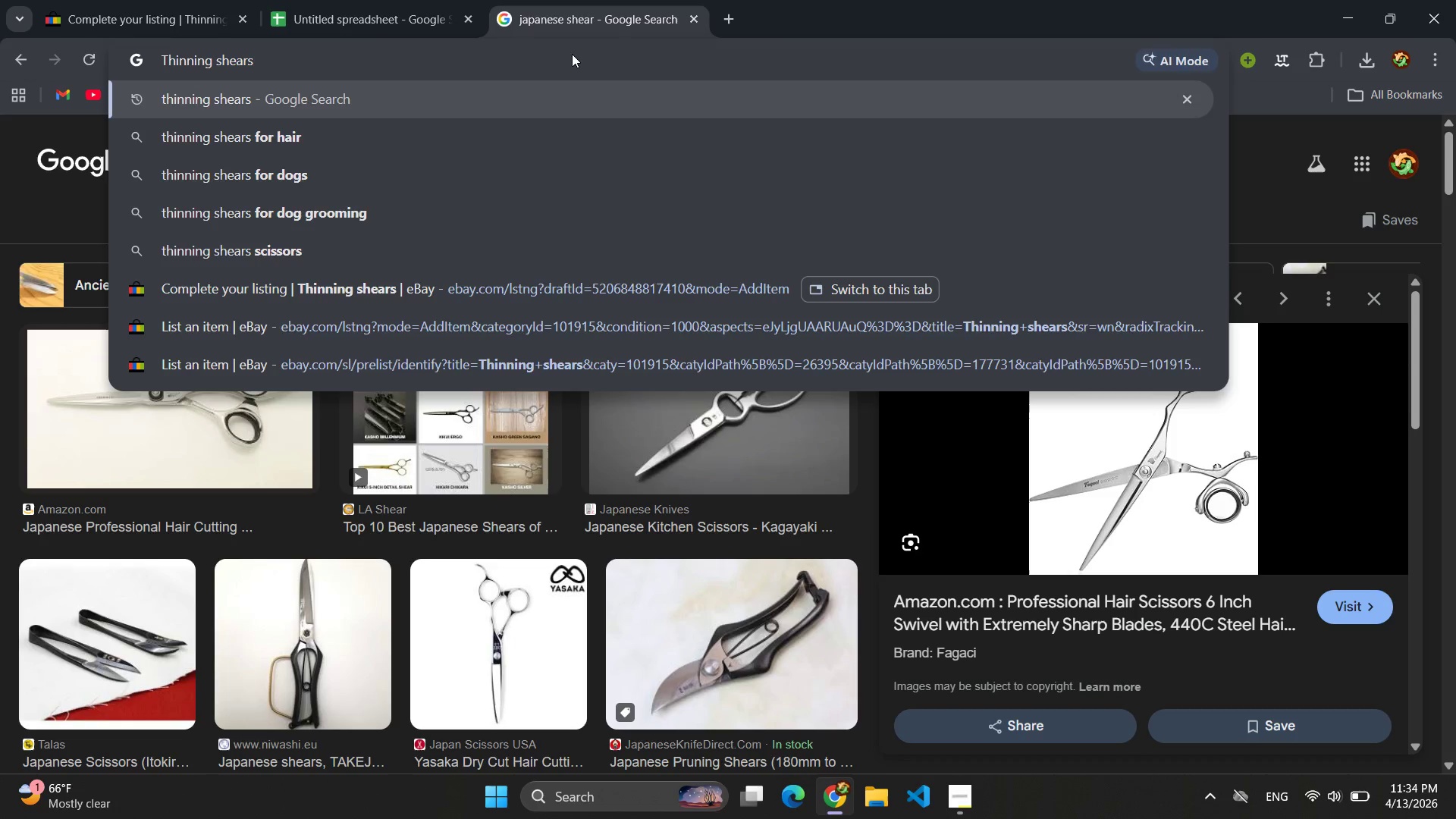 
key(Enter)
 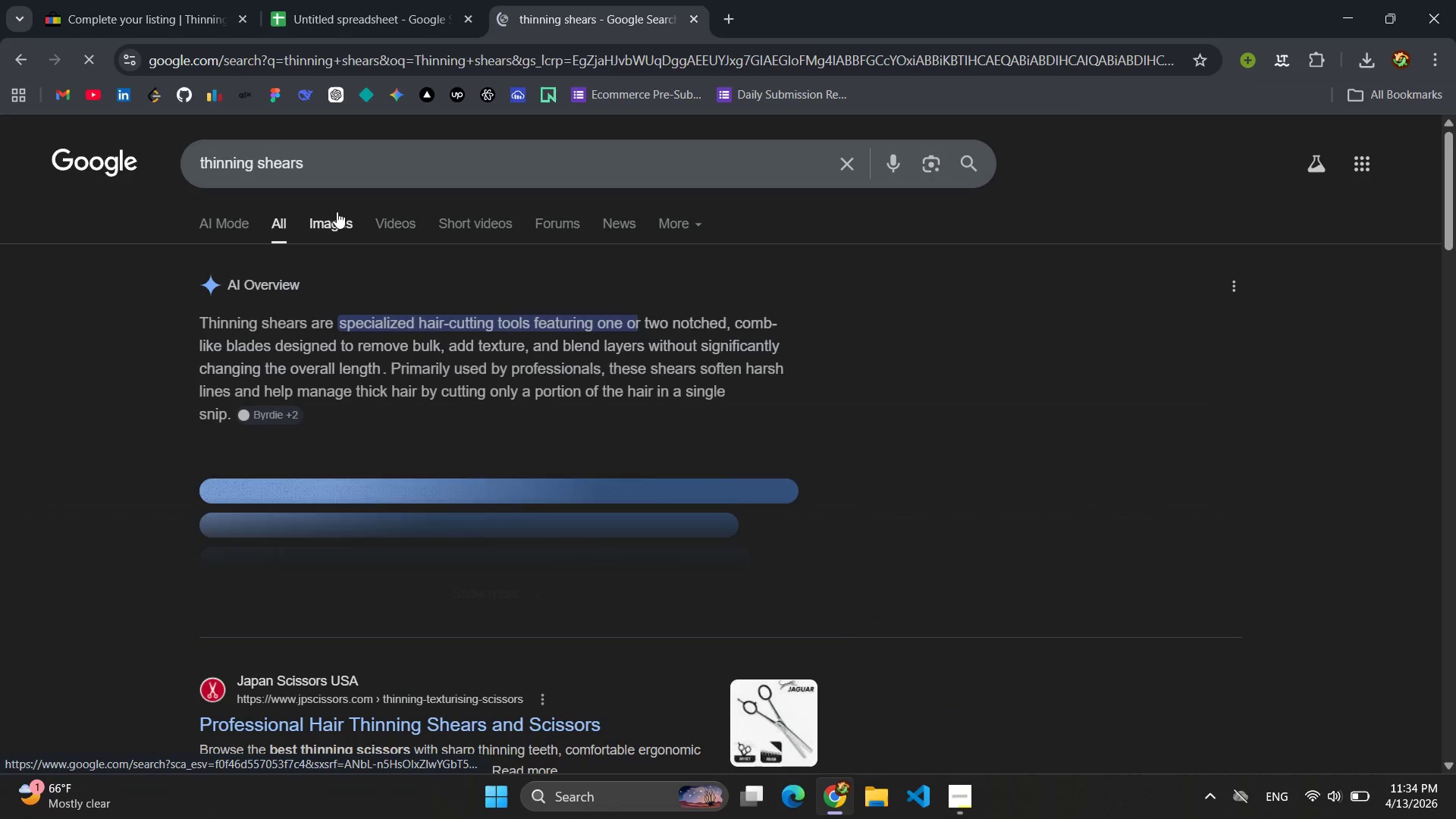 
left_click([337, 212])
 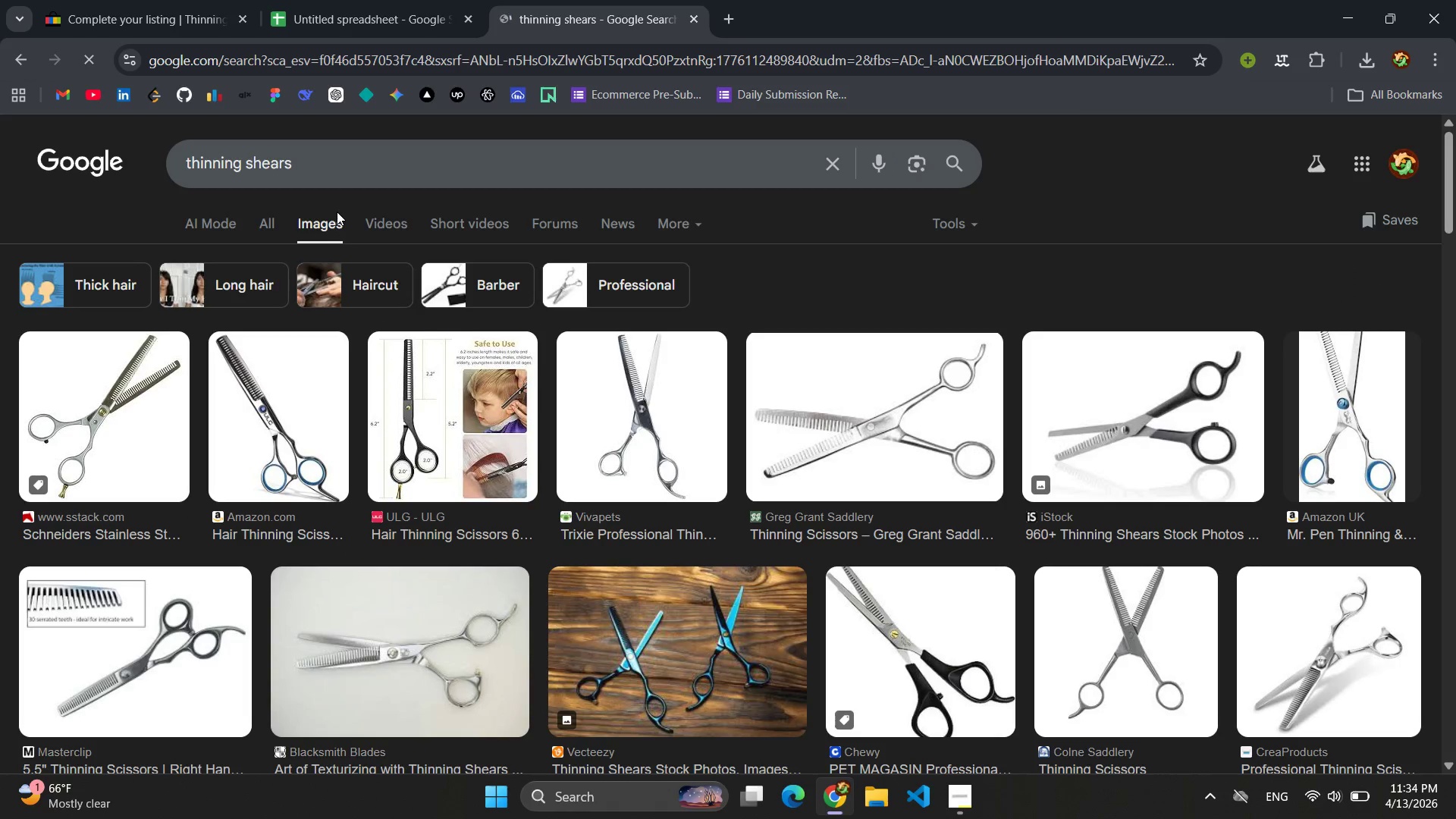 
left_click([242, 449])
 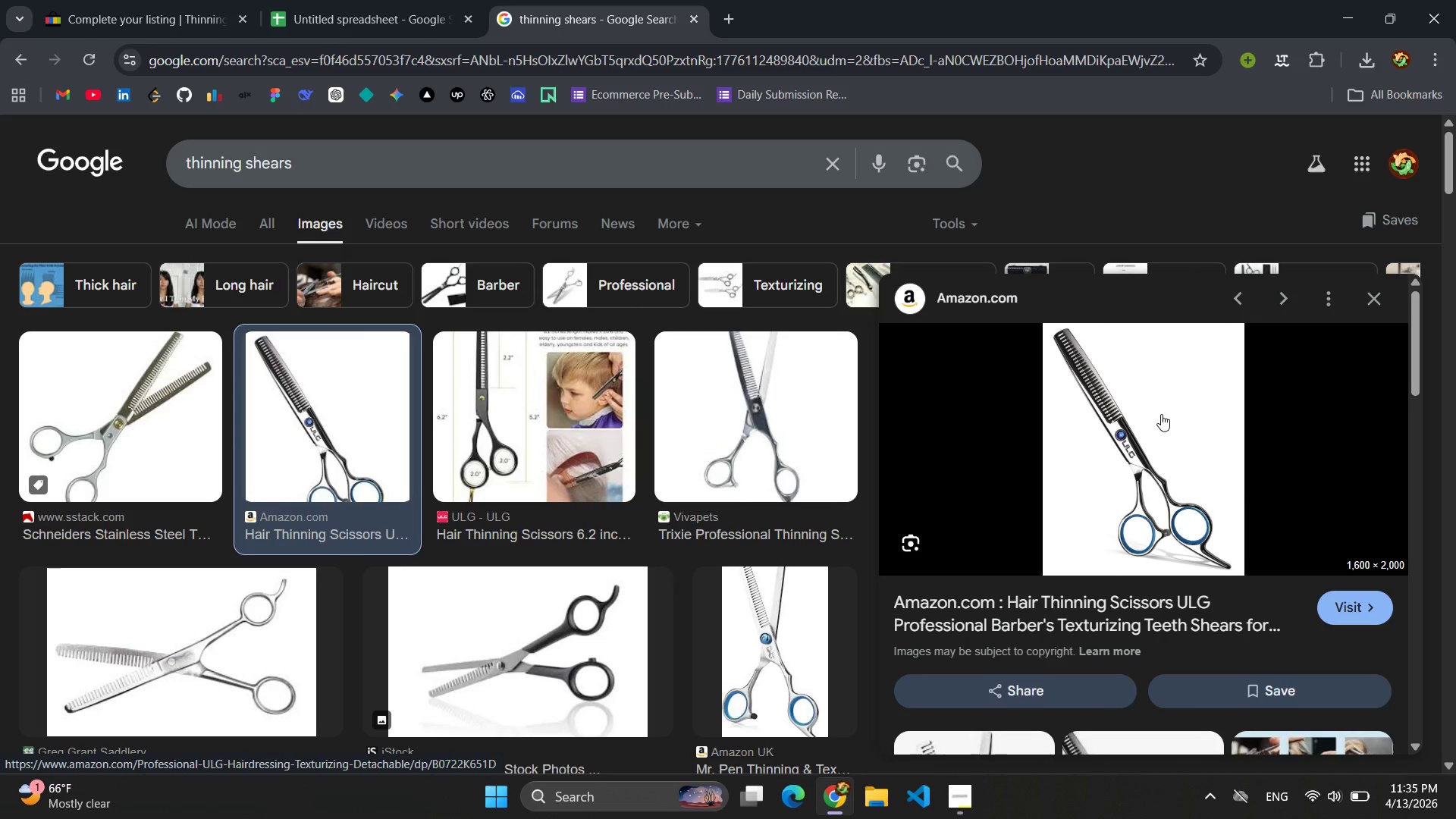 
right_click([1161, 414])
 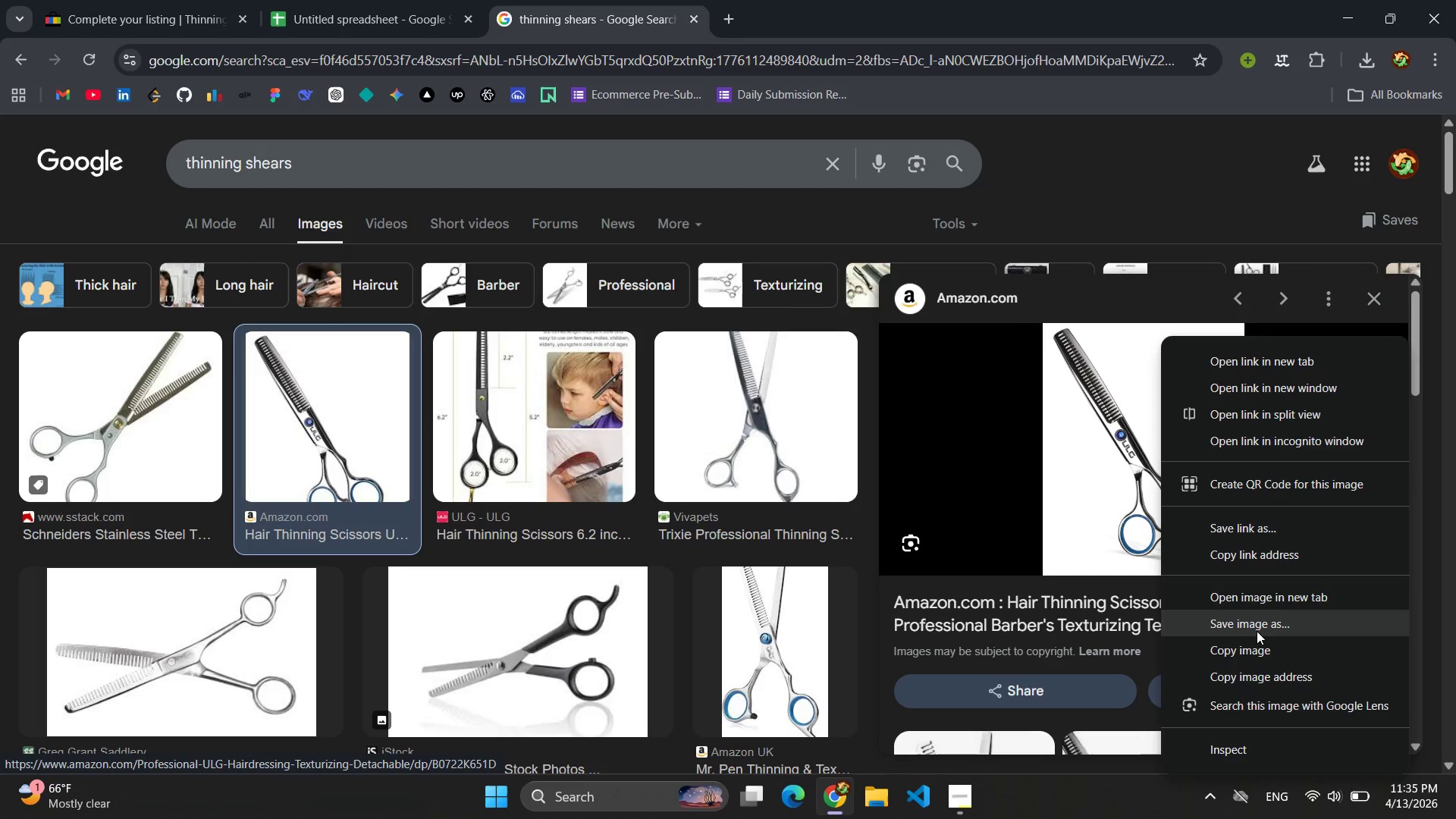 
left_click([1257, 631])
 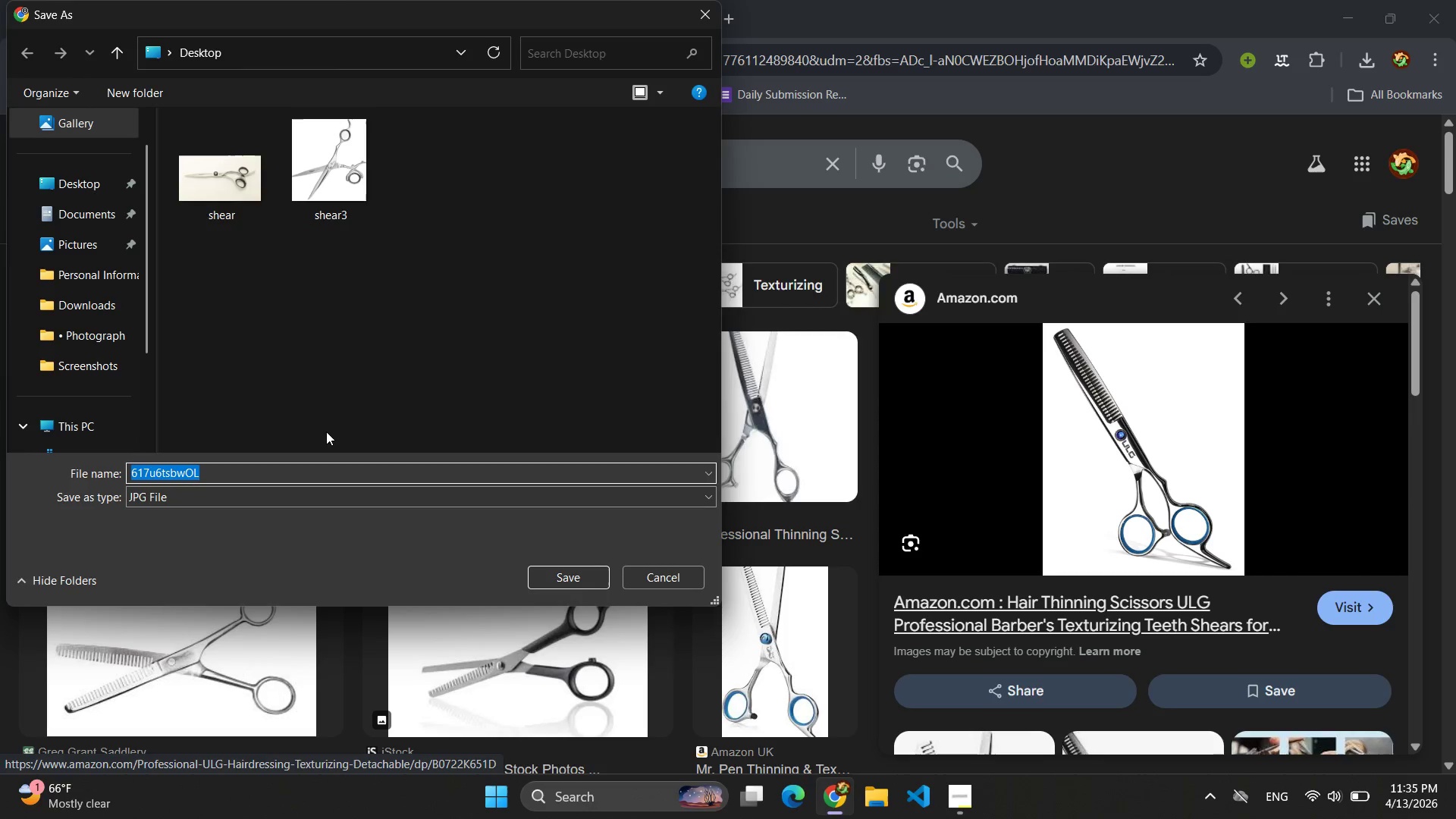 
type(thing)
key(Backspace)
type(ning )
 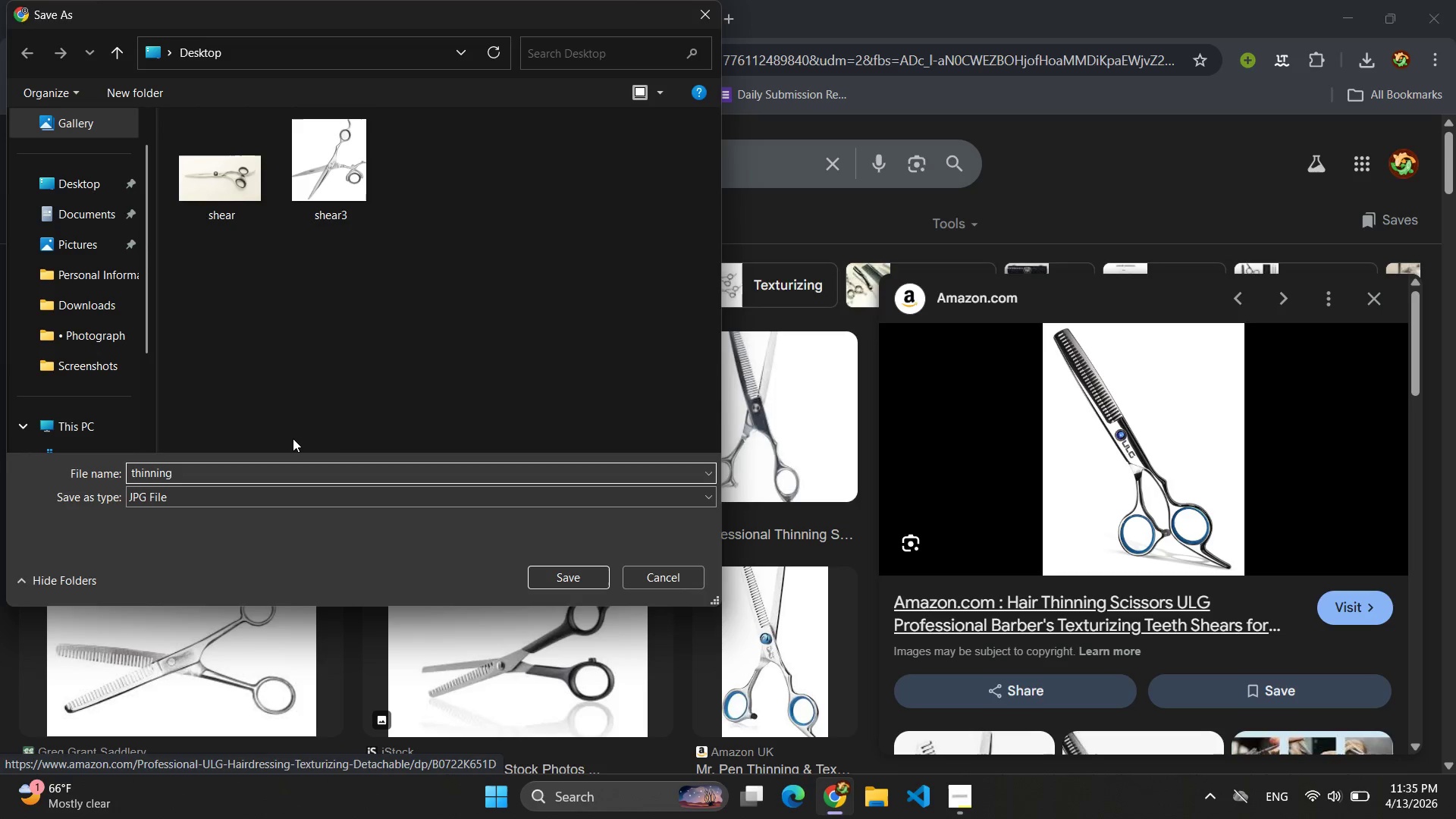 
key(Enter)
 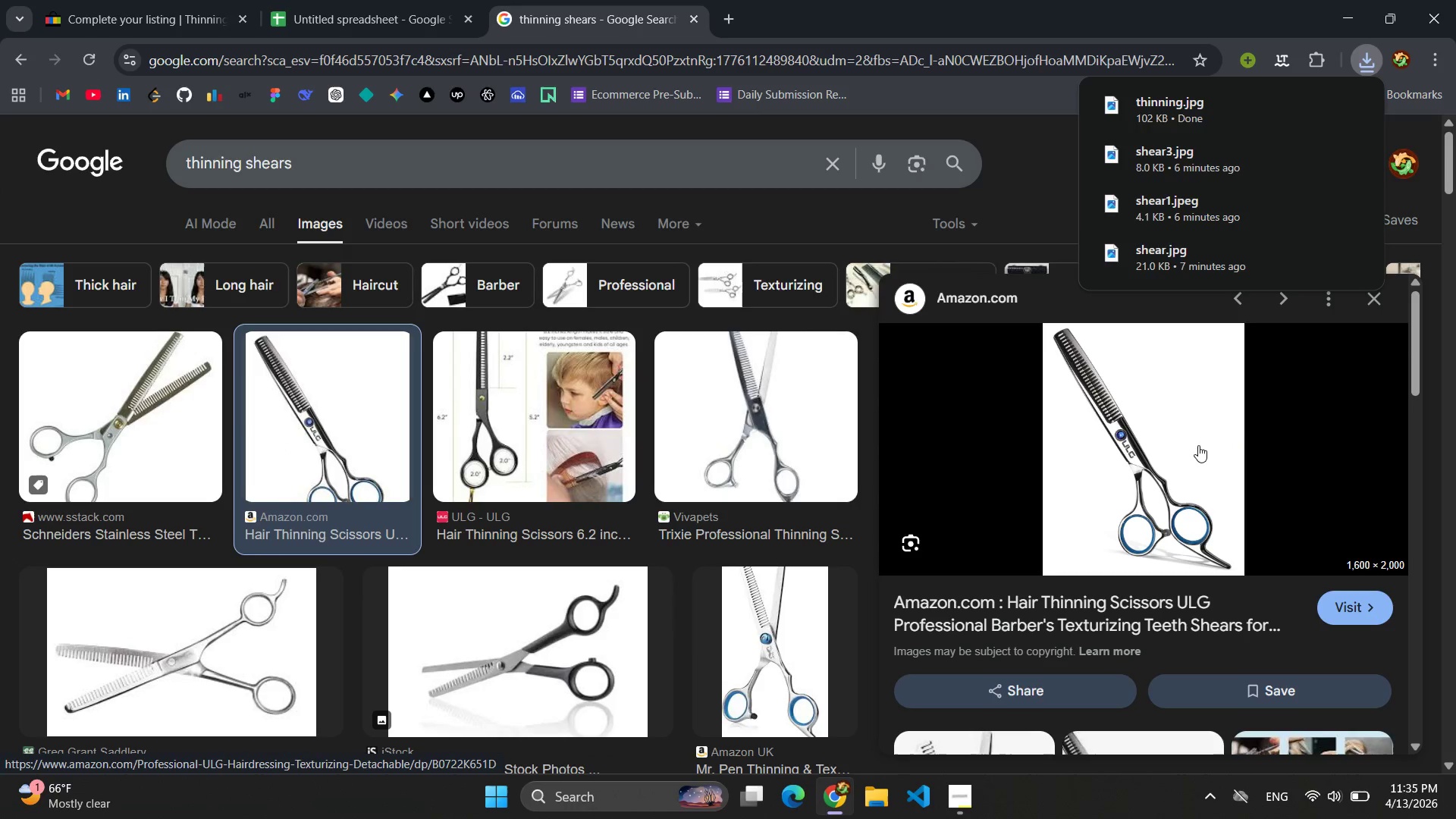 
scroll: coordinate [1072, 437], scroll_direction: down, amount: 2.0
 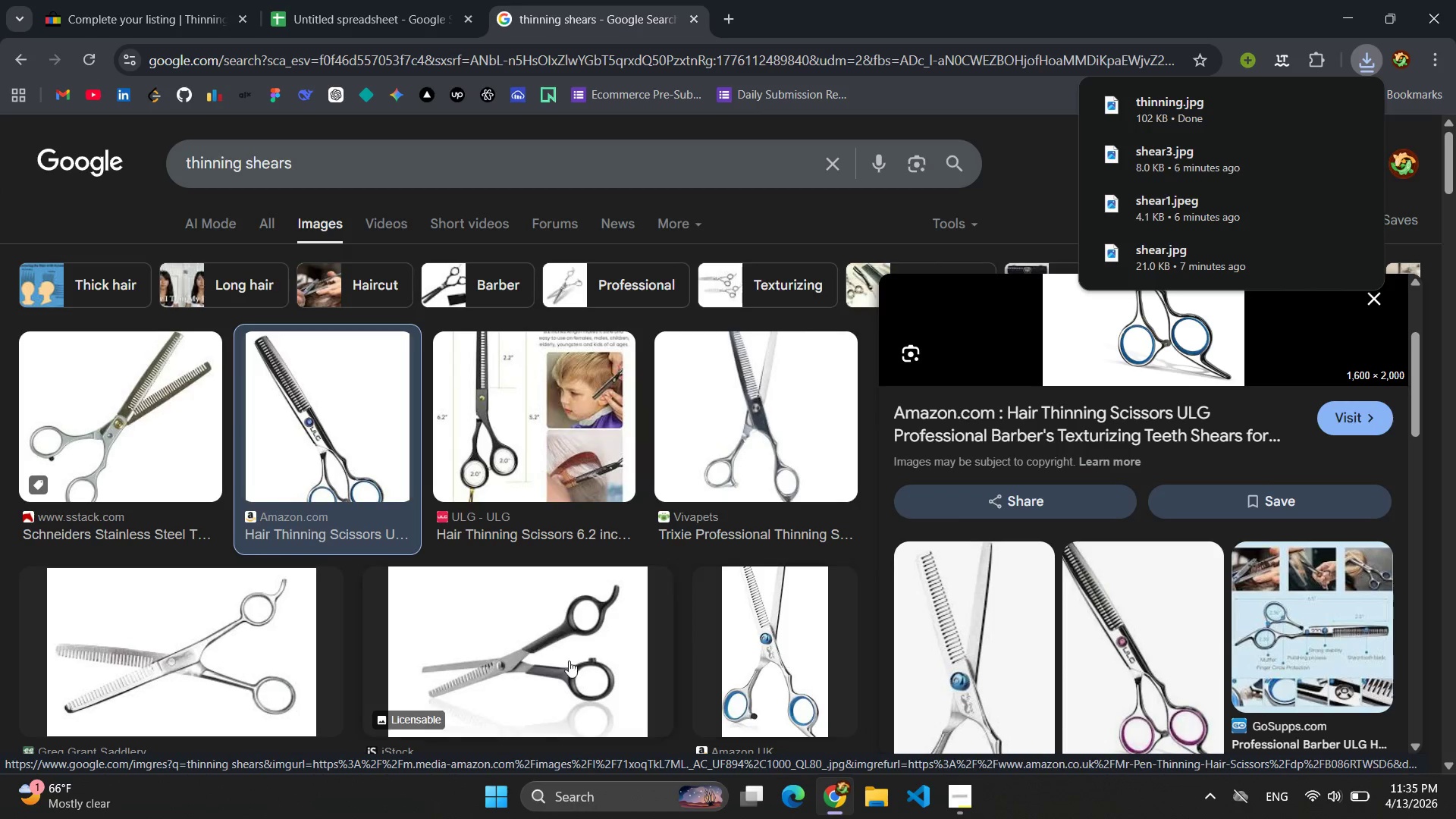 
left_click([507, 663])
 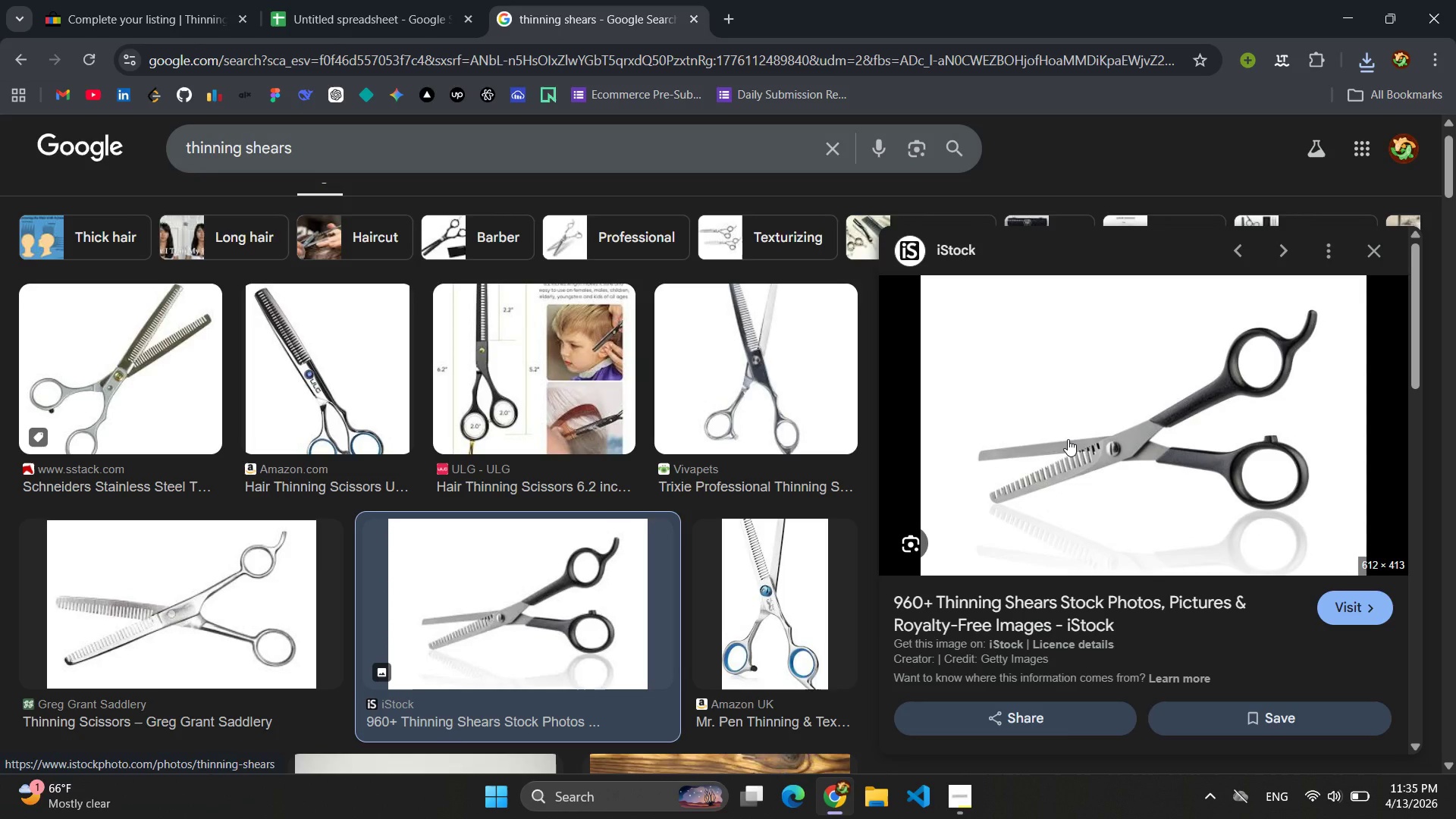 
right_click([1068, 439])
 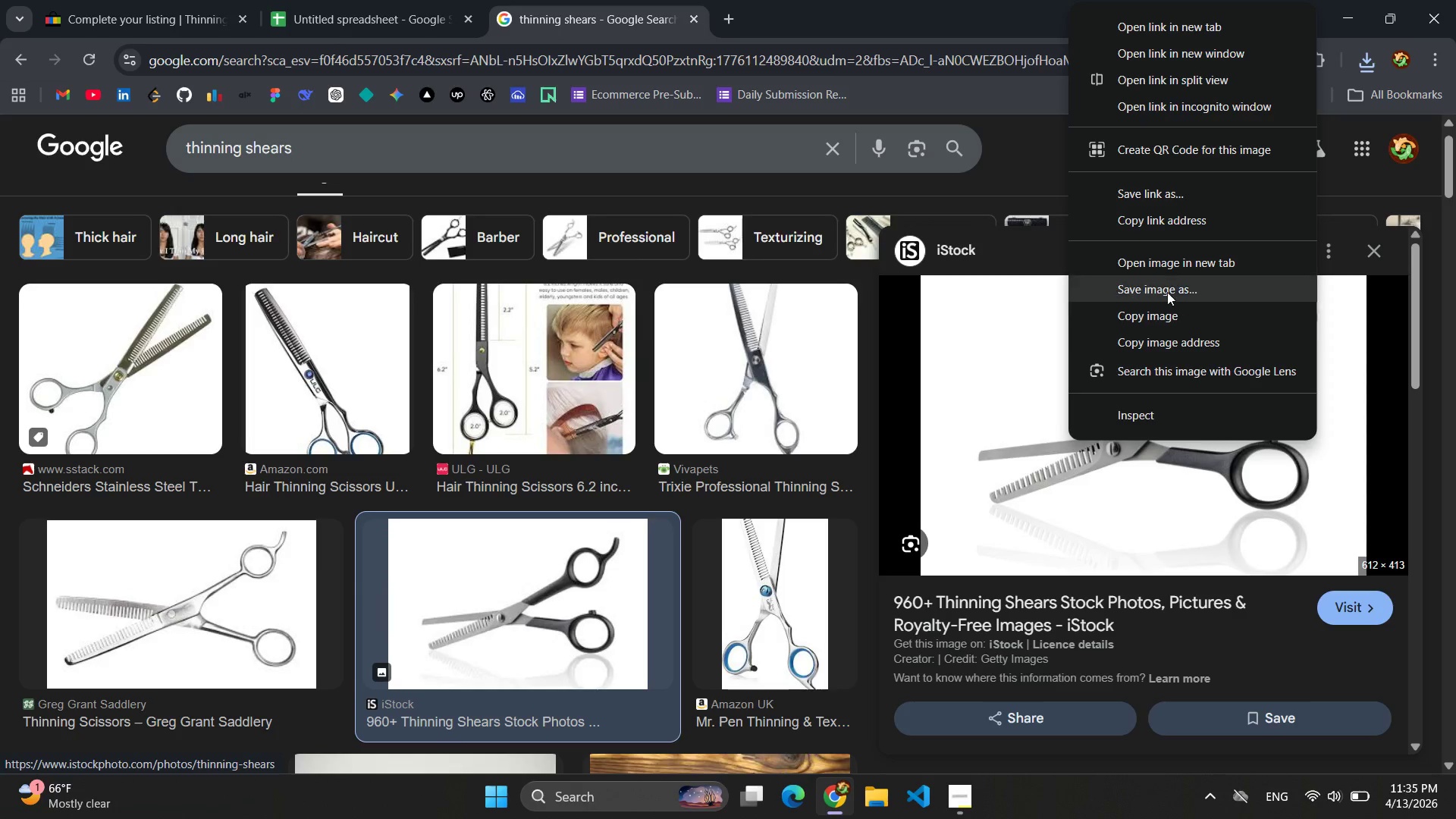 
left_click([1167, 291])
 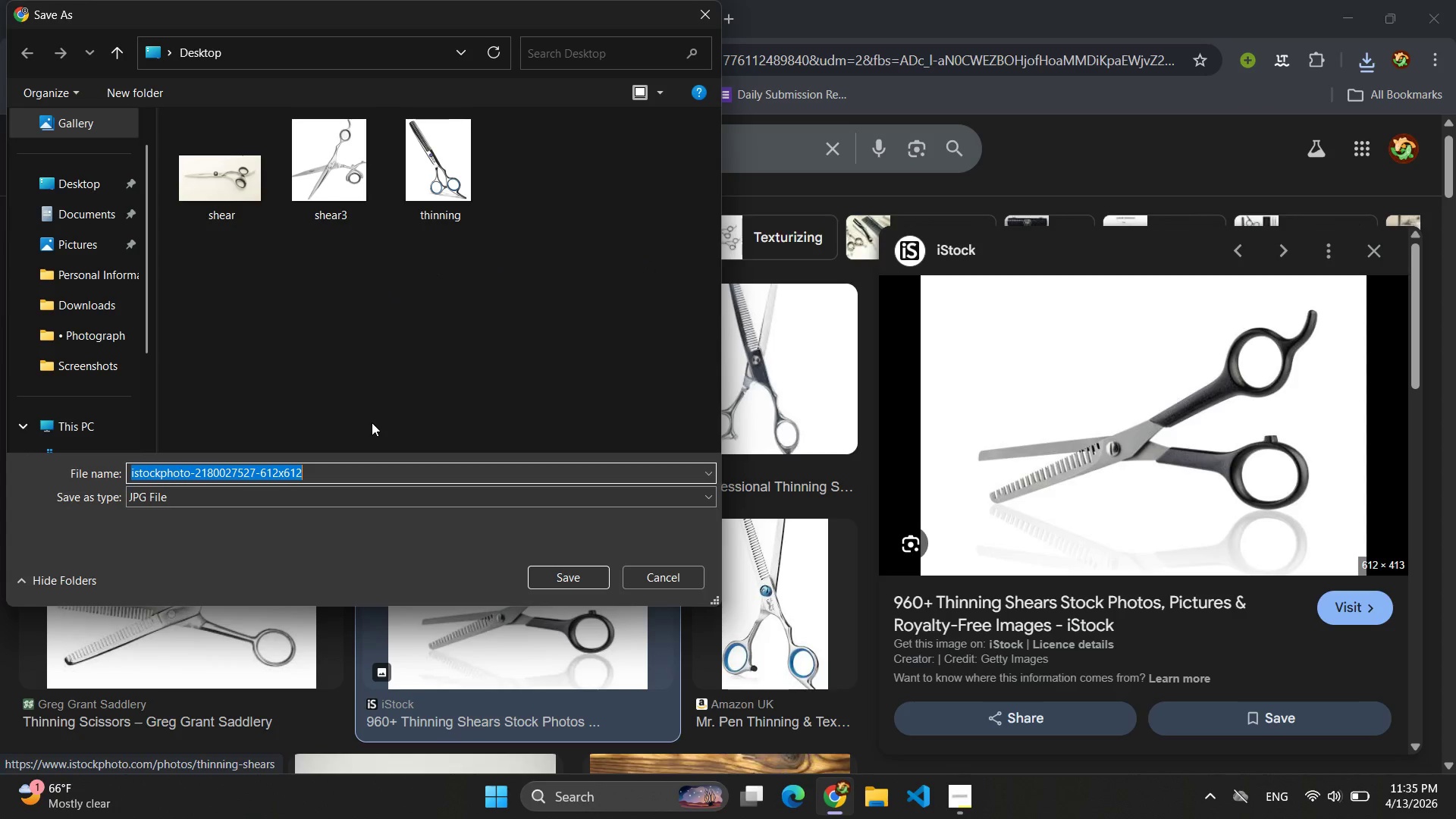 
type(thinning )
key(Backspace)
type(1)
 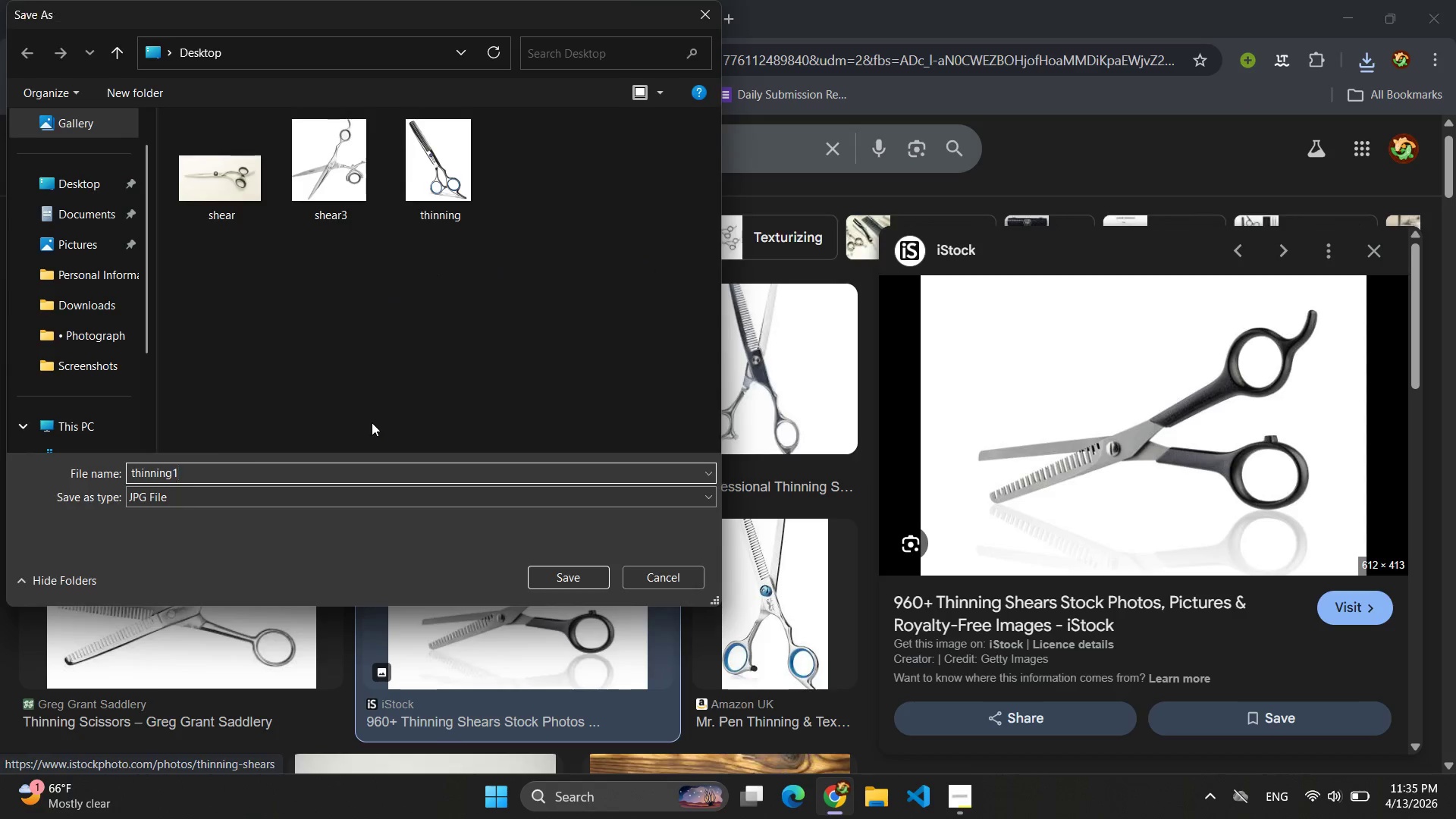 
key(Enter)
 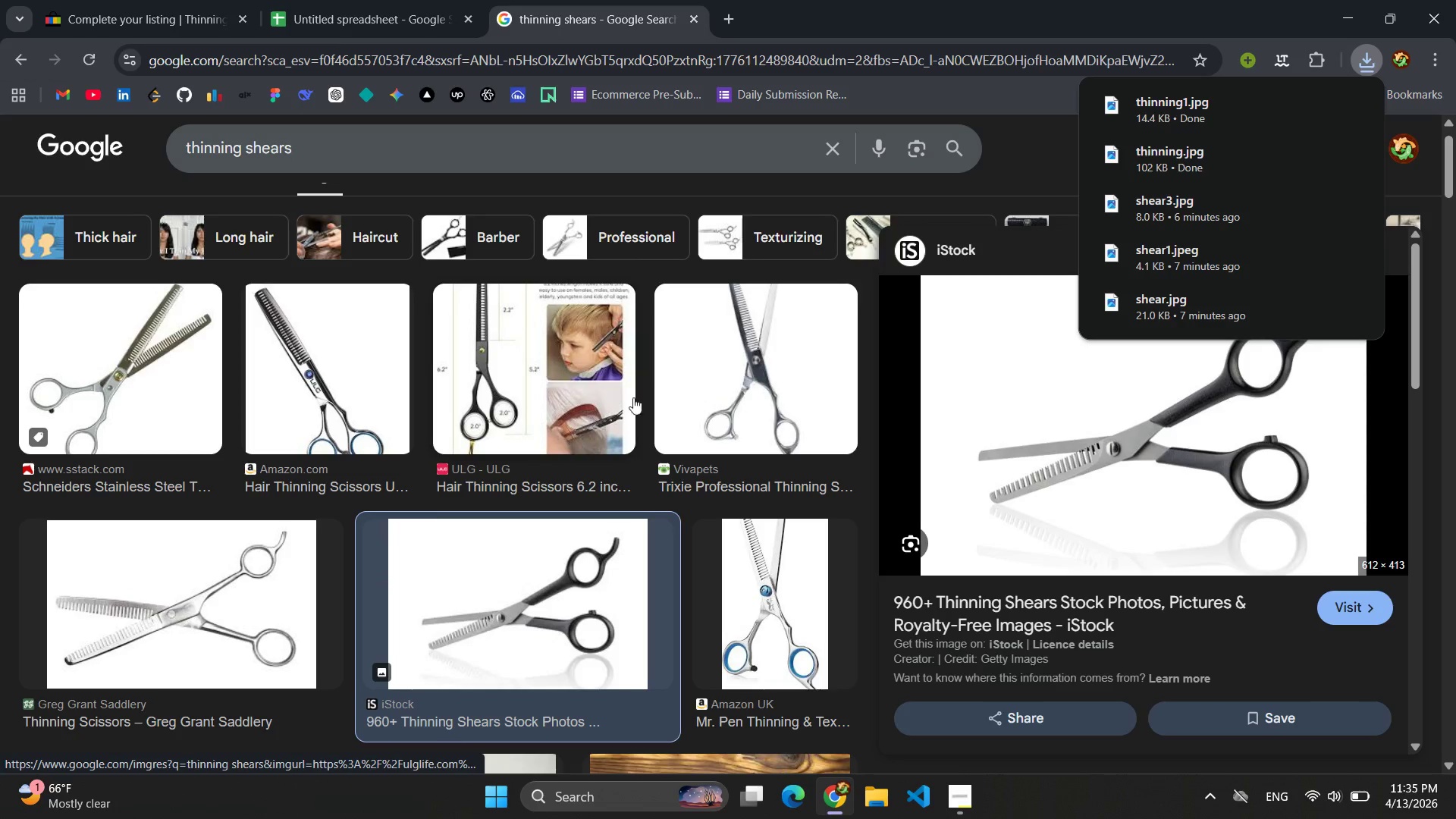 
scroll: coordinate [650, 412], scroll_direction: down, amount: 2.0
 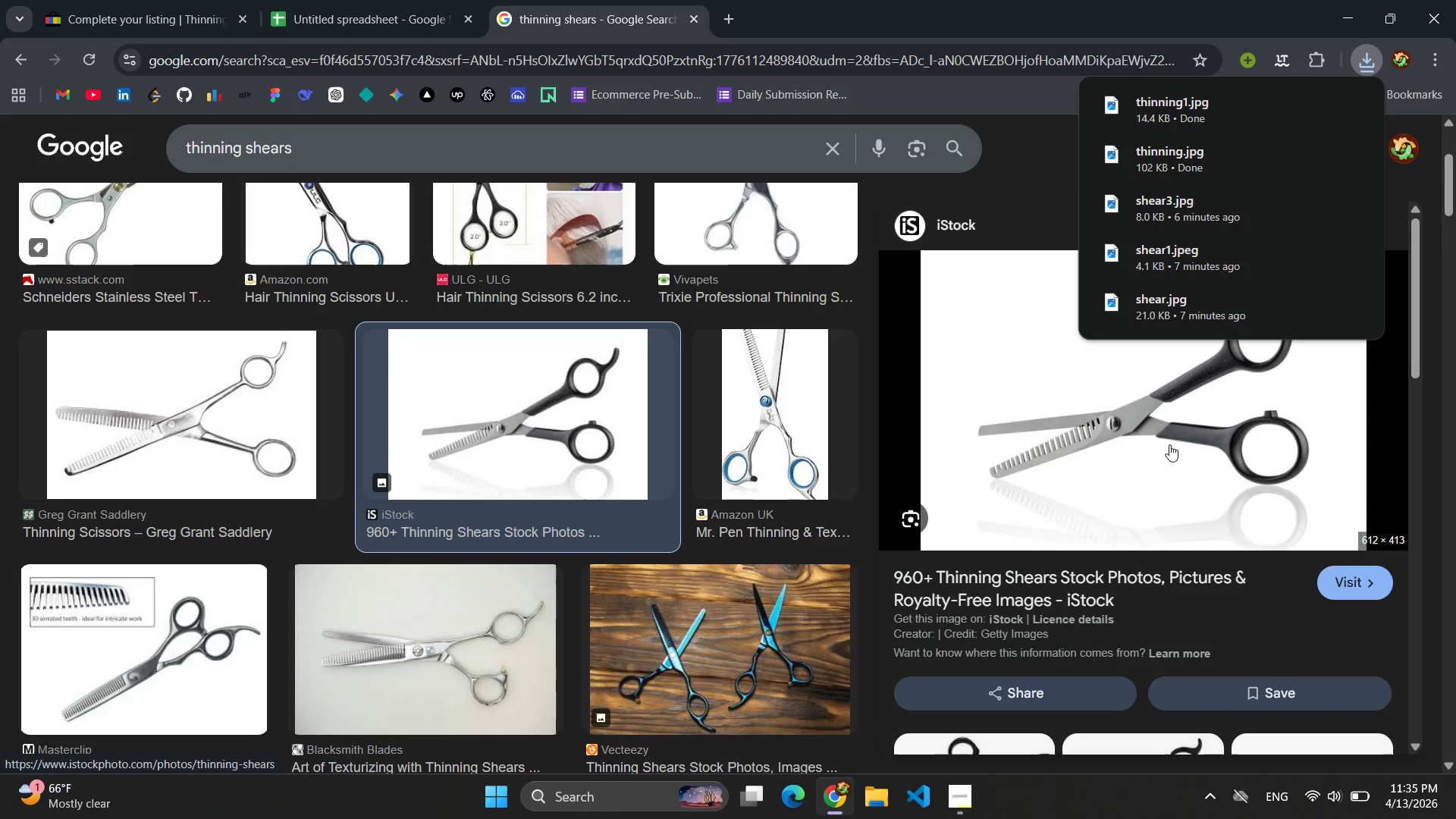 
scroll: coordinate [1234, 445], scroll_direction: up, amount: 1.0
 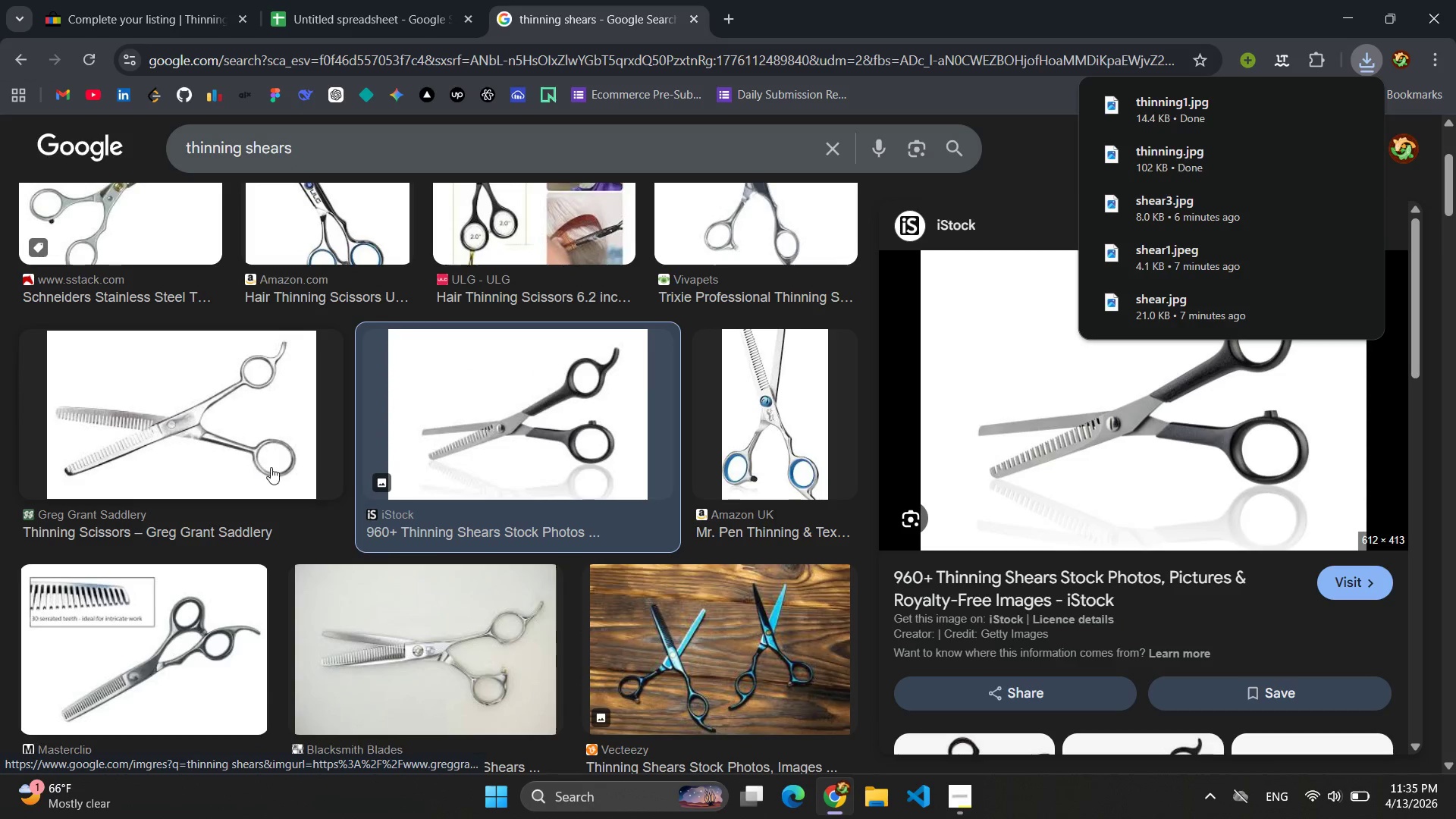 
scroll: coordinate [366, 475], scroll_direction: down, amount: 1.0
 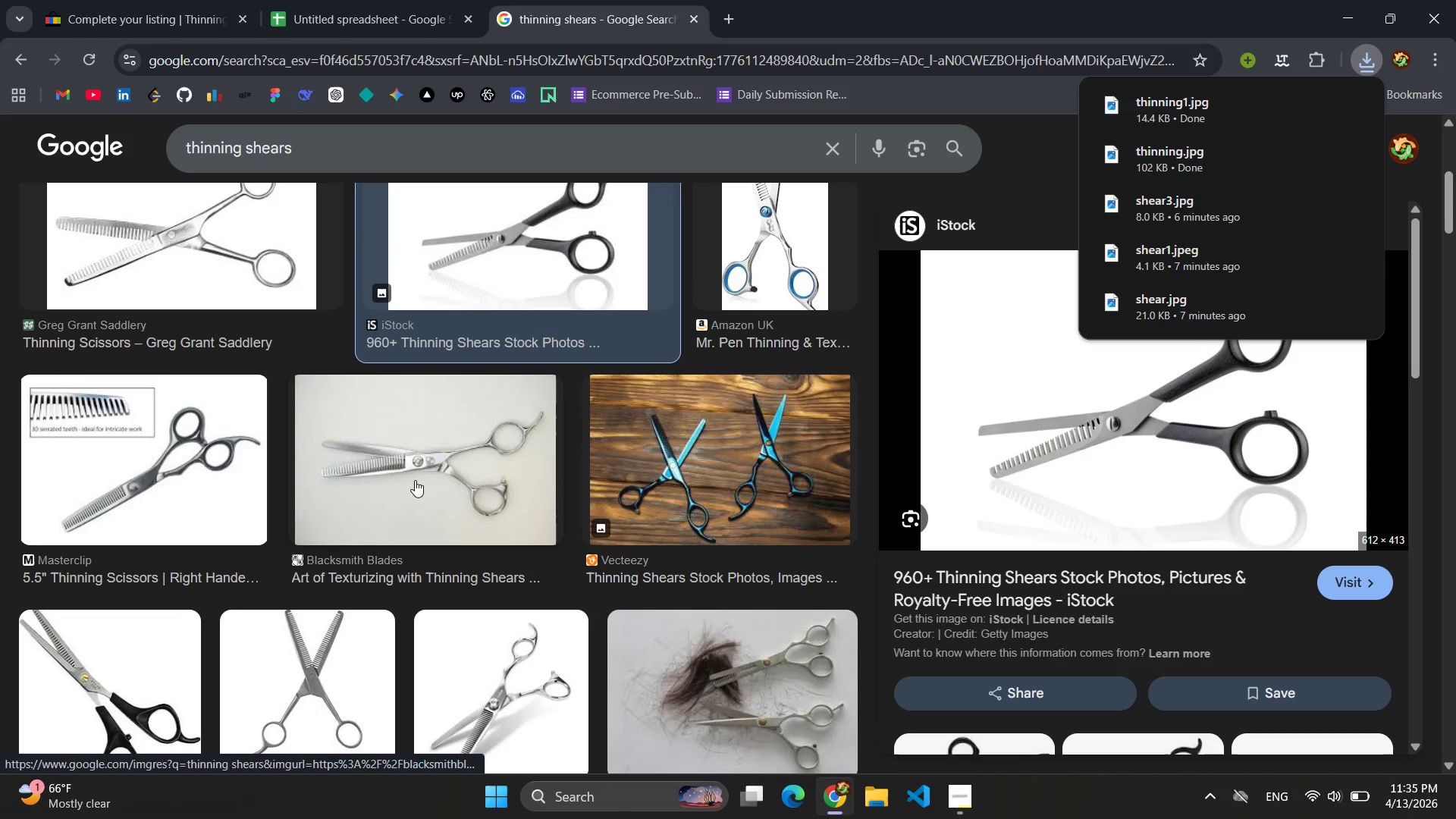 
left_click([415, 480])
 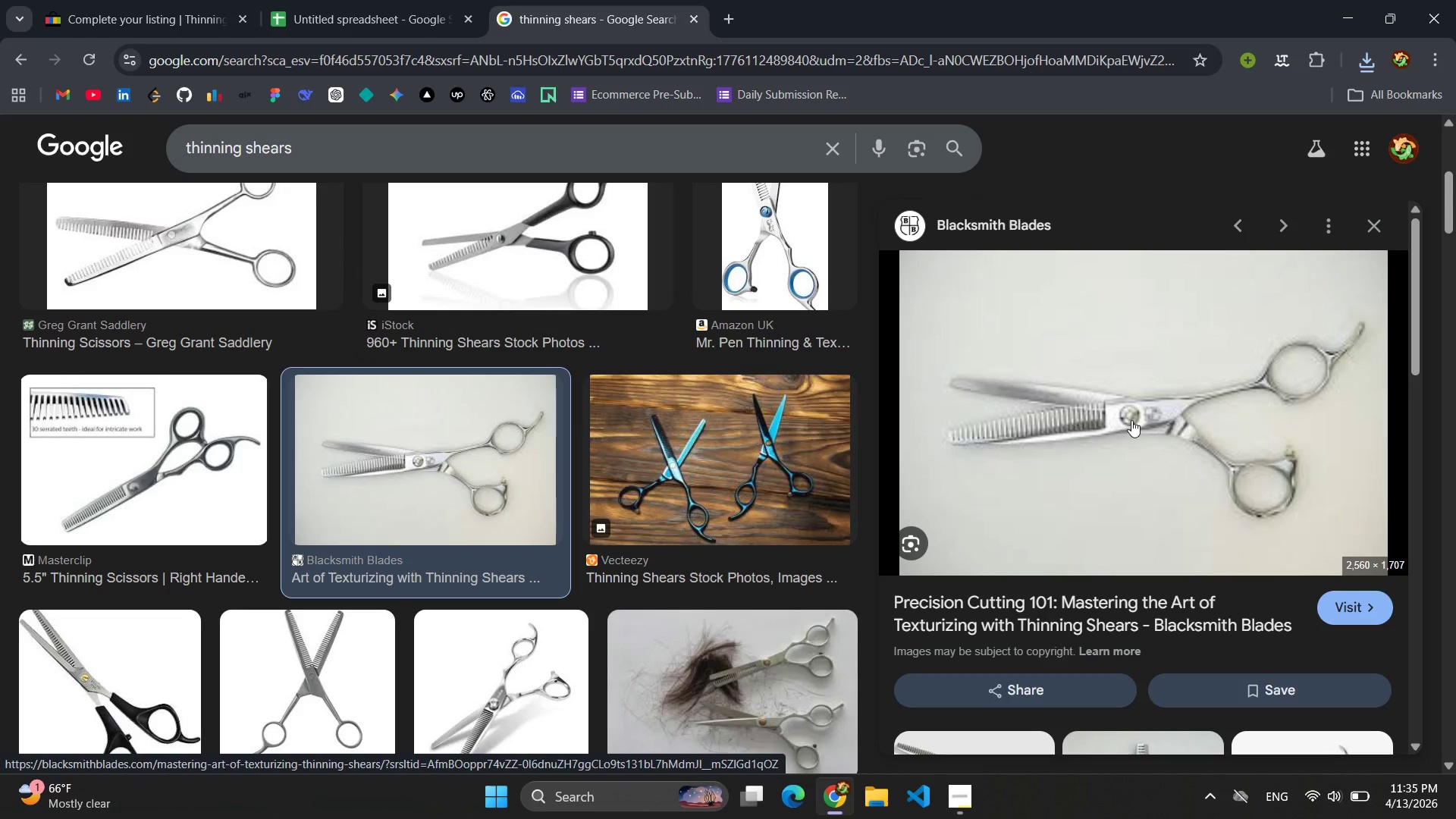 
wait(7.51)
 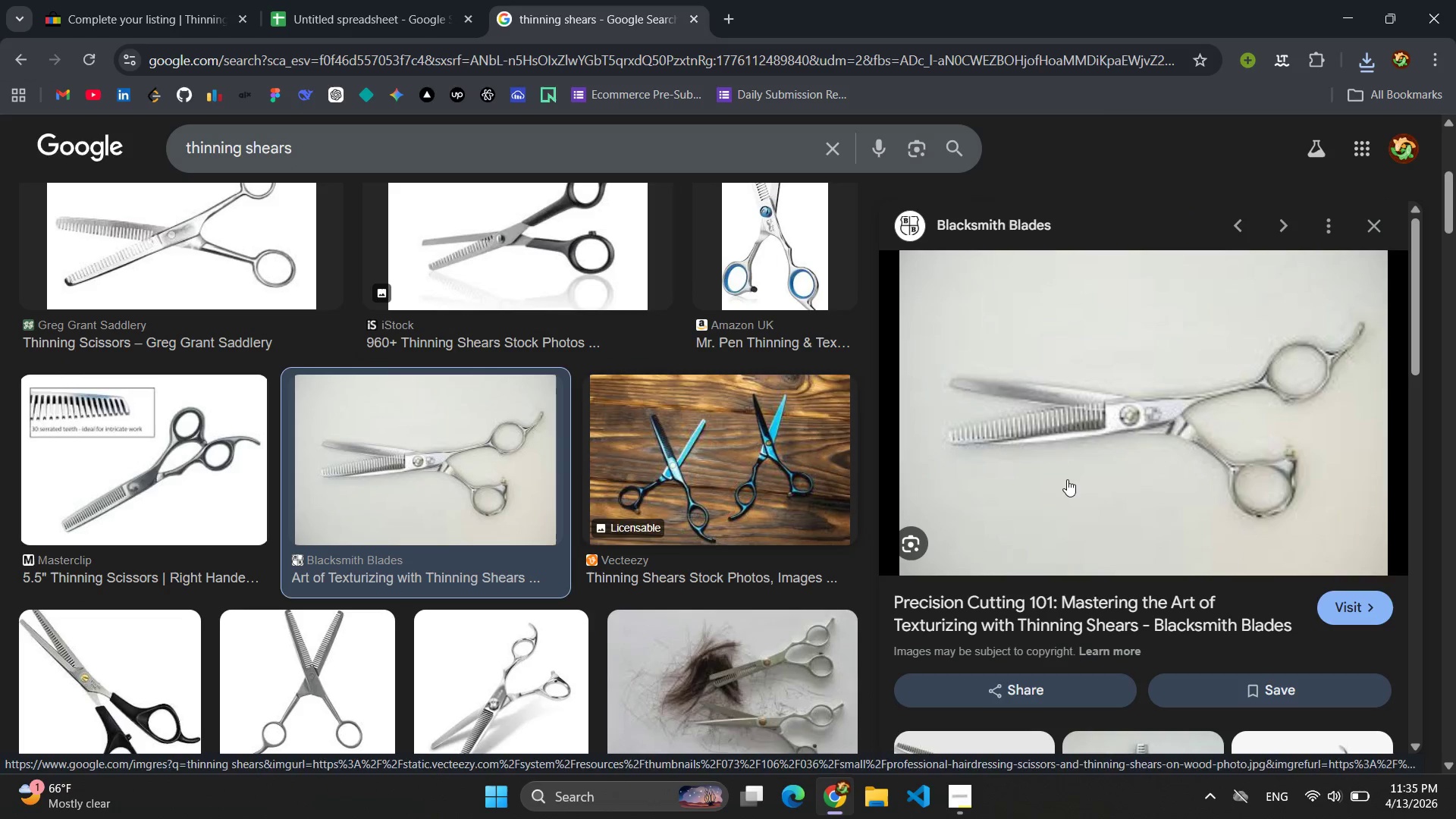 
right_click([1131, 420])
 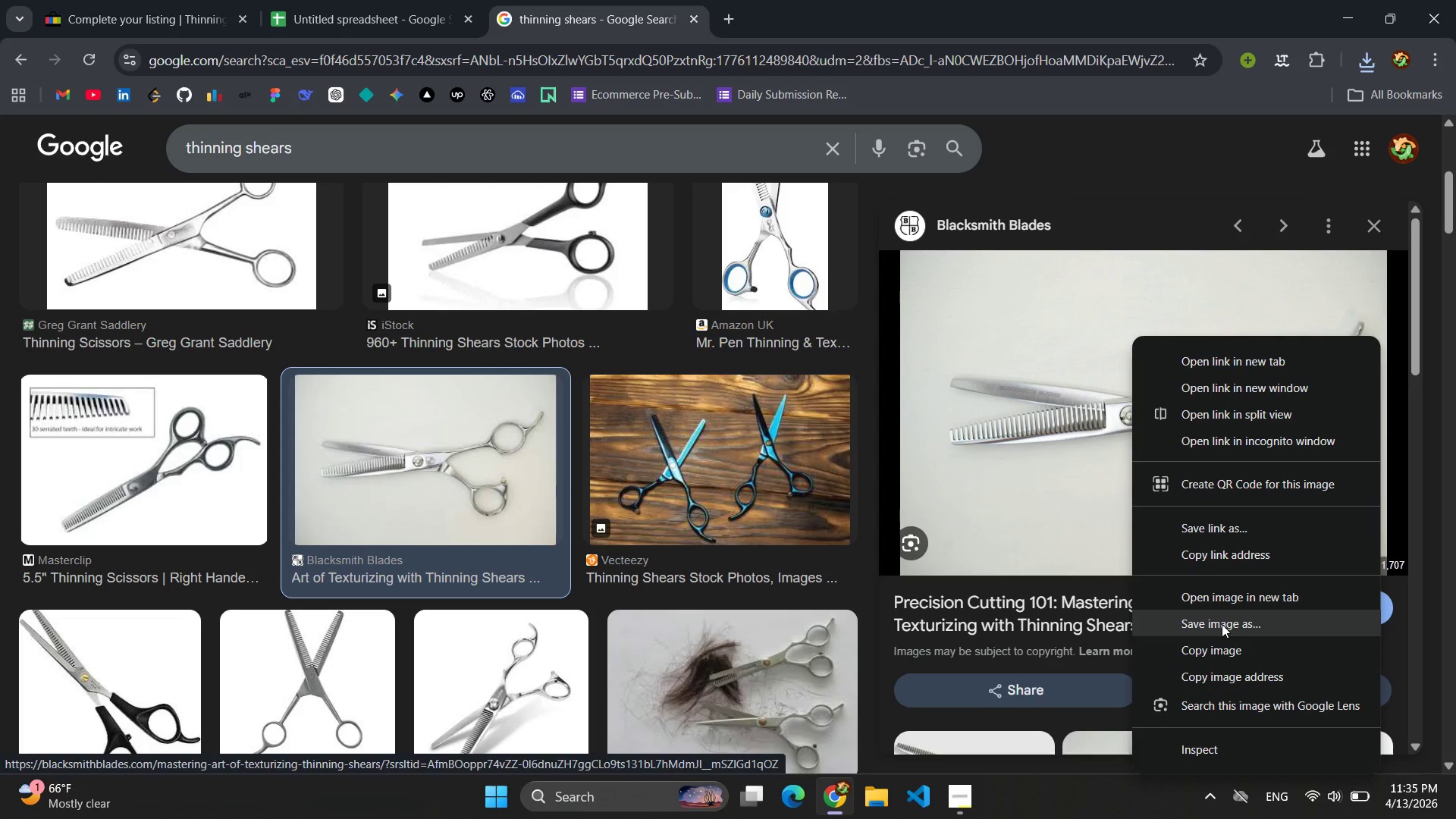 
left_click([1222, 624])
 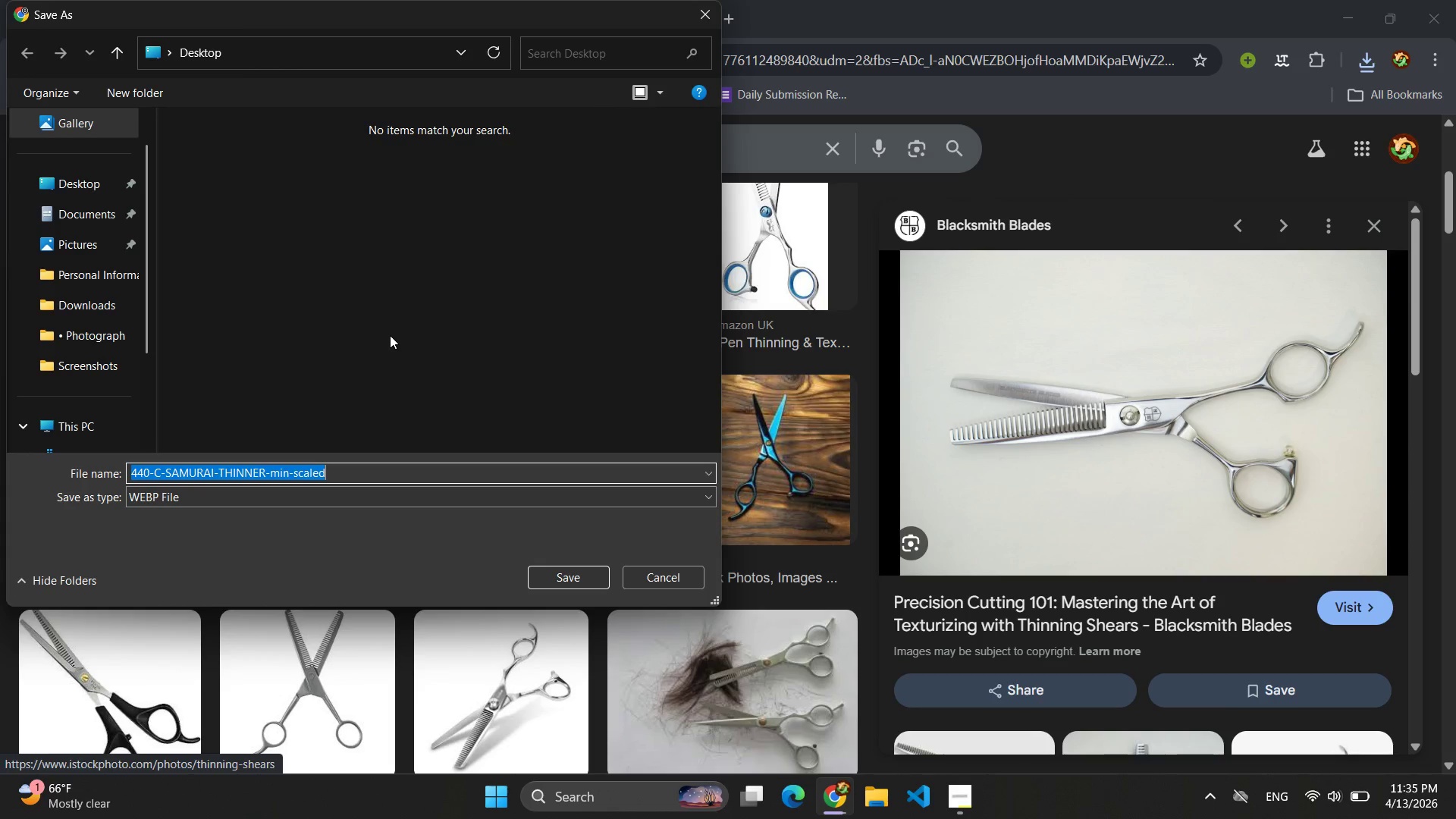 
left_click([93, 190])
 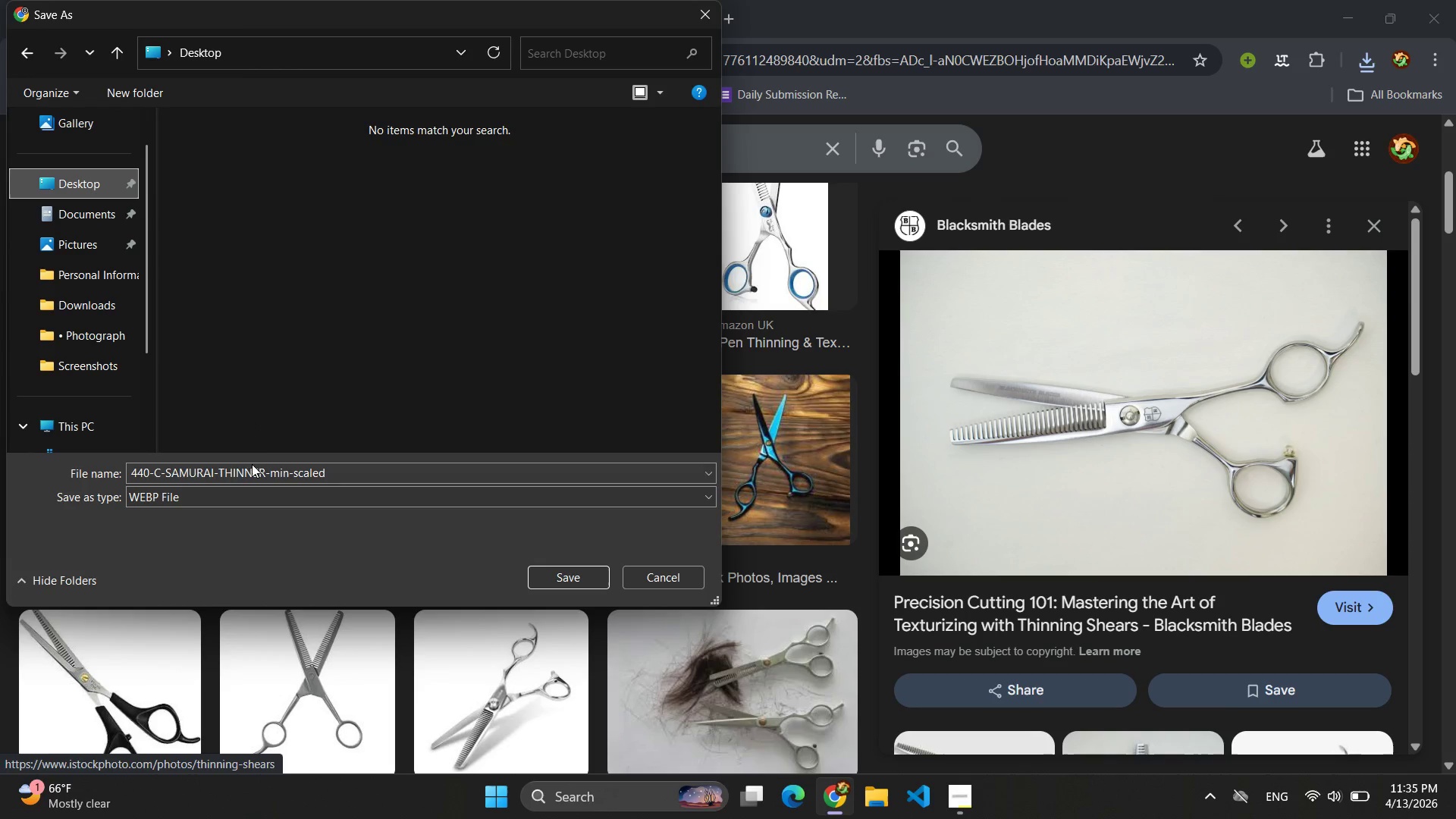 
left_click([262, 465])
 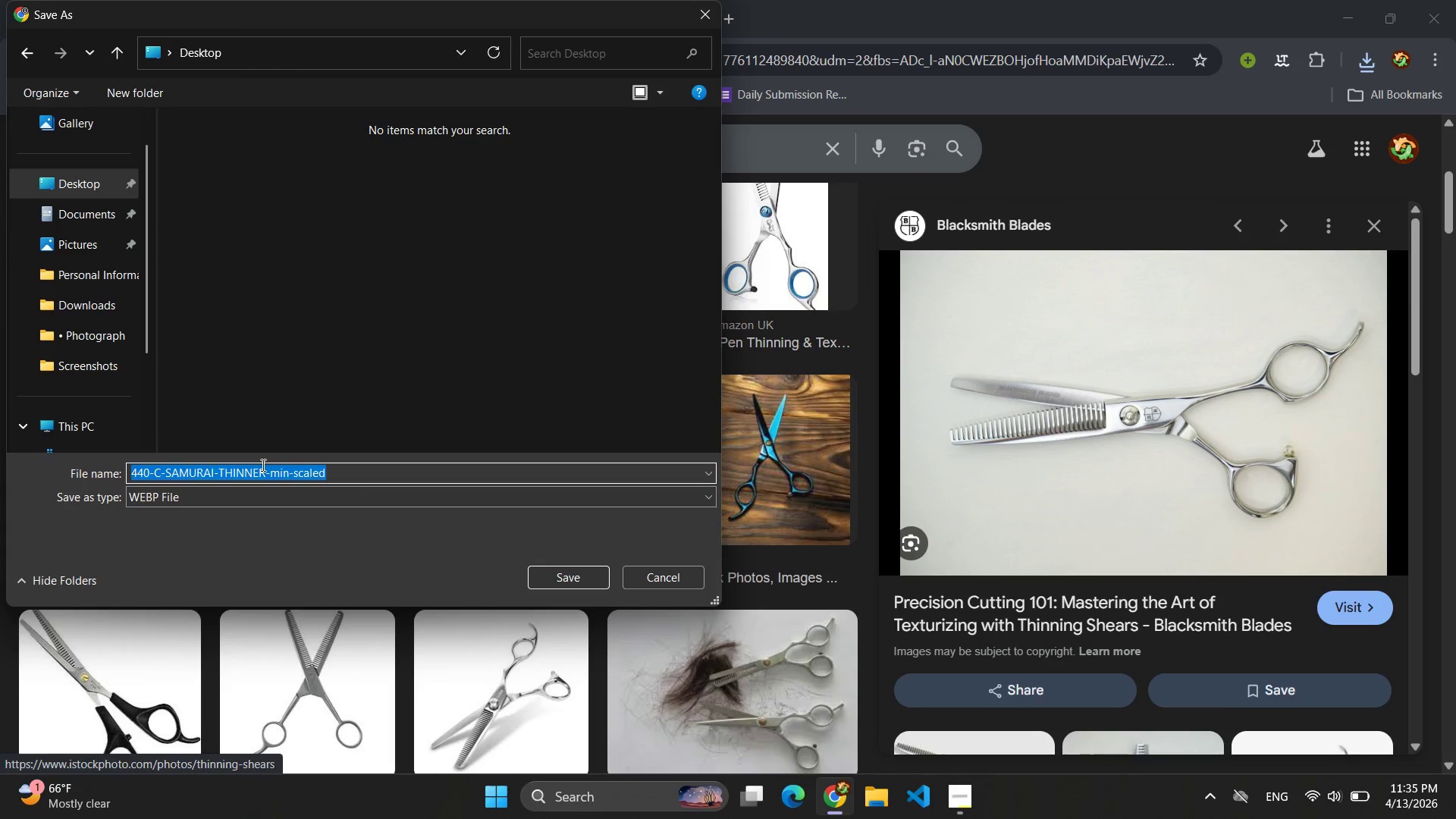 
type(thinning )
key(Backspace)
type(3)
 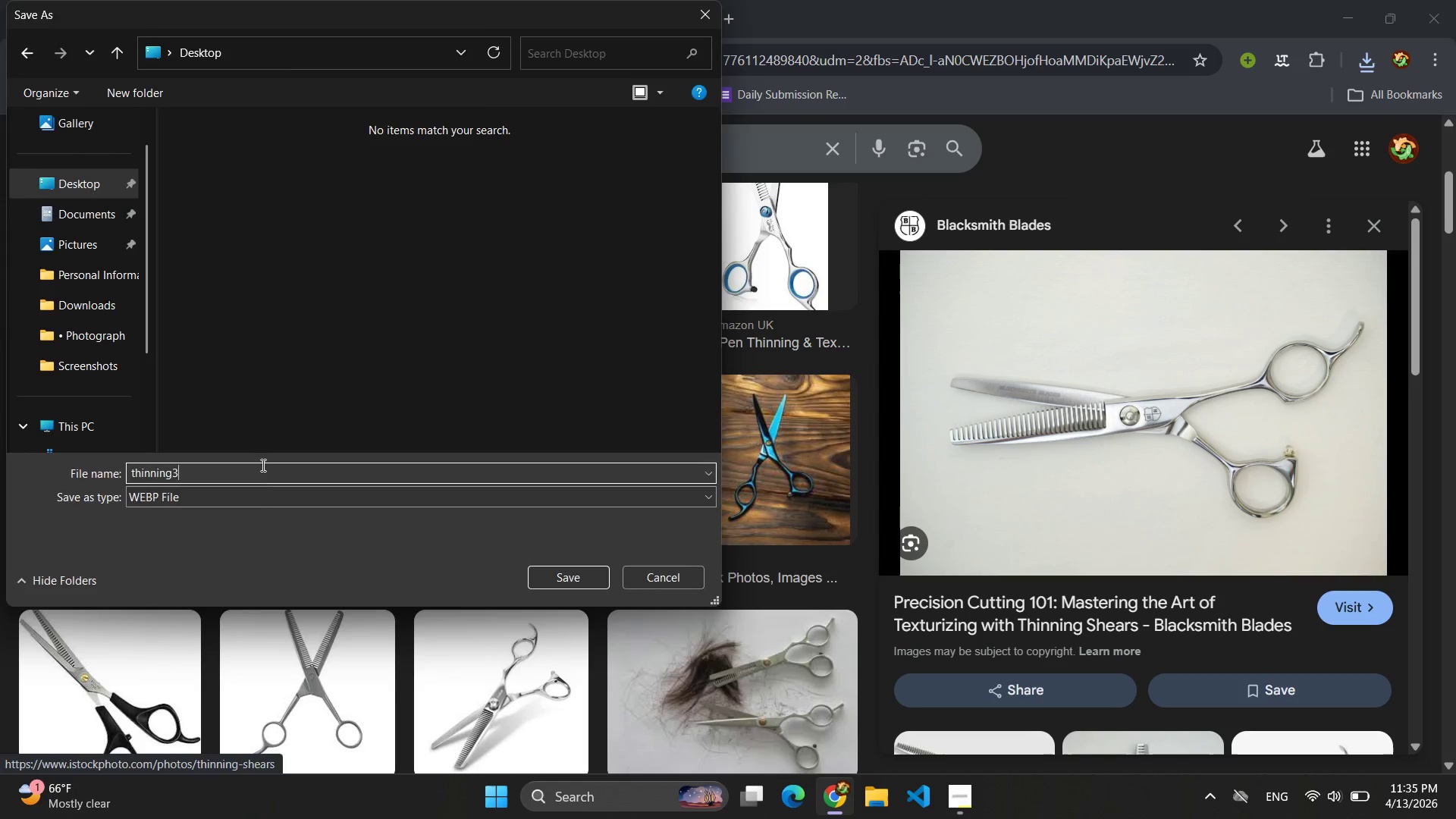 
key(Enter)
 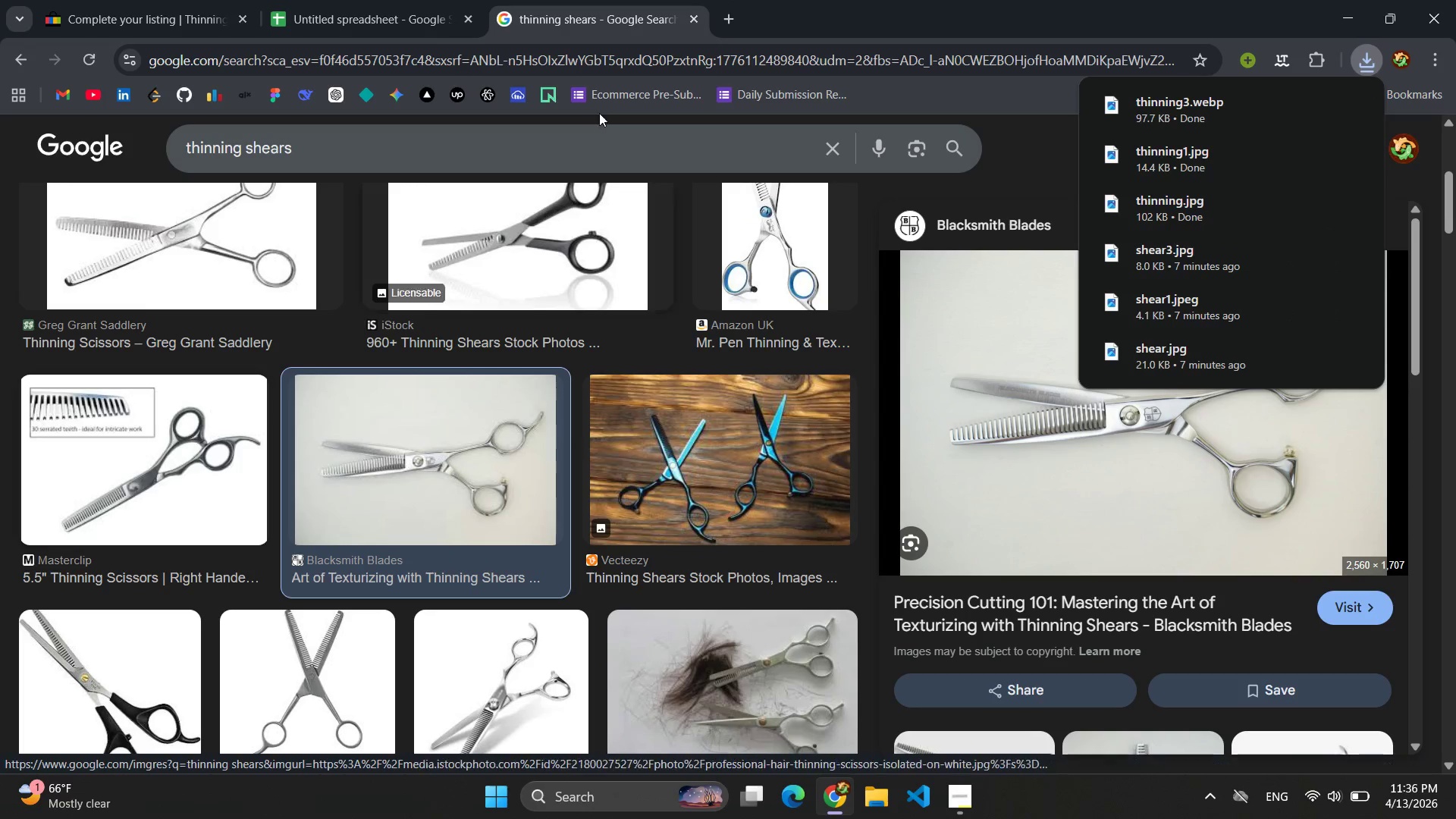 
left_click([361, 0])
 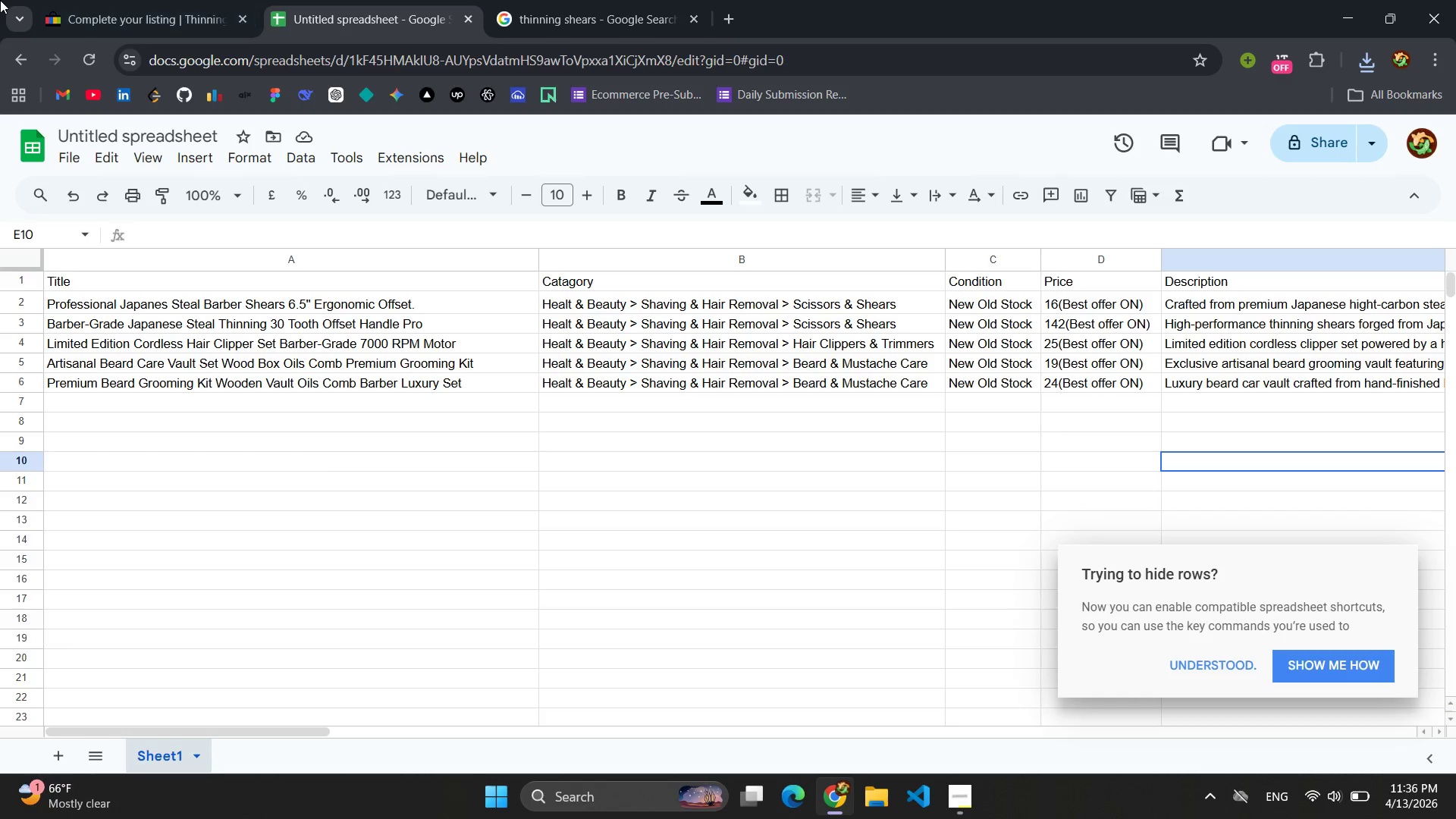 
left_click([96, 5])
 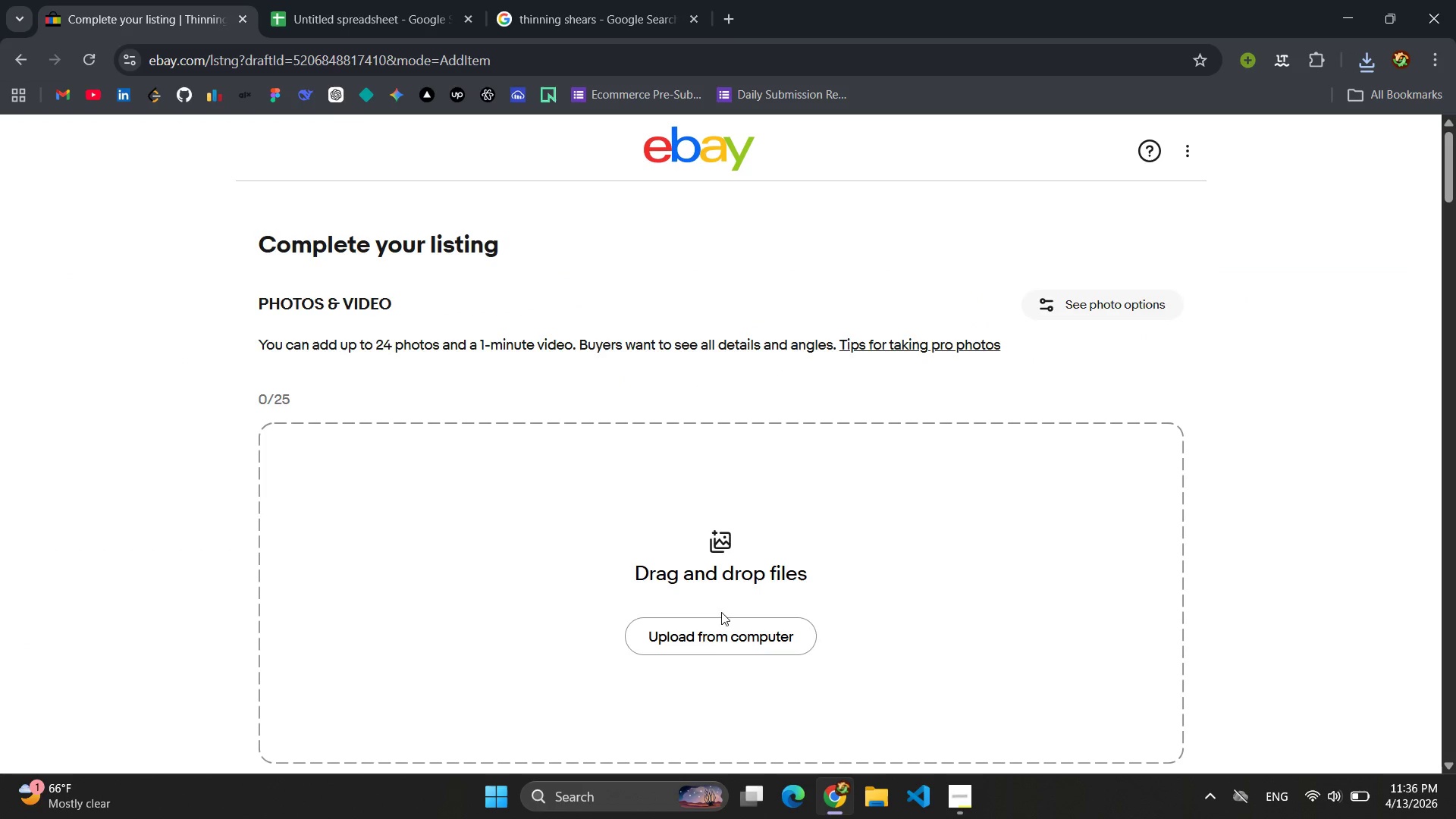 
left_click([708, 643])
 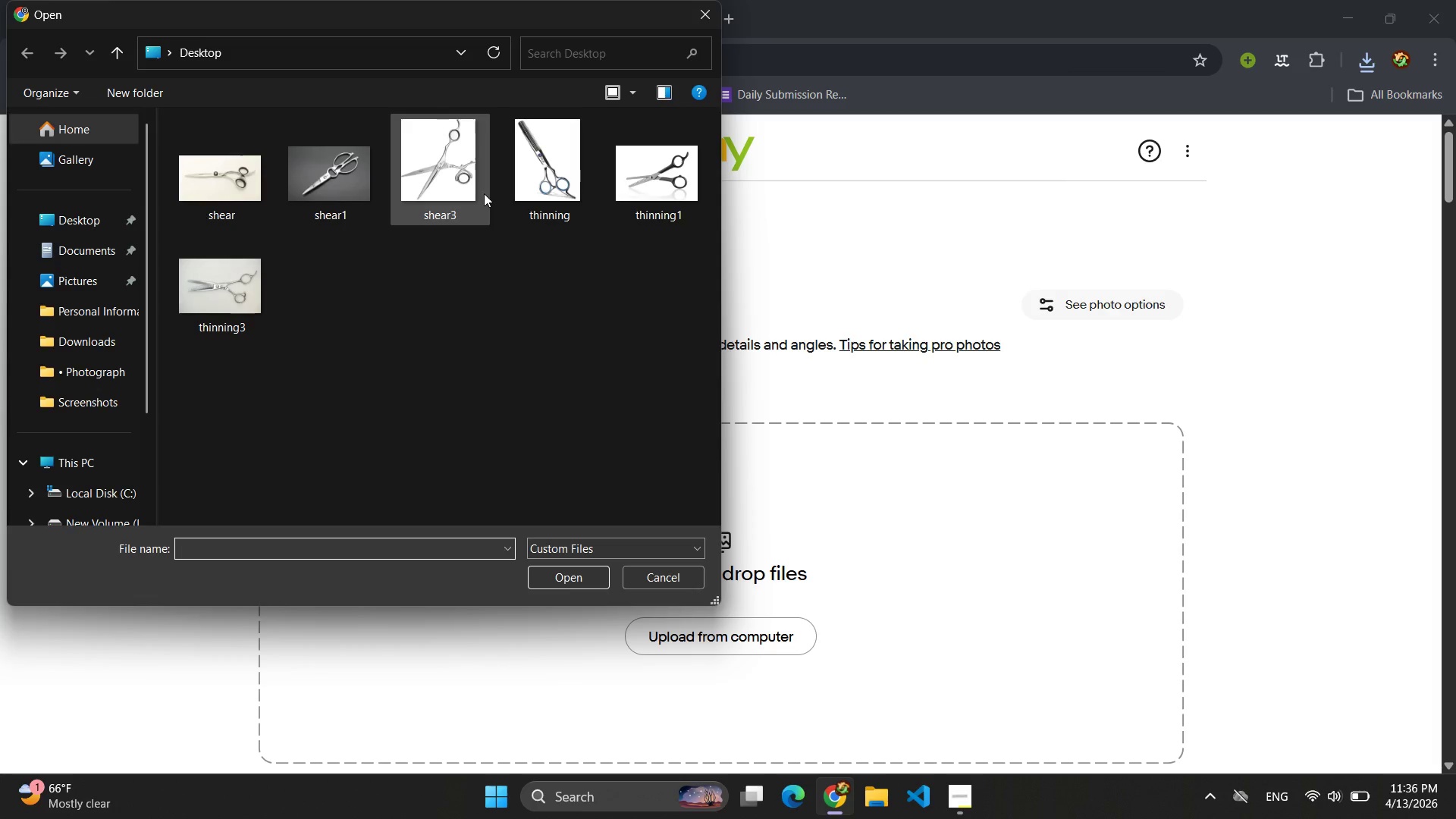 
wait(5.83)
 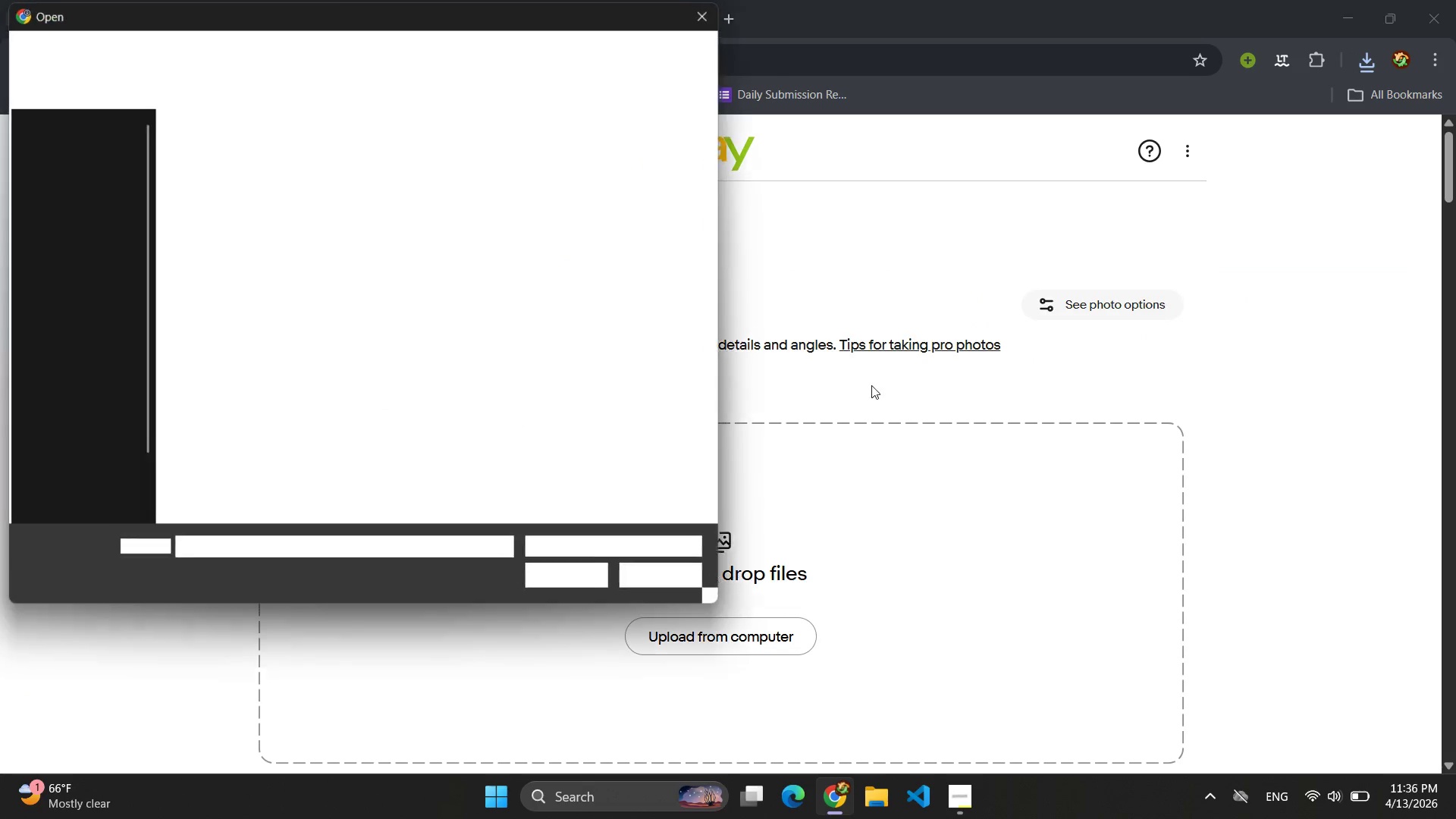 
left_click([538, 193])
 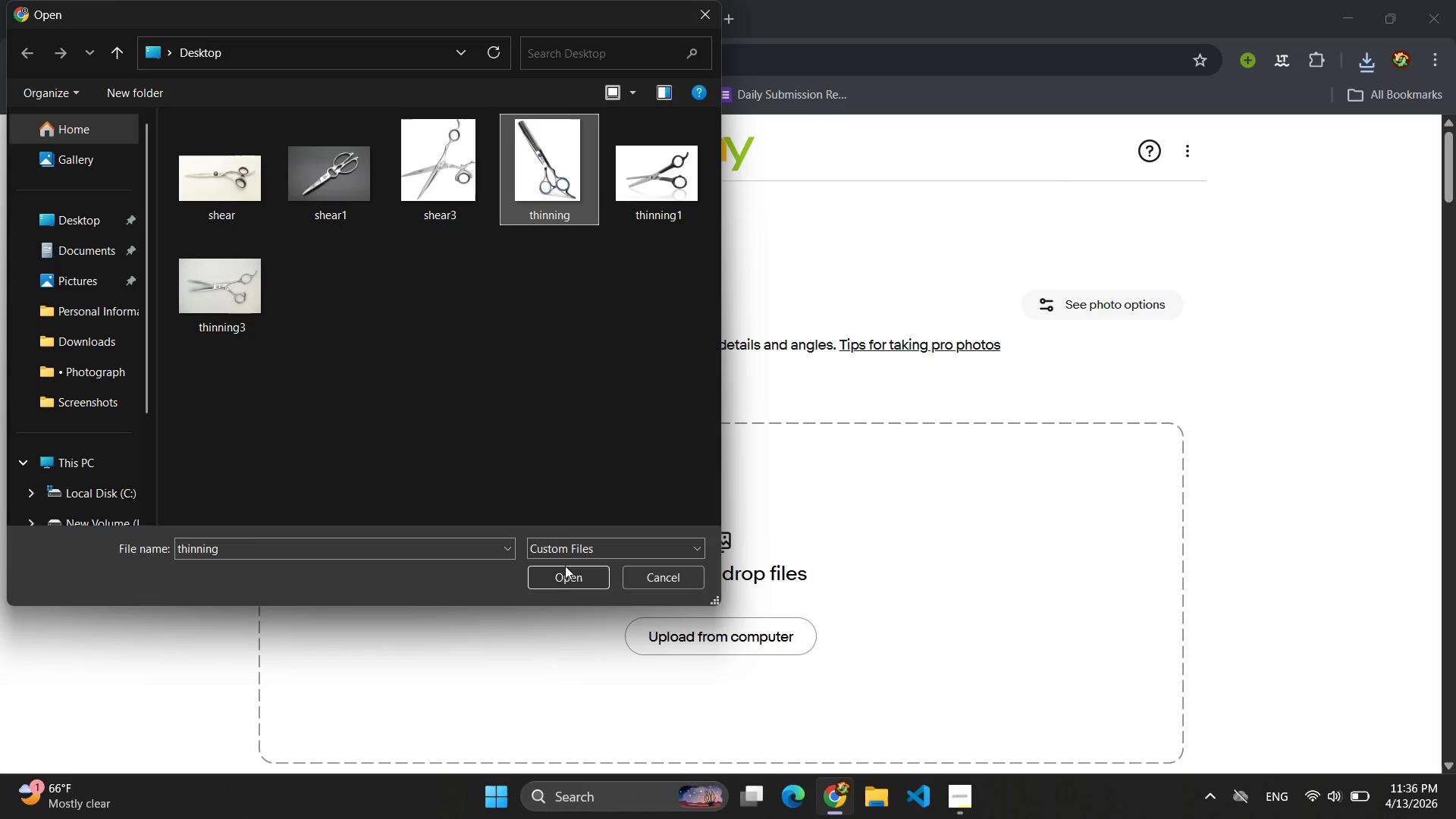 
left_click([567, 580])
 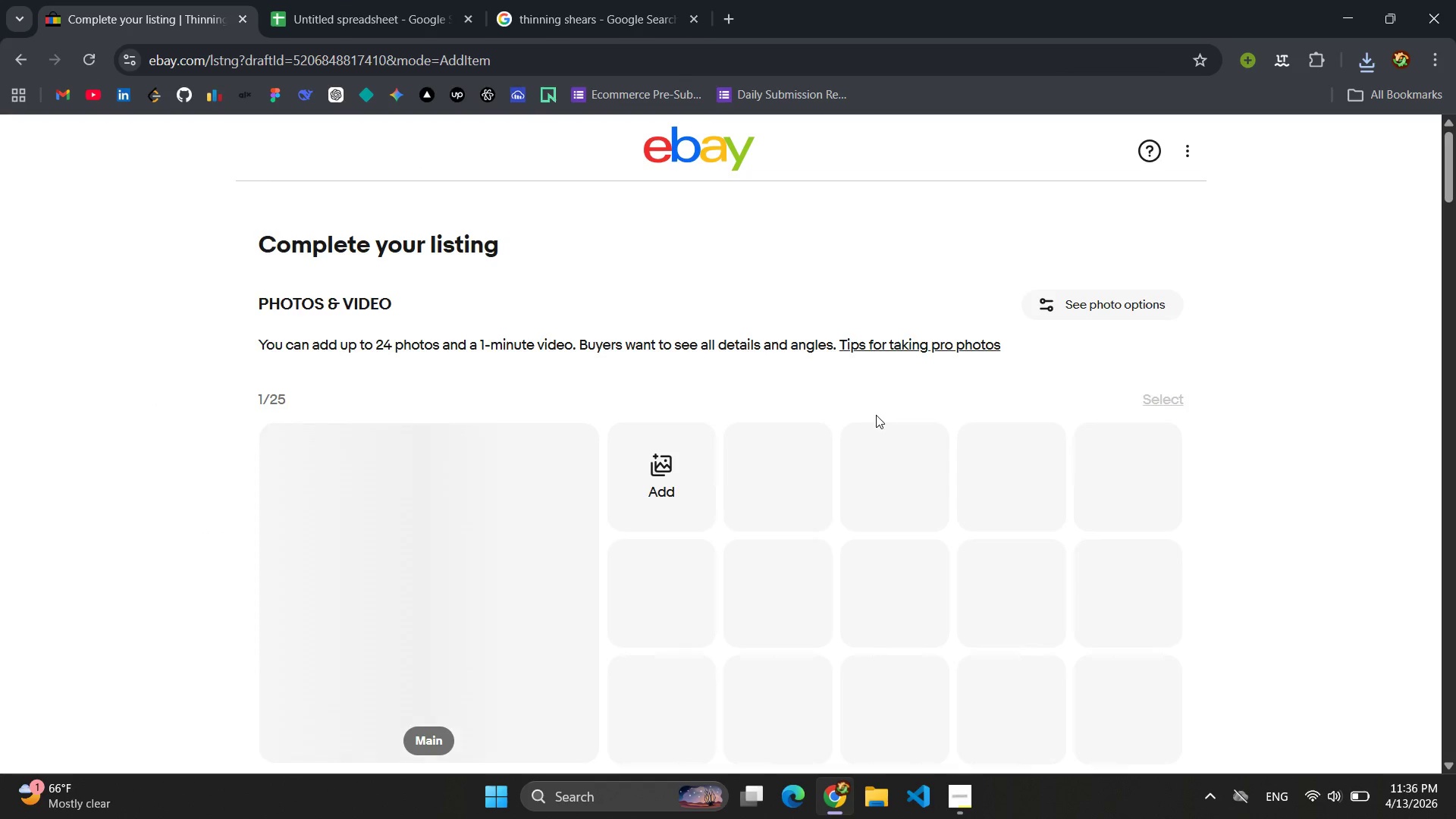 
scroll: coordinate [837, 413], scroll_direction: down, amount: 3.0
 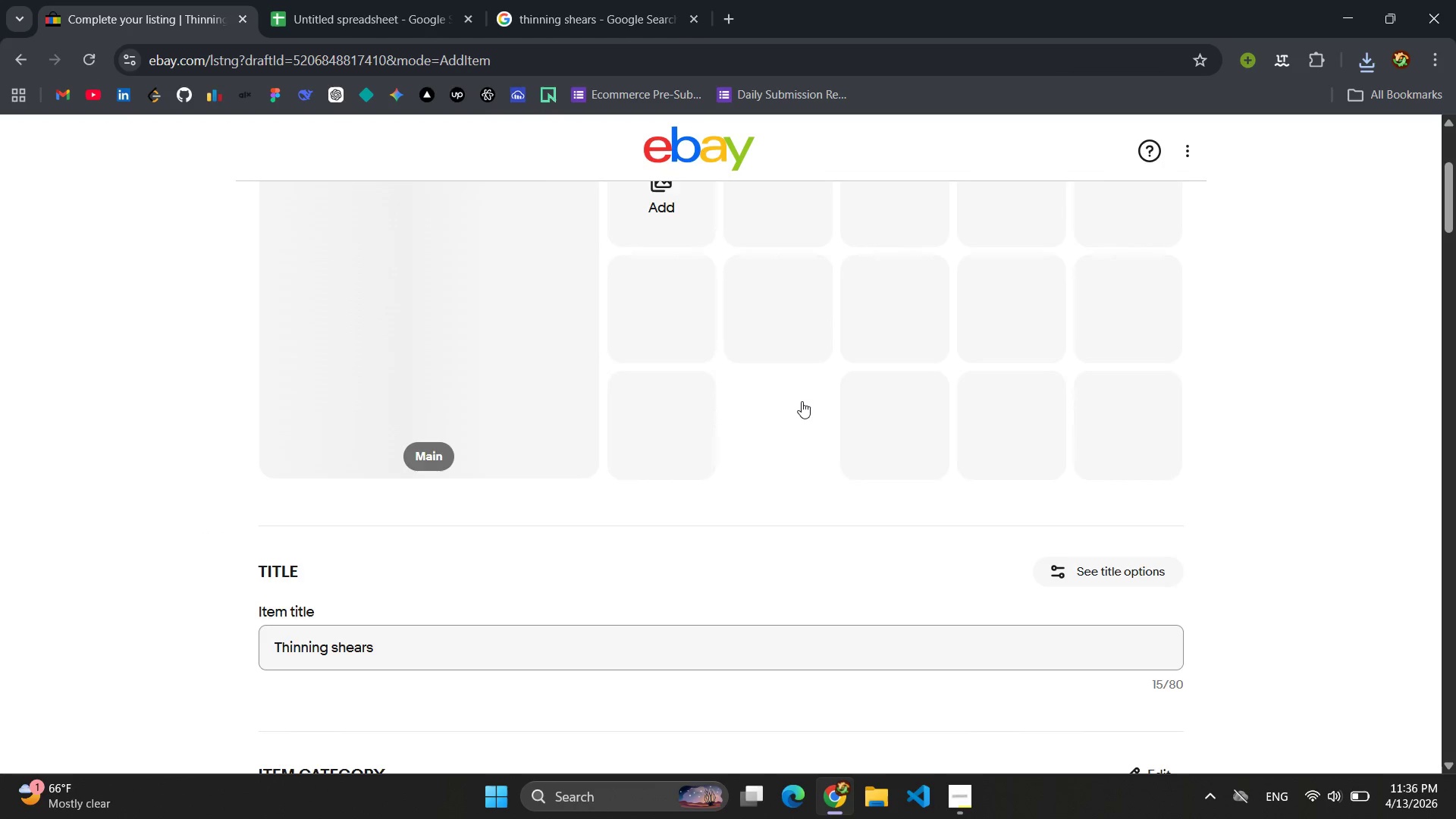 
scroll: coordinate [802, 401], scroll_direction: none, amount: 0.0
 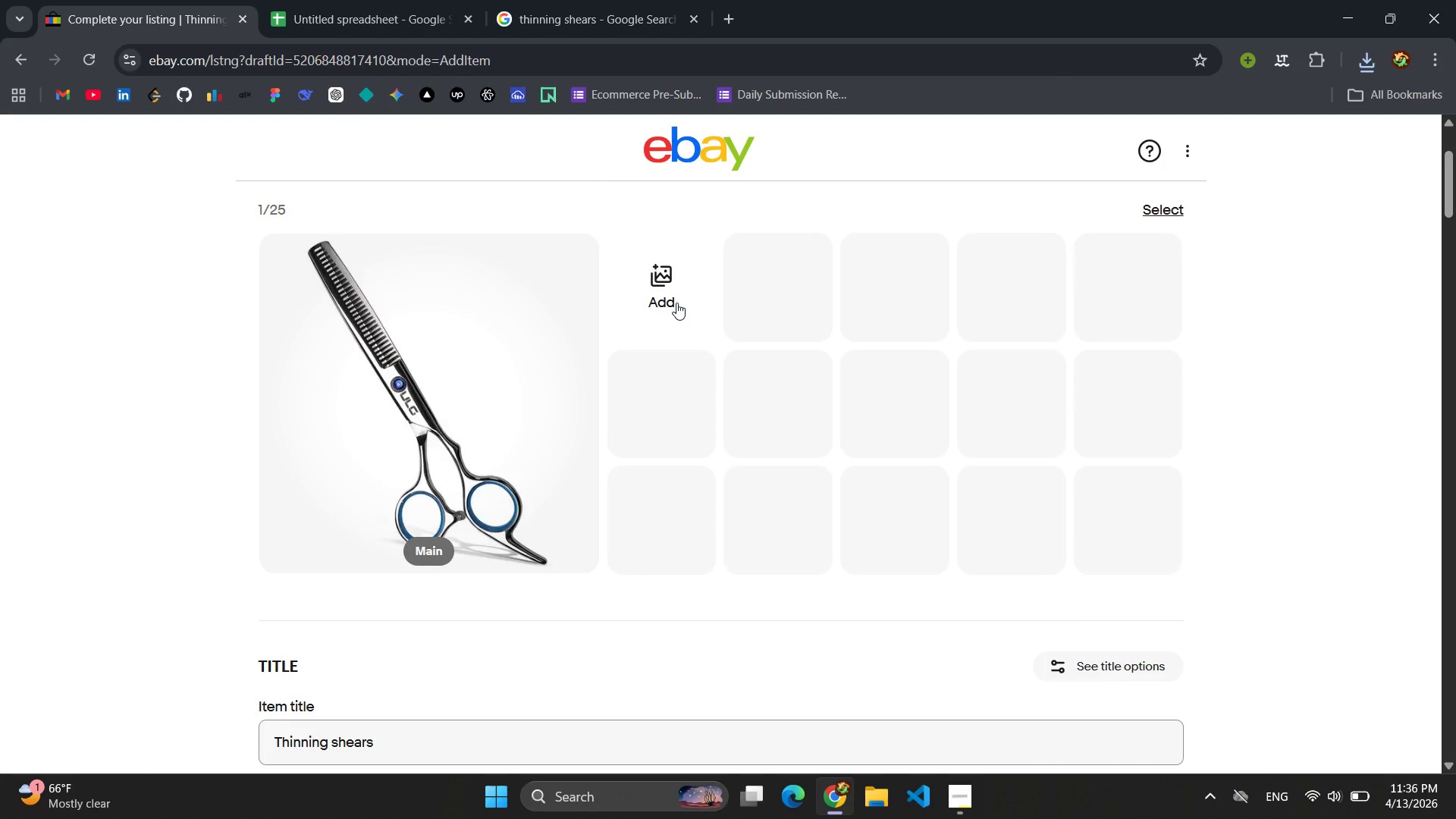 
left_click([676, 303])
 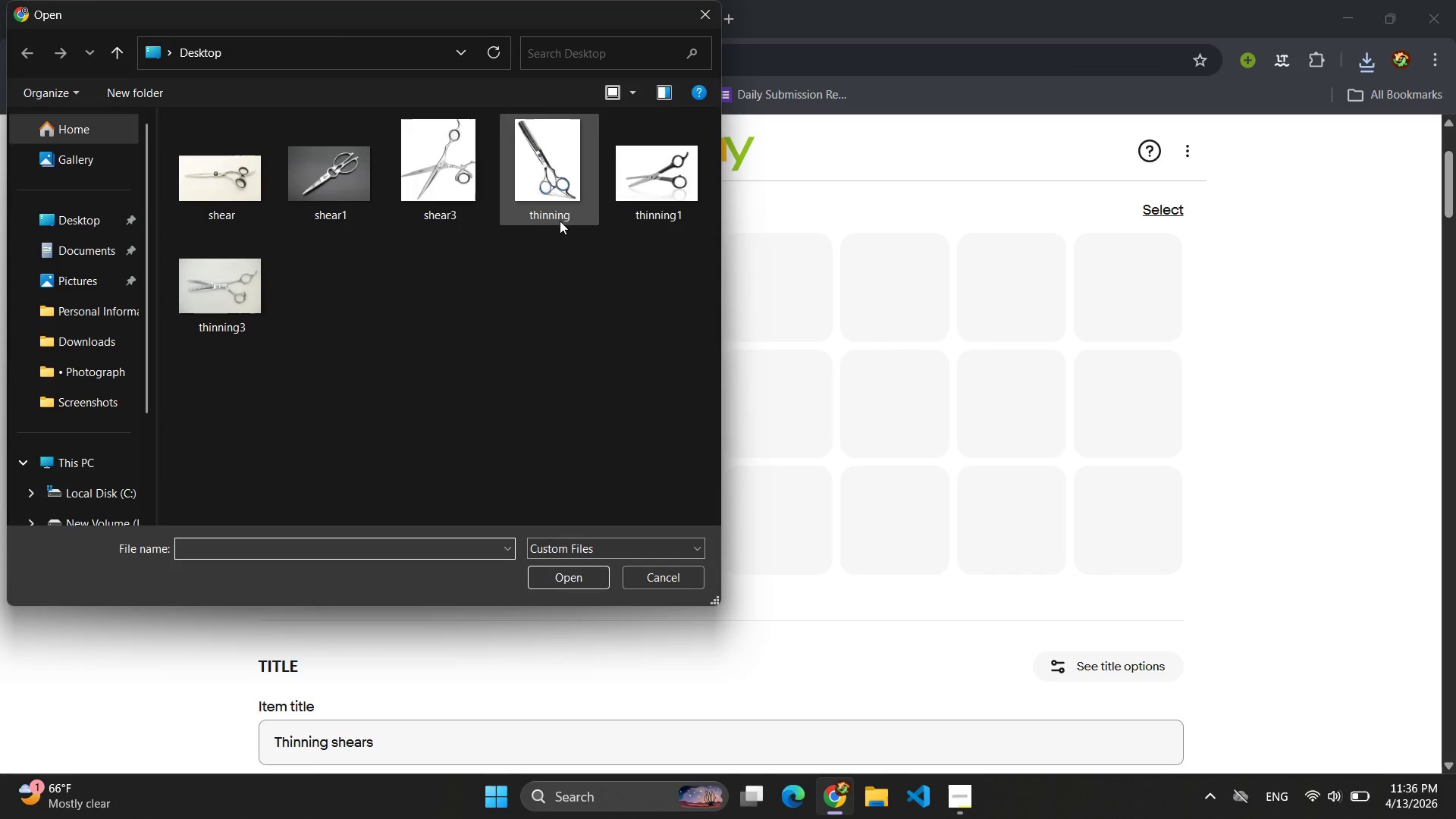 
left_click([646, 171])
 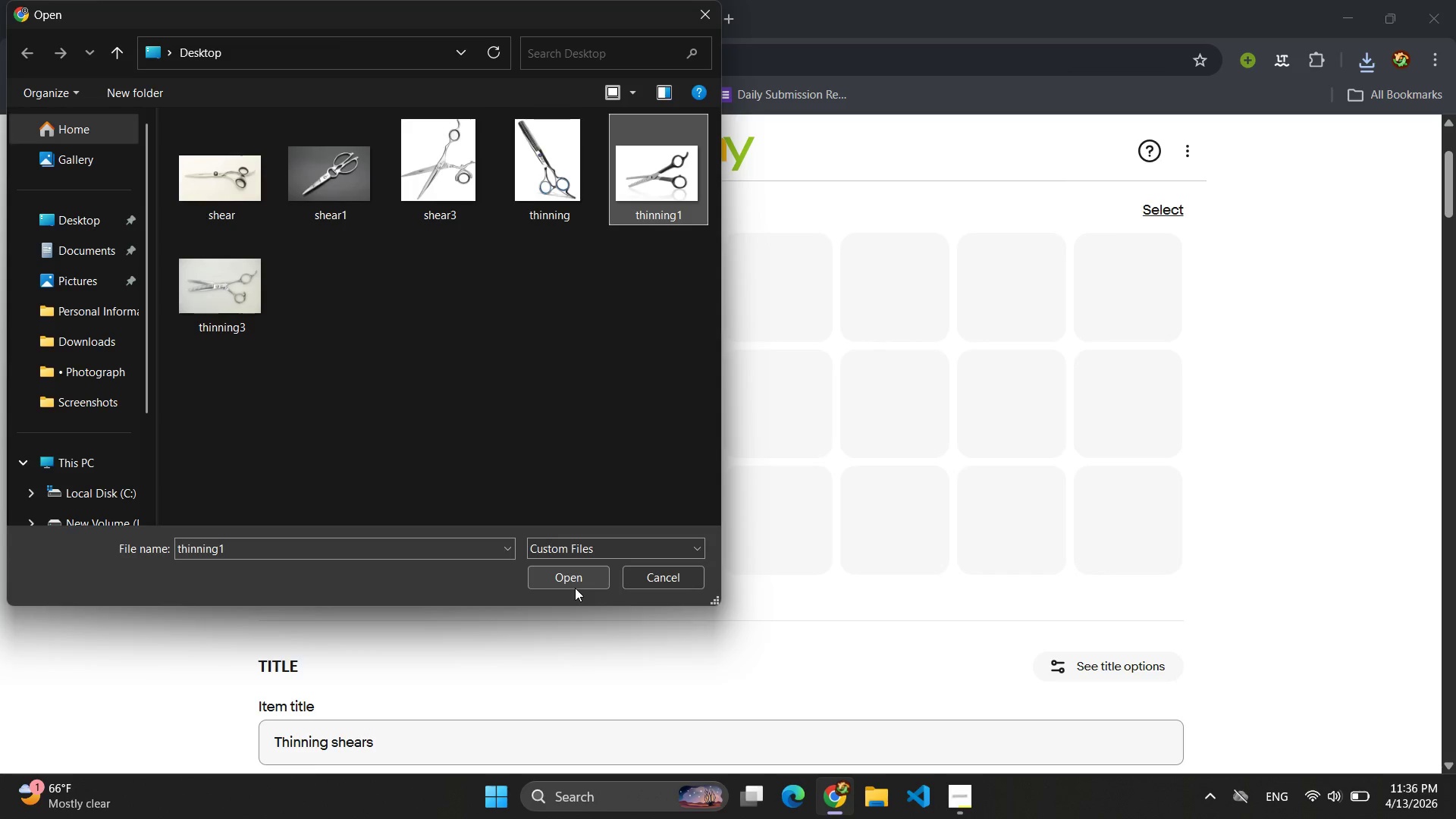 
left_click([568, 573])
 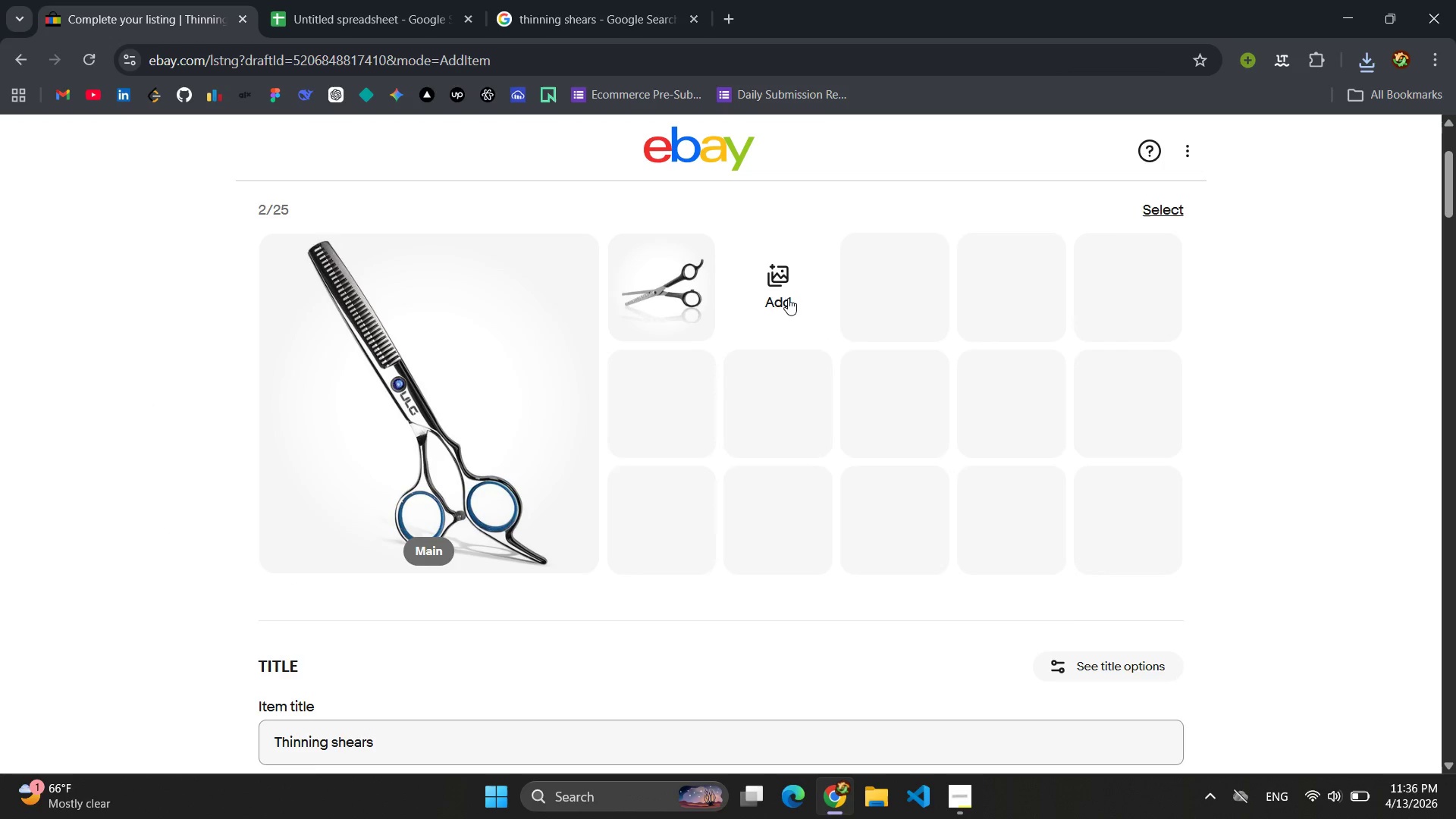 
left_click([788, 298])
 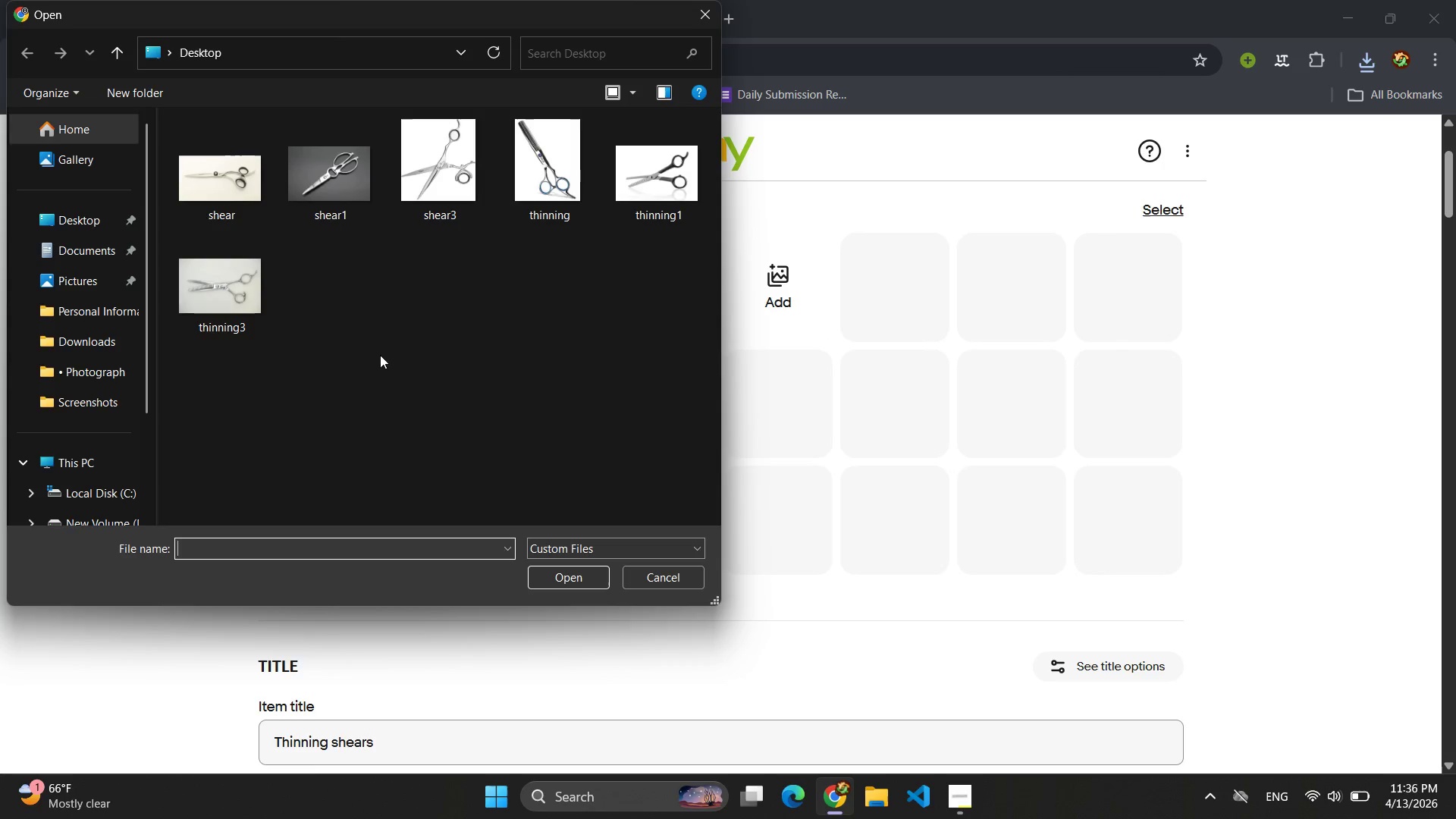 
left_click([223, 273])
 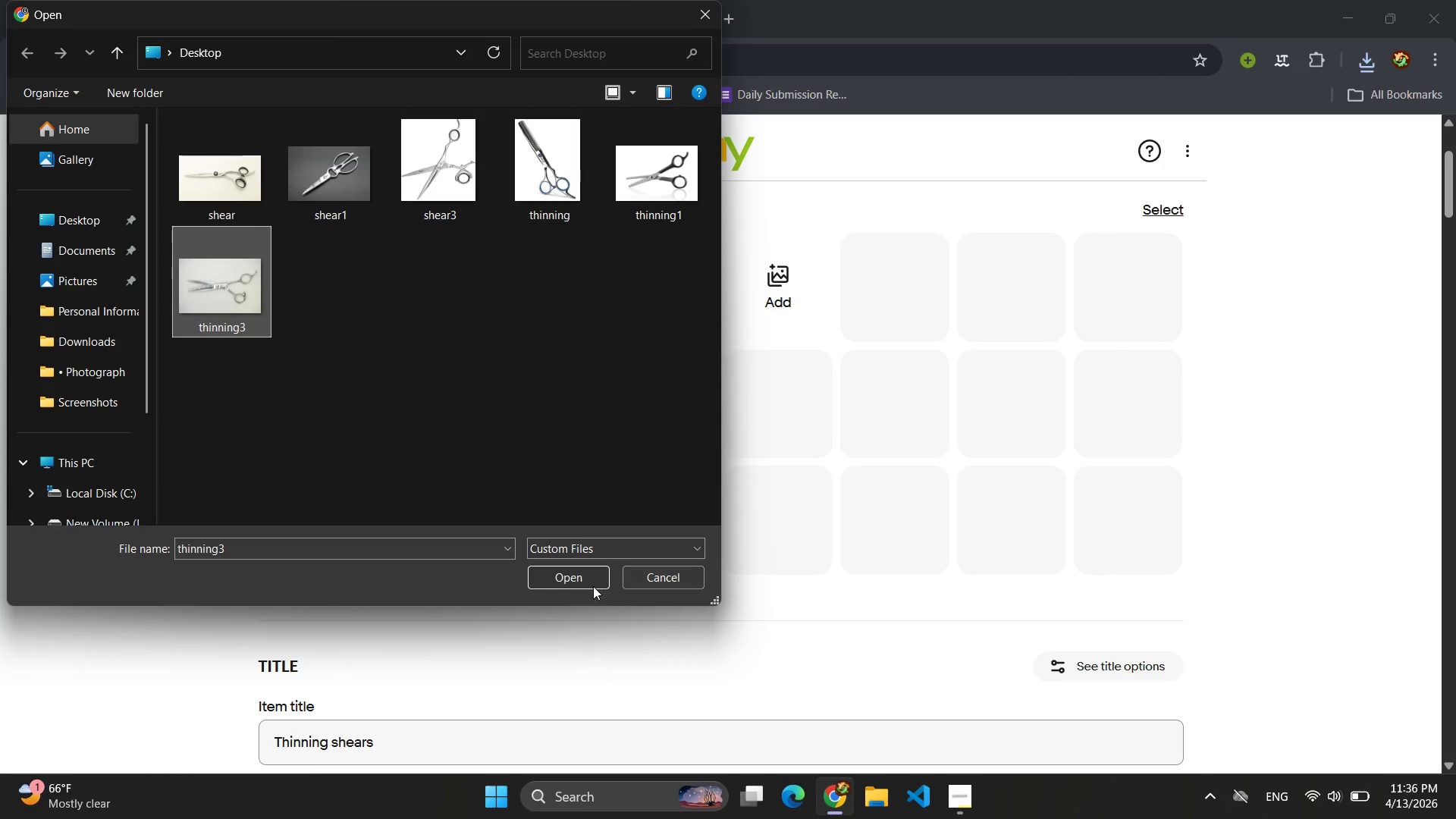 
left_click([579, 580])
 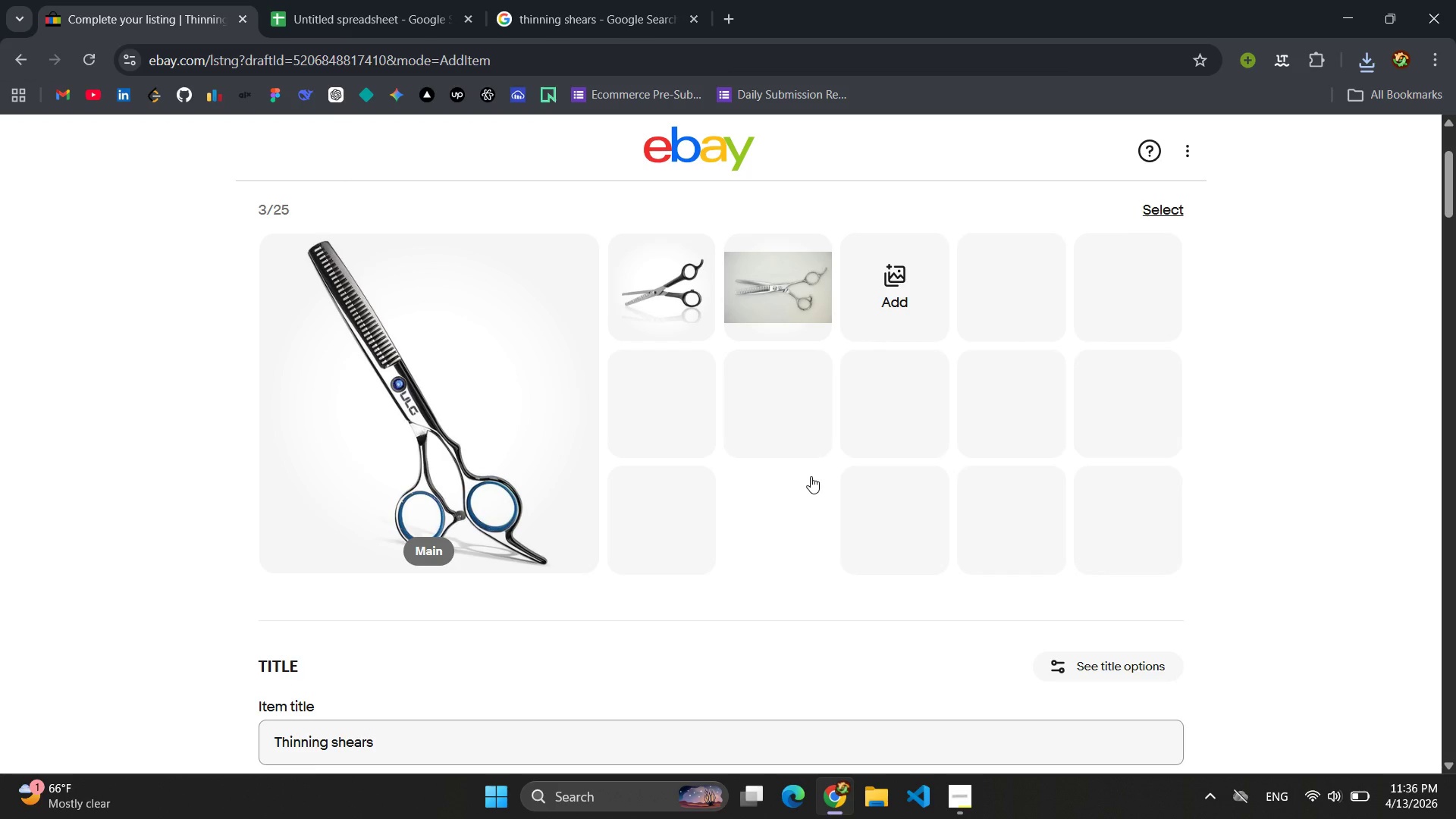 
wait(5.5)
 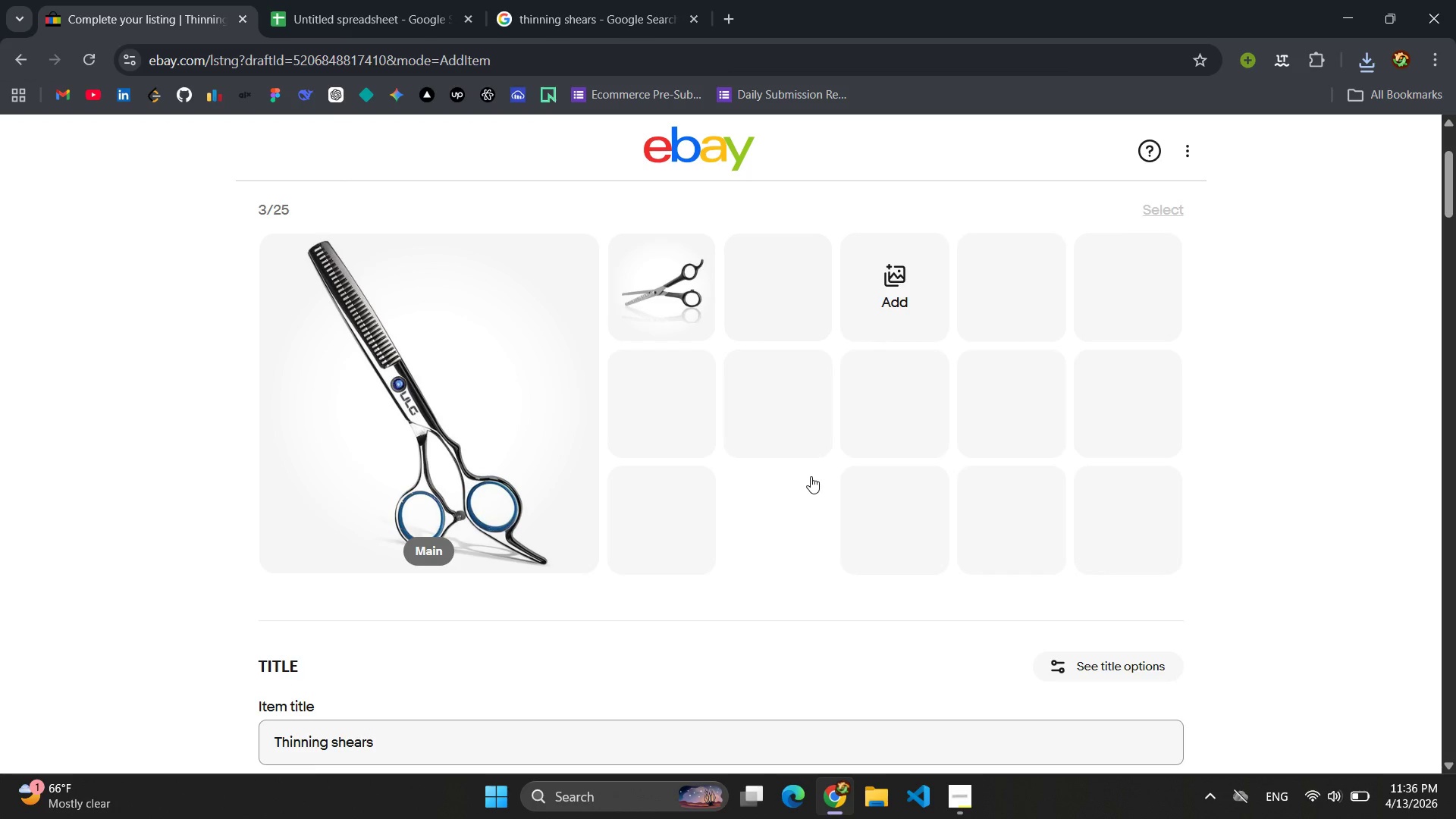 
scroll: coordinate [837, 466], scroll_direction: down, amount: 1.0
 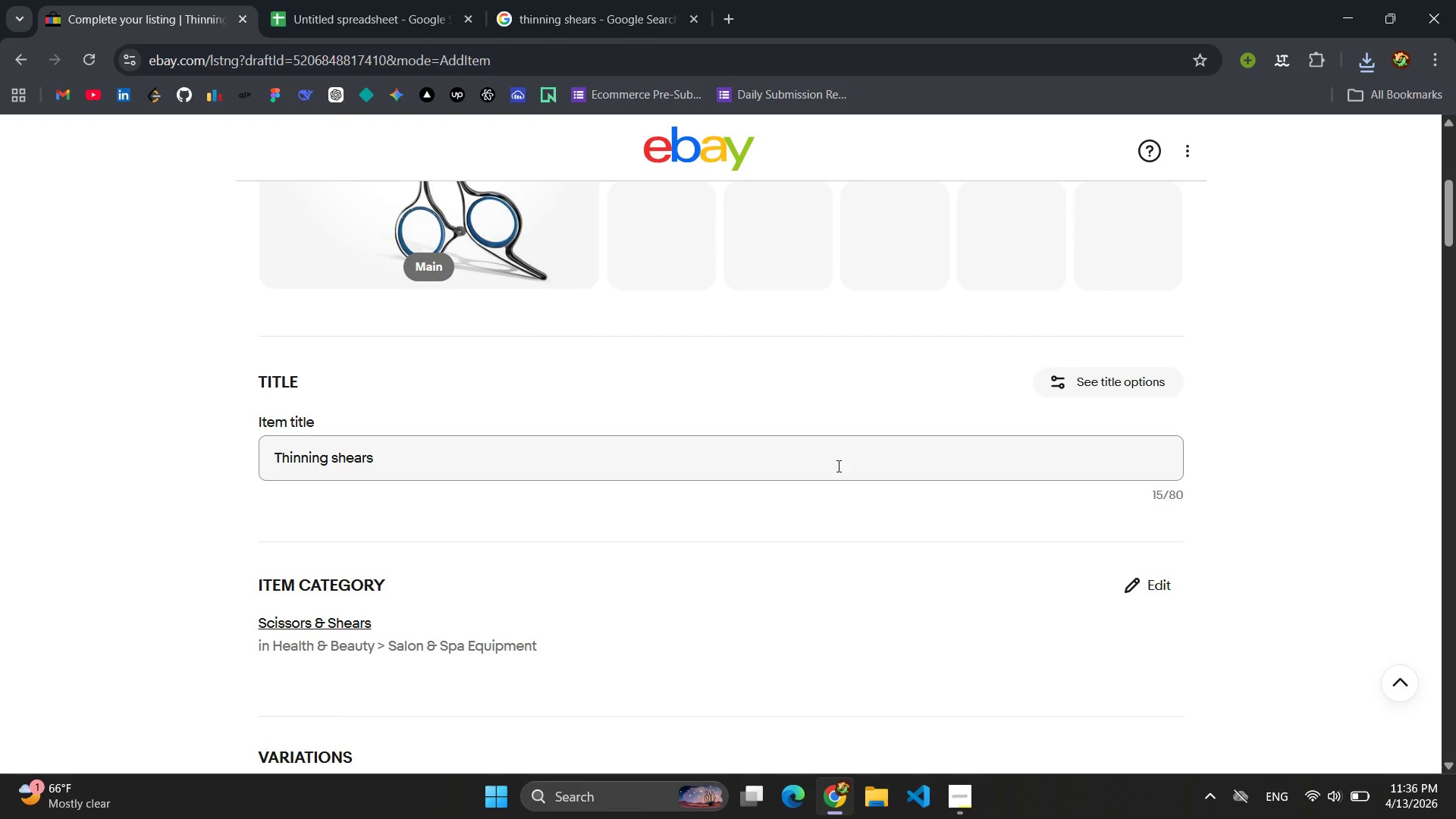 
wait(10.03)
 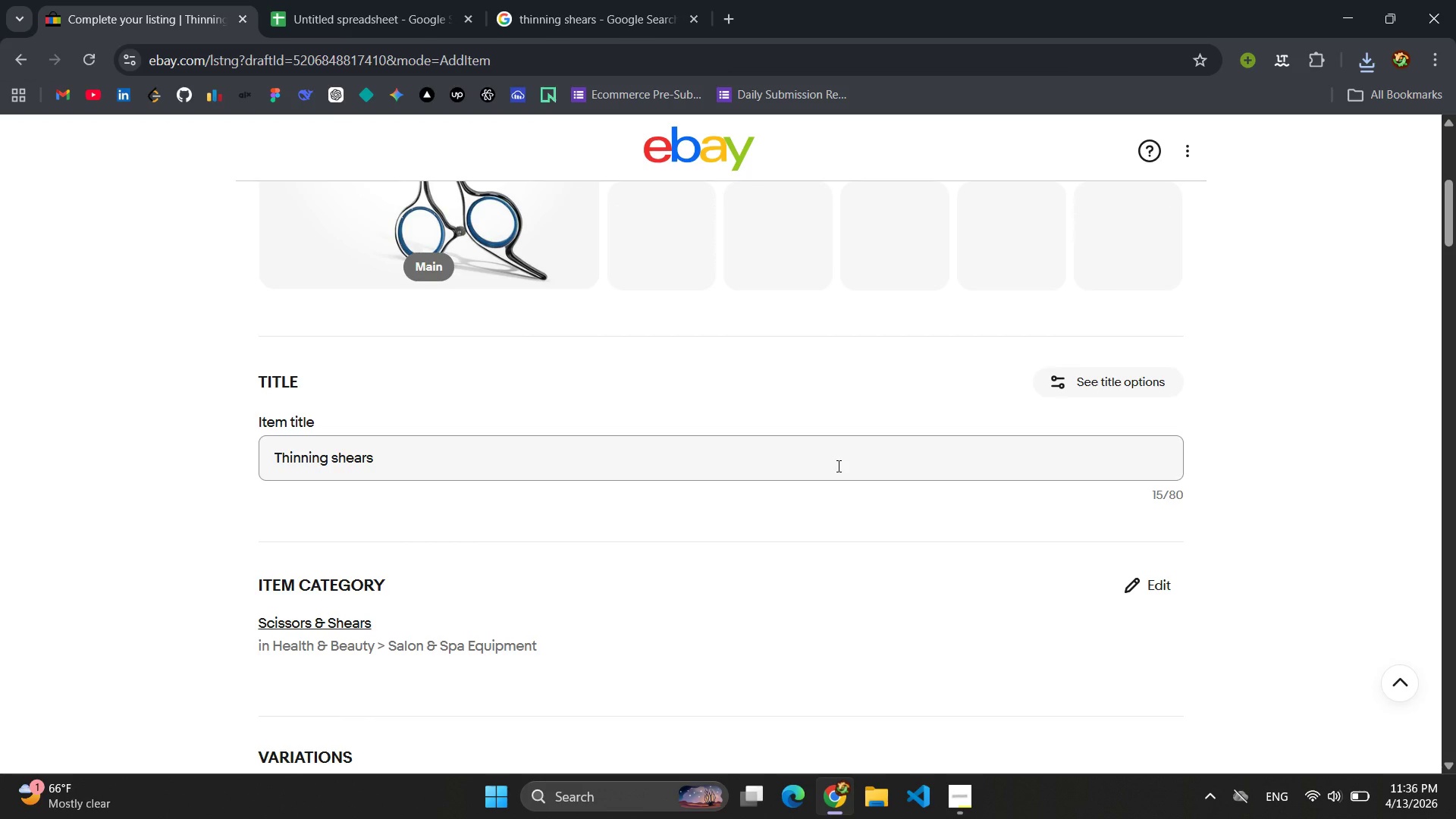 
double_click([740, 462])
 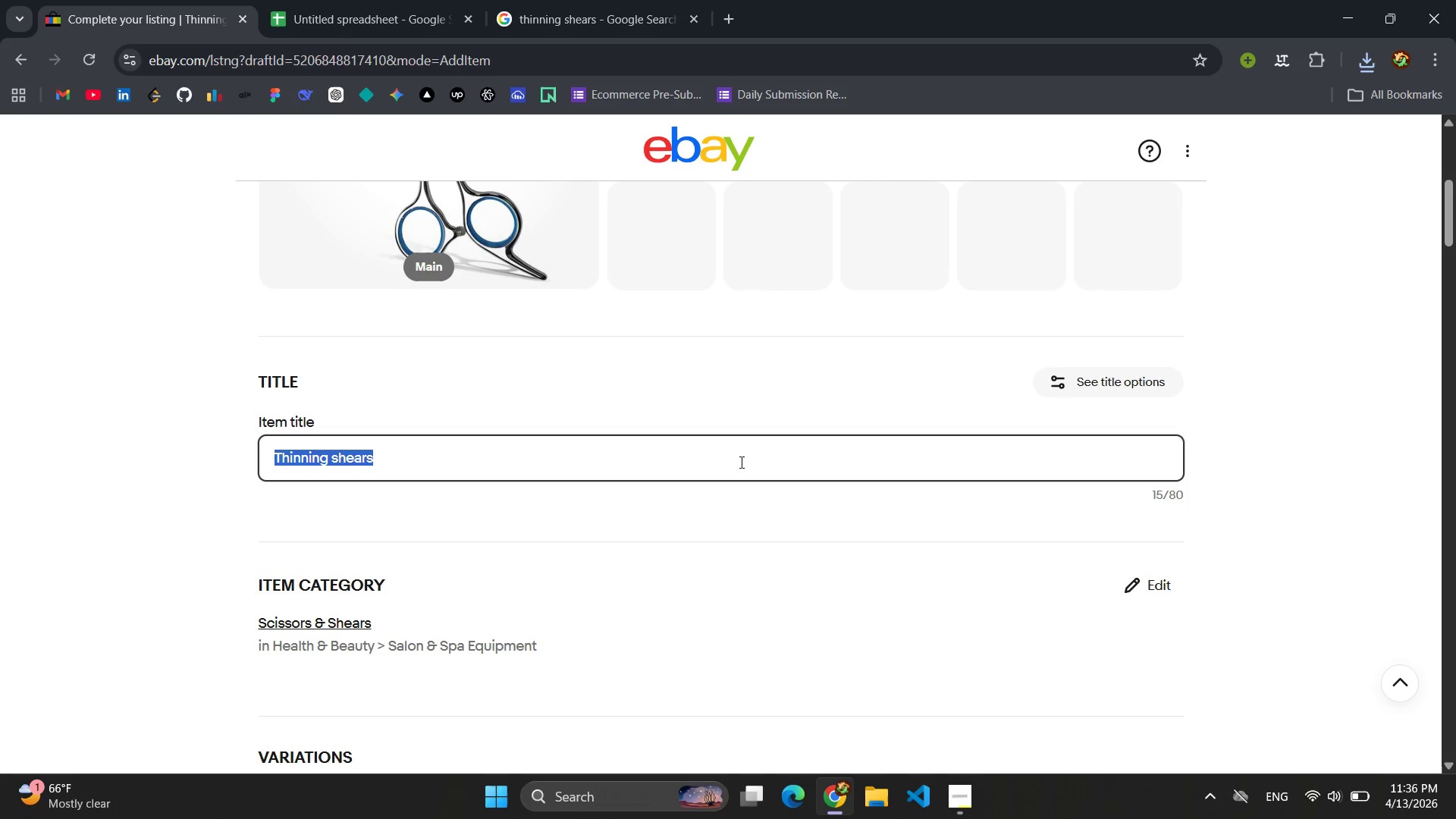 
triple_click([740, 462])
 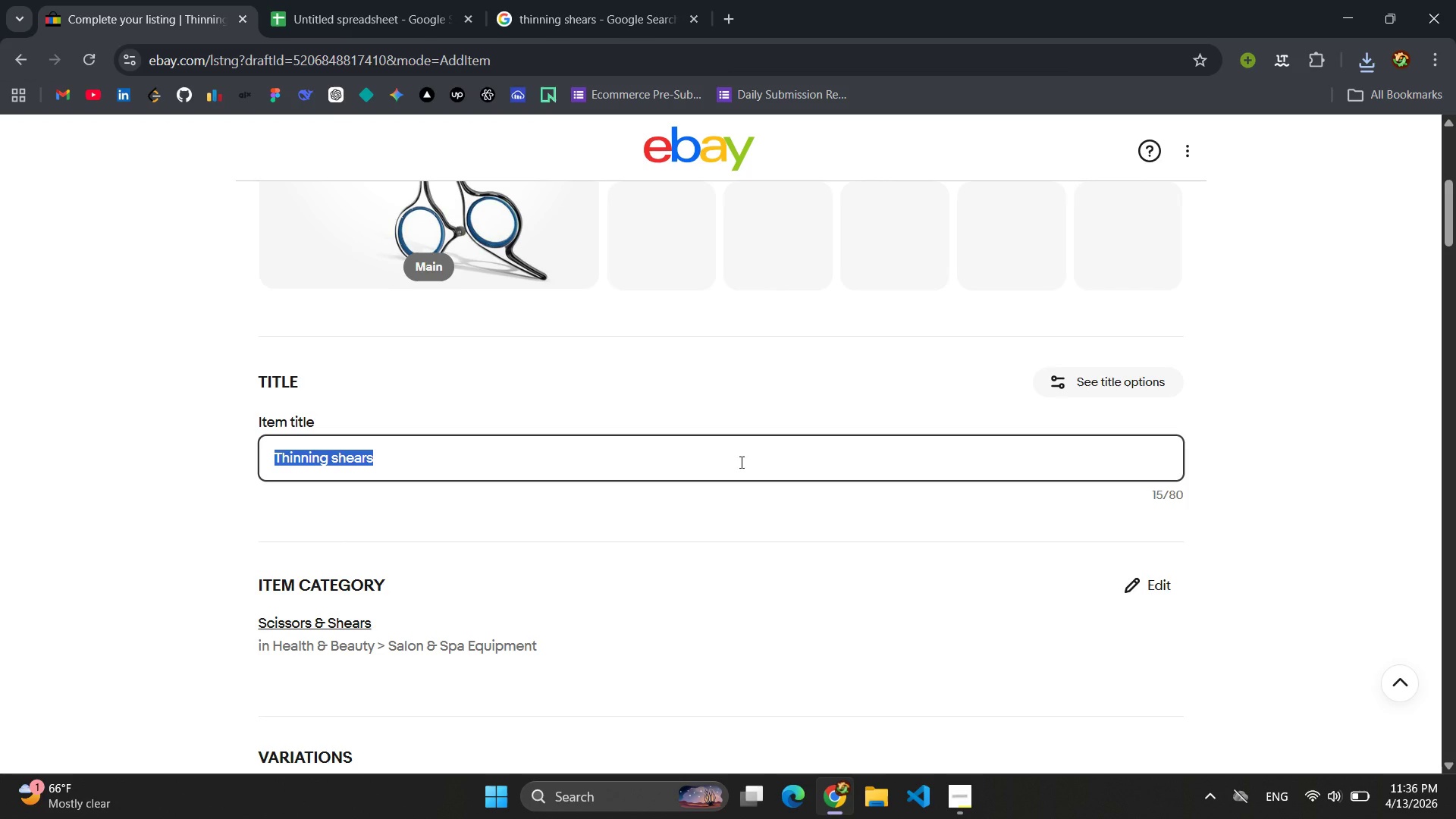 
type(THINNING SHEARS)
 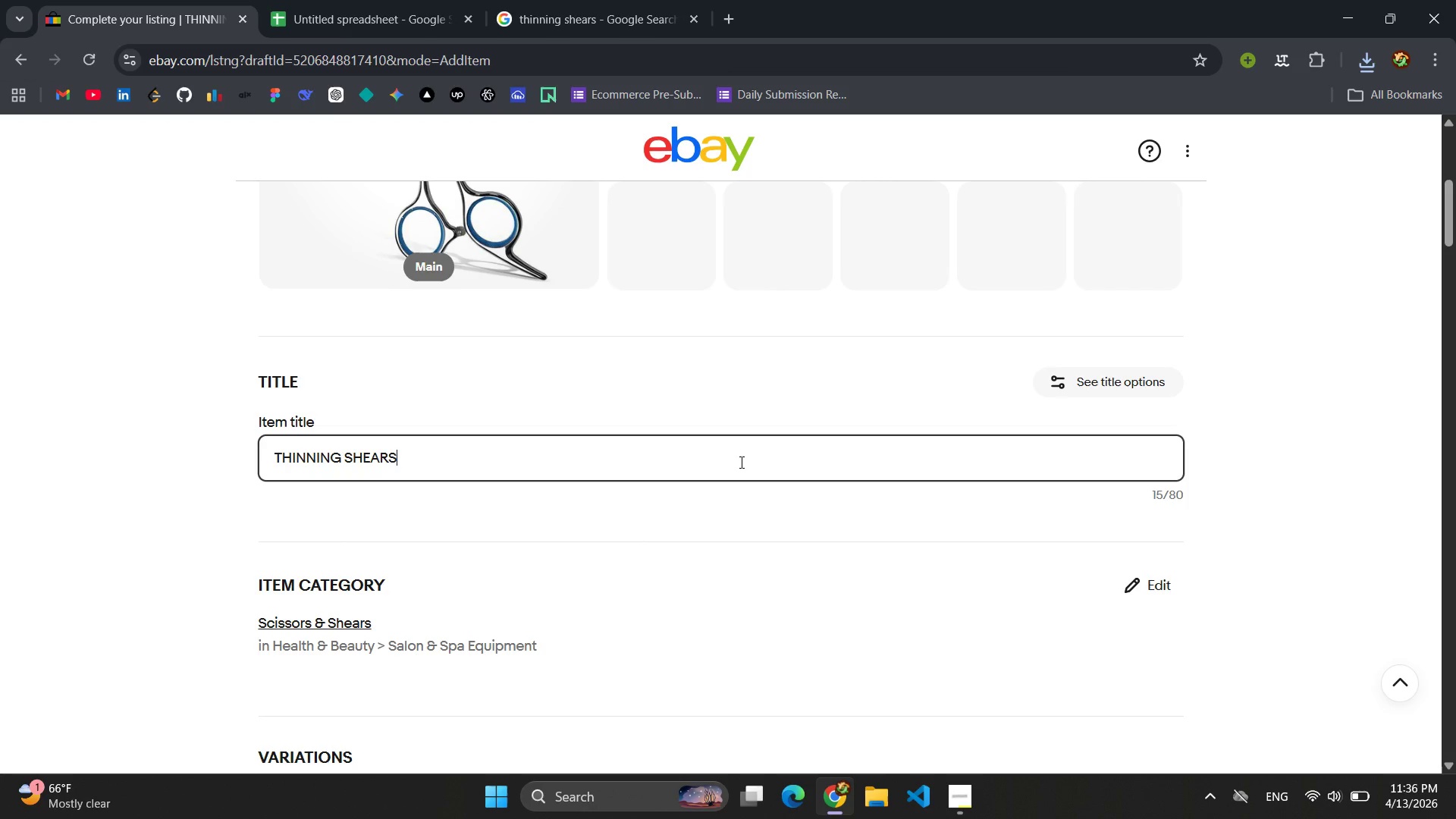 
wait(6.19)
 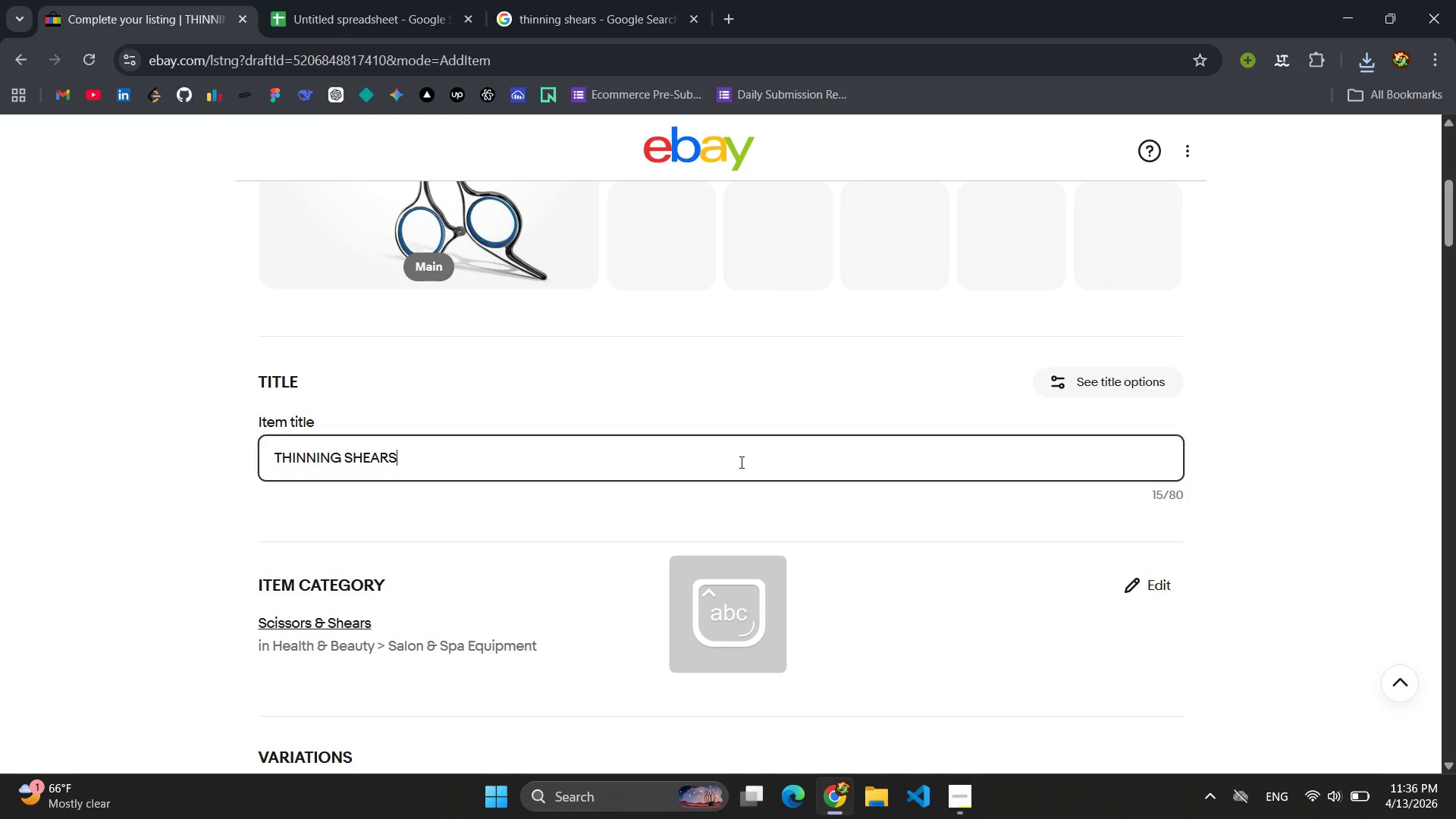 
key(Backspace)
 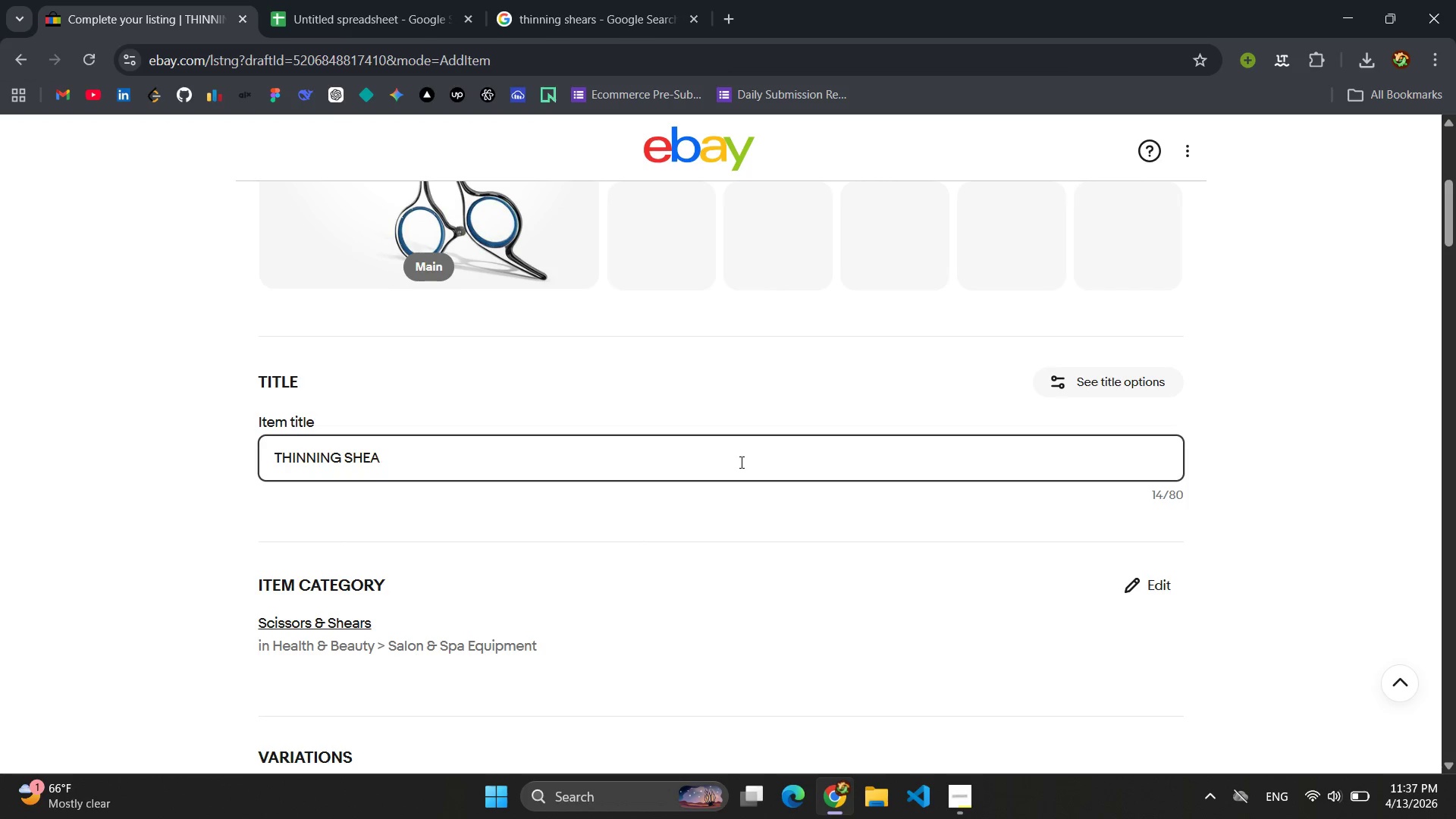 
key(Backspace)
 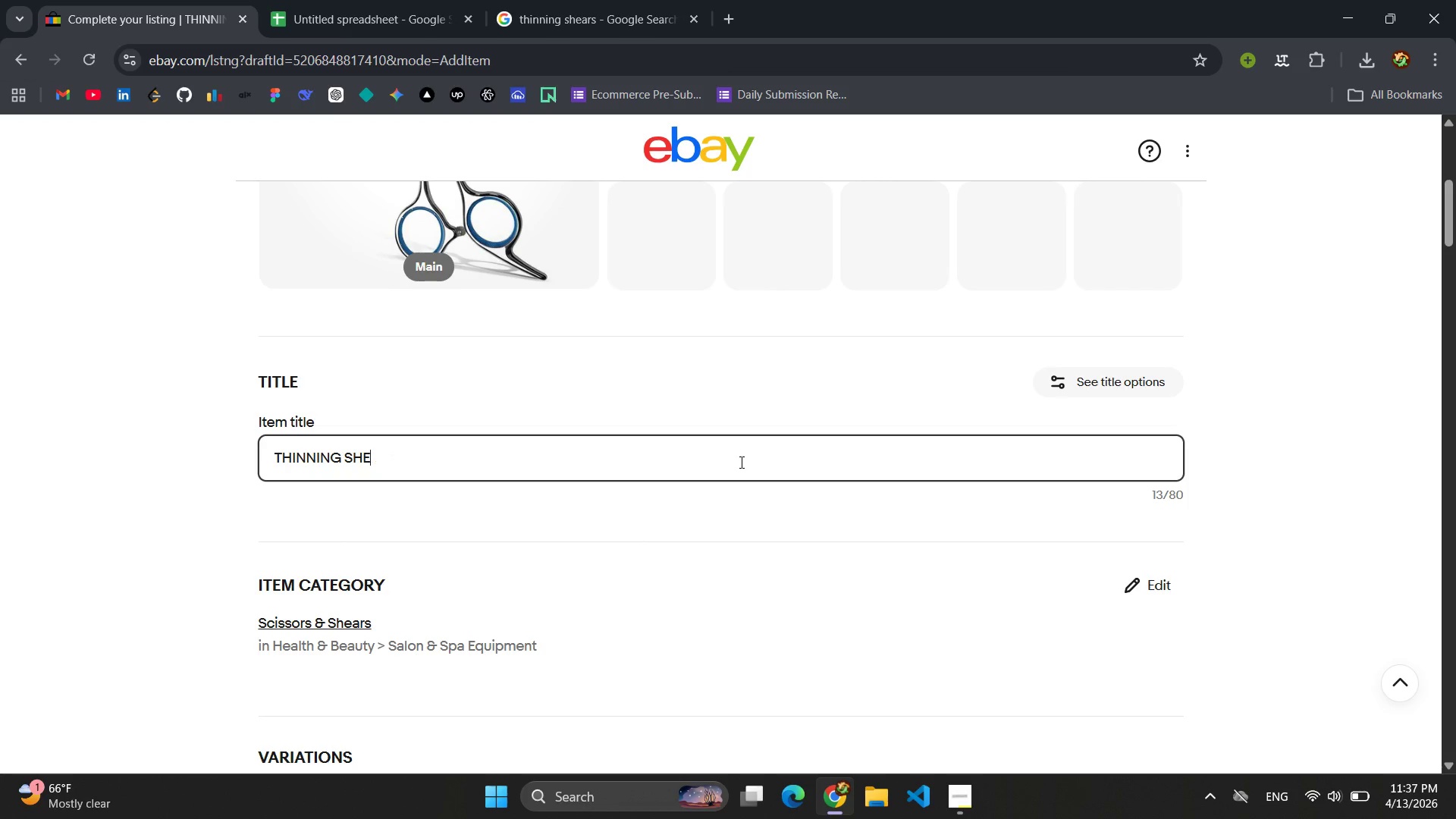 
hold_key(key=Backspace, duration=0.94)
 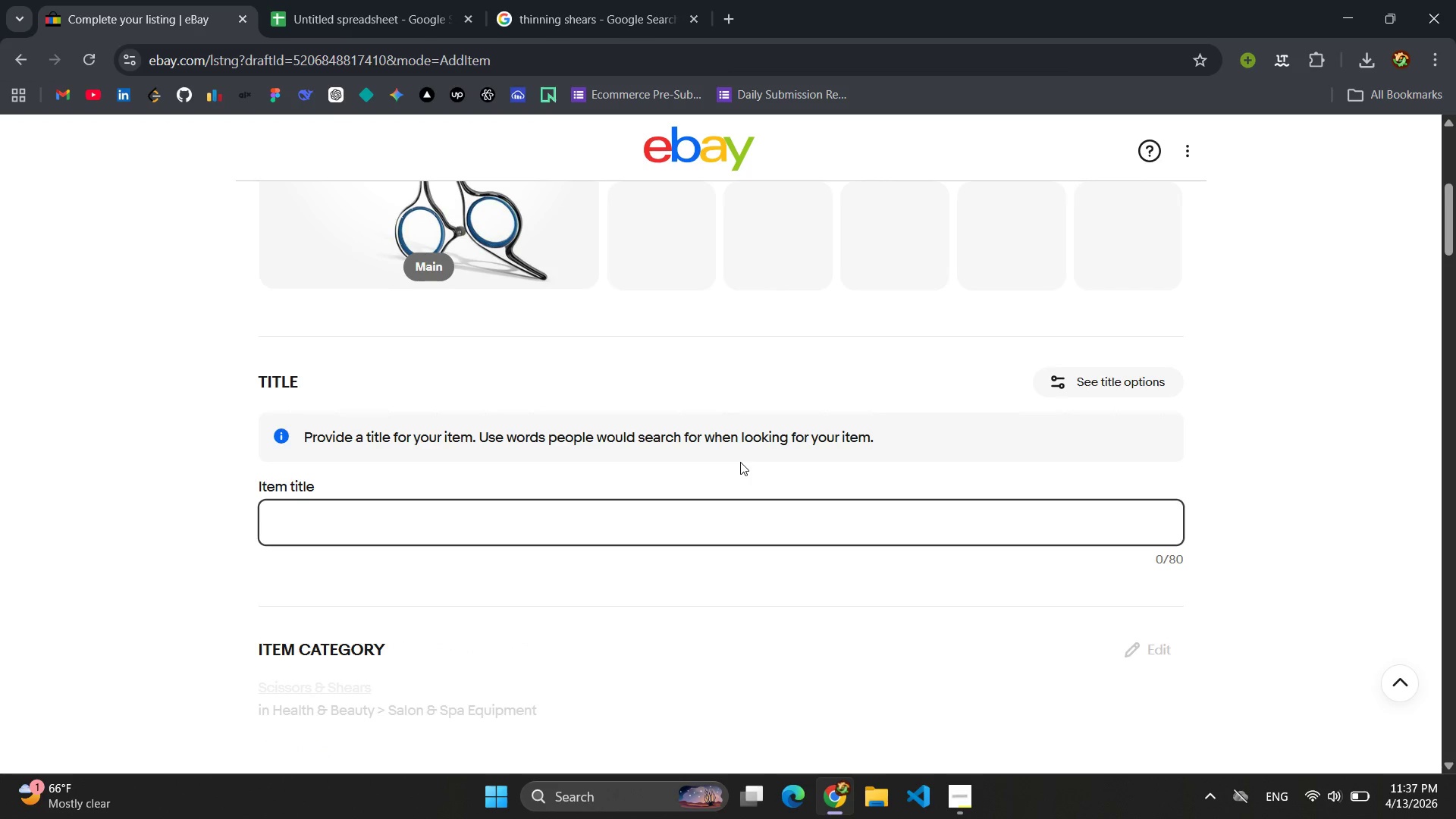 
type(BArber-GRade Japanese STeal Thinning sh)
key(Backspace)
key(Backspace)
type(Shears 30 h)
key(Backspace)
type(Th)
key(Backspace)
type(ooth Offset Hn)
key(Backspace)
type(ande Pro)
 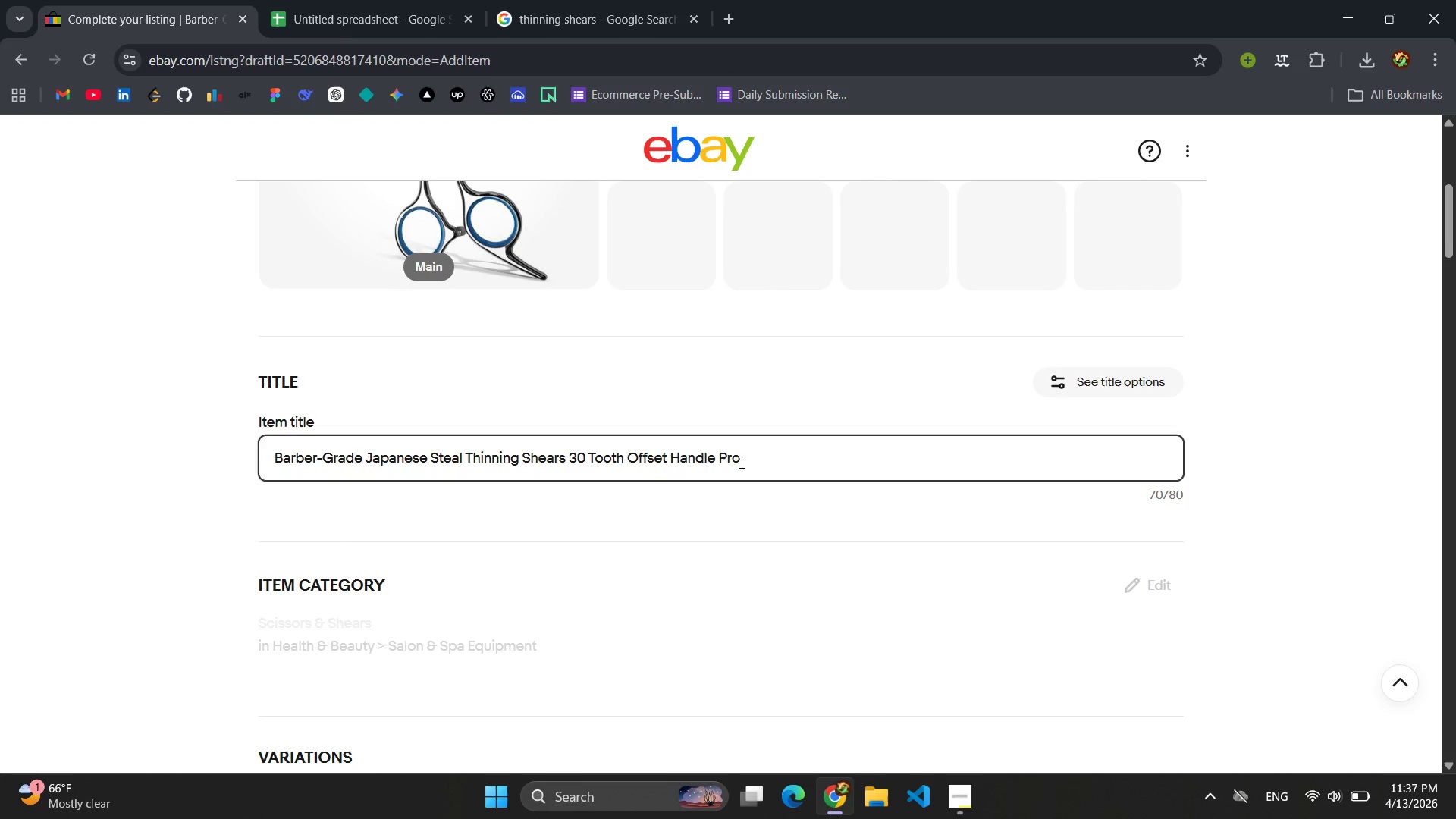 
scroll: coordinate [740, 462], scroll_direction: down, amount: 2.0
 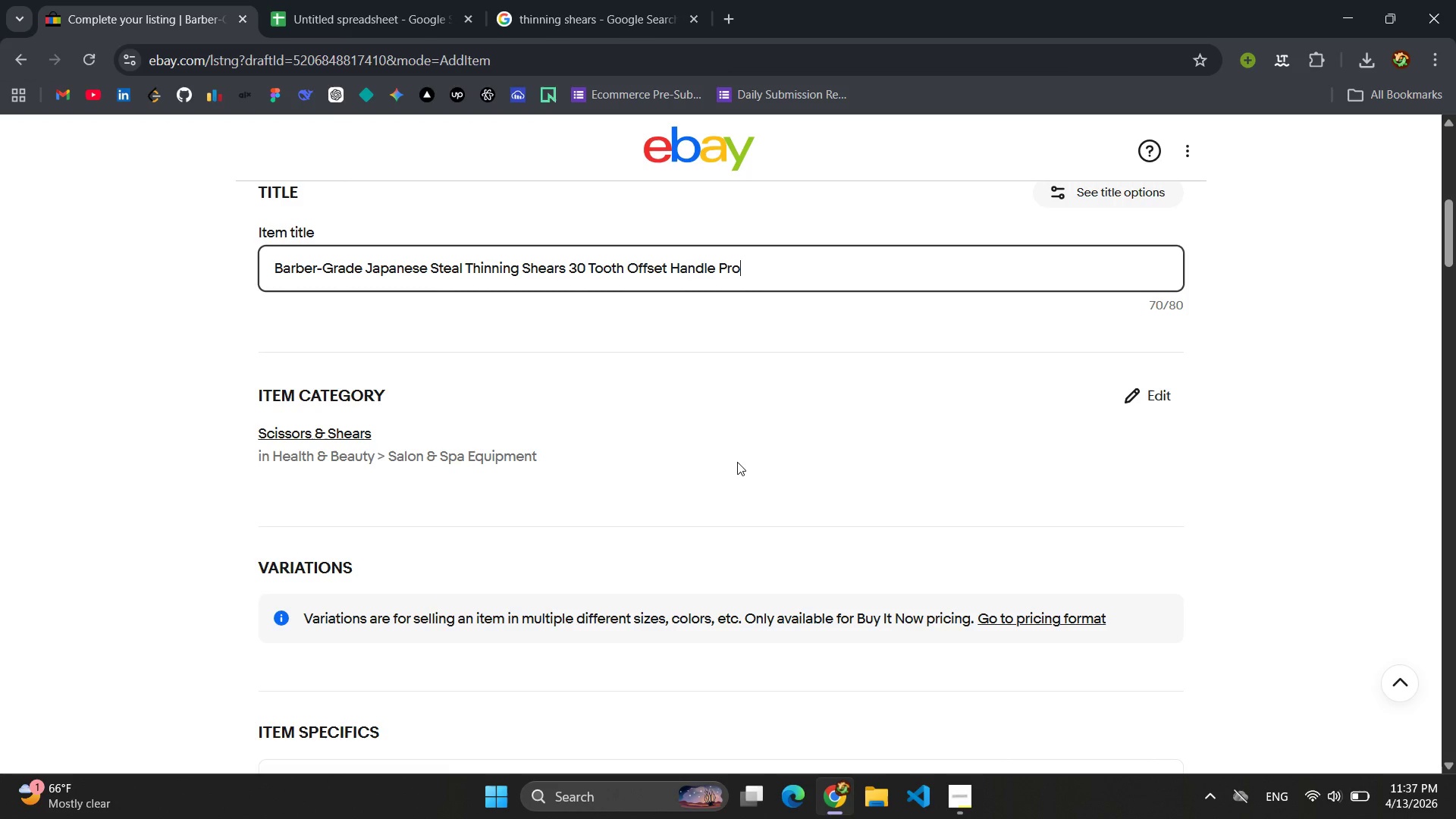 
wait(6.81)
 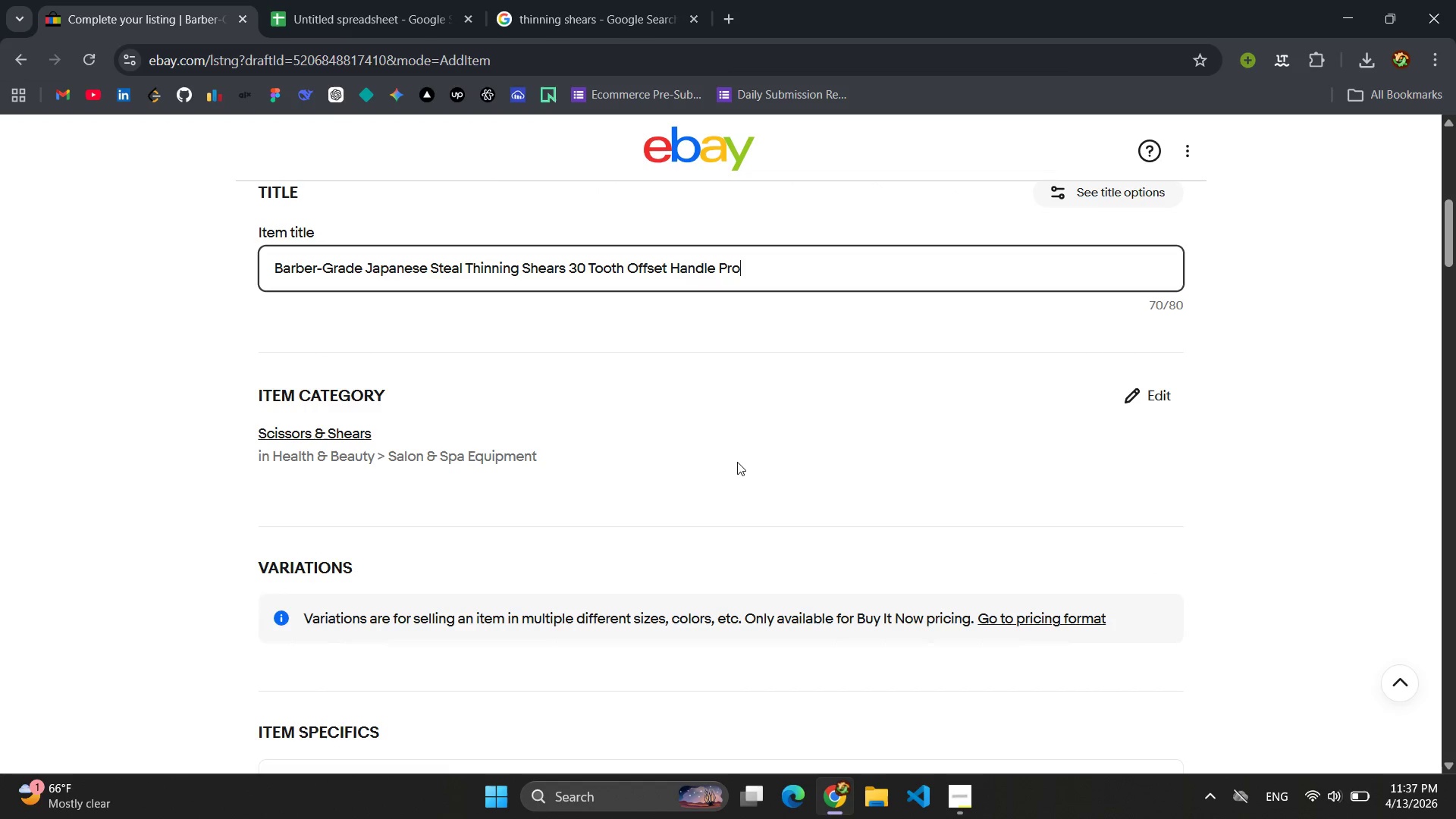 
left_click([1169, 397])
 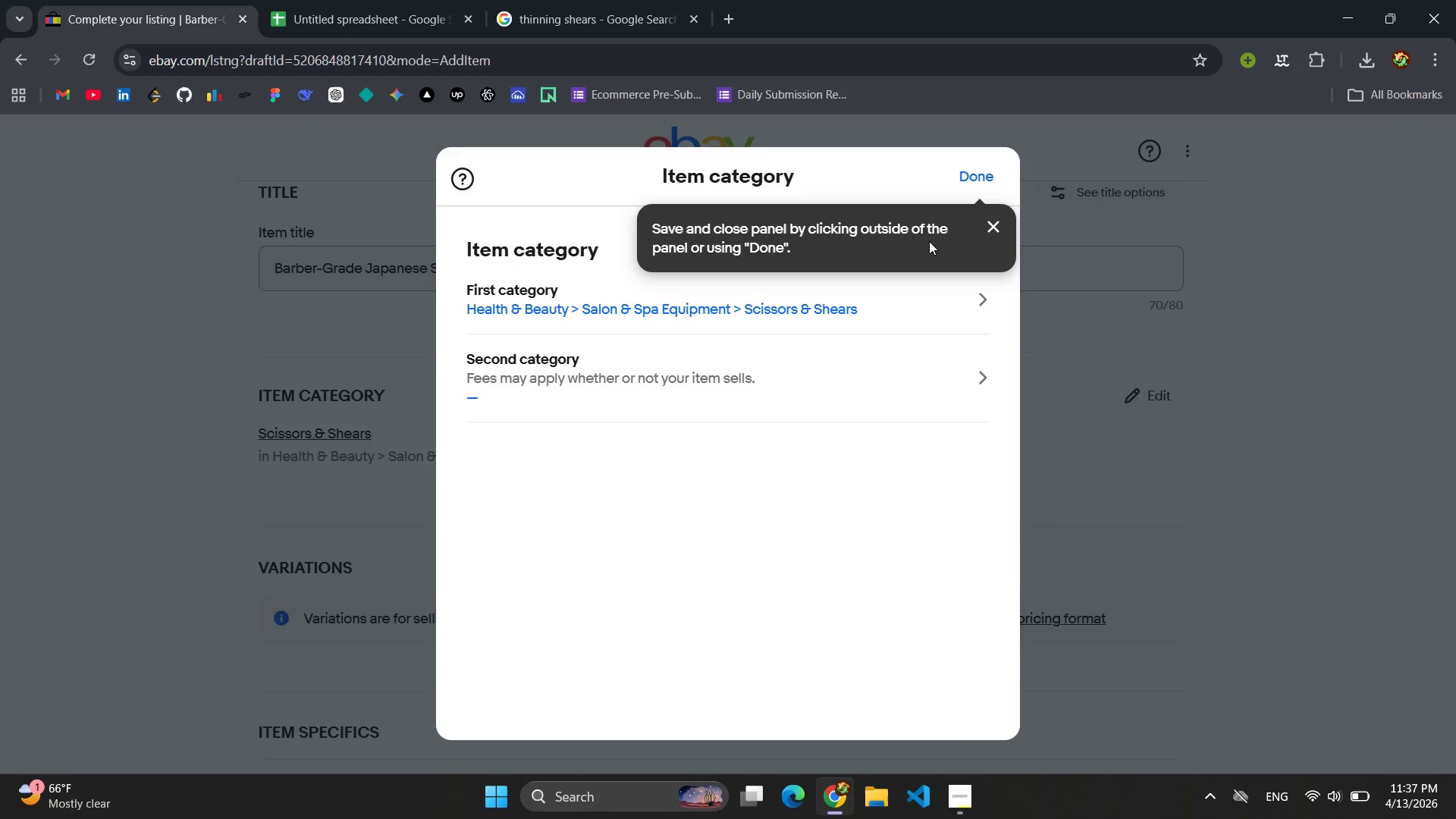 
left_click([816, 317])
 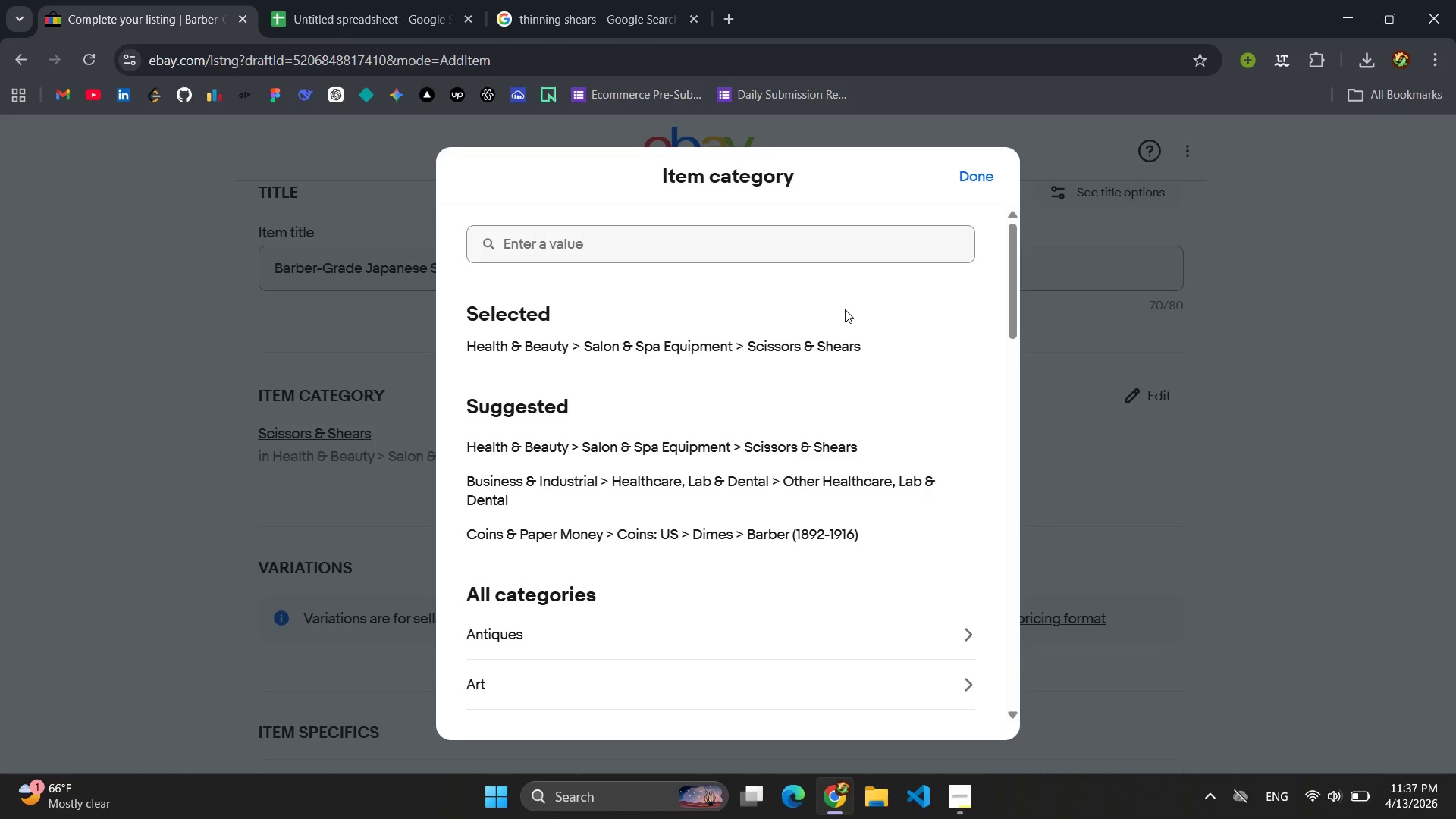 
wait(6.58)
 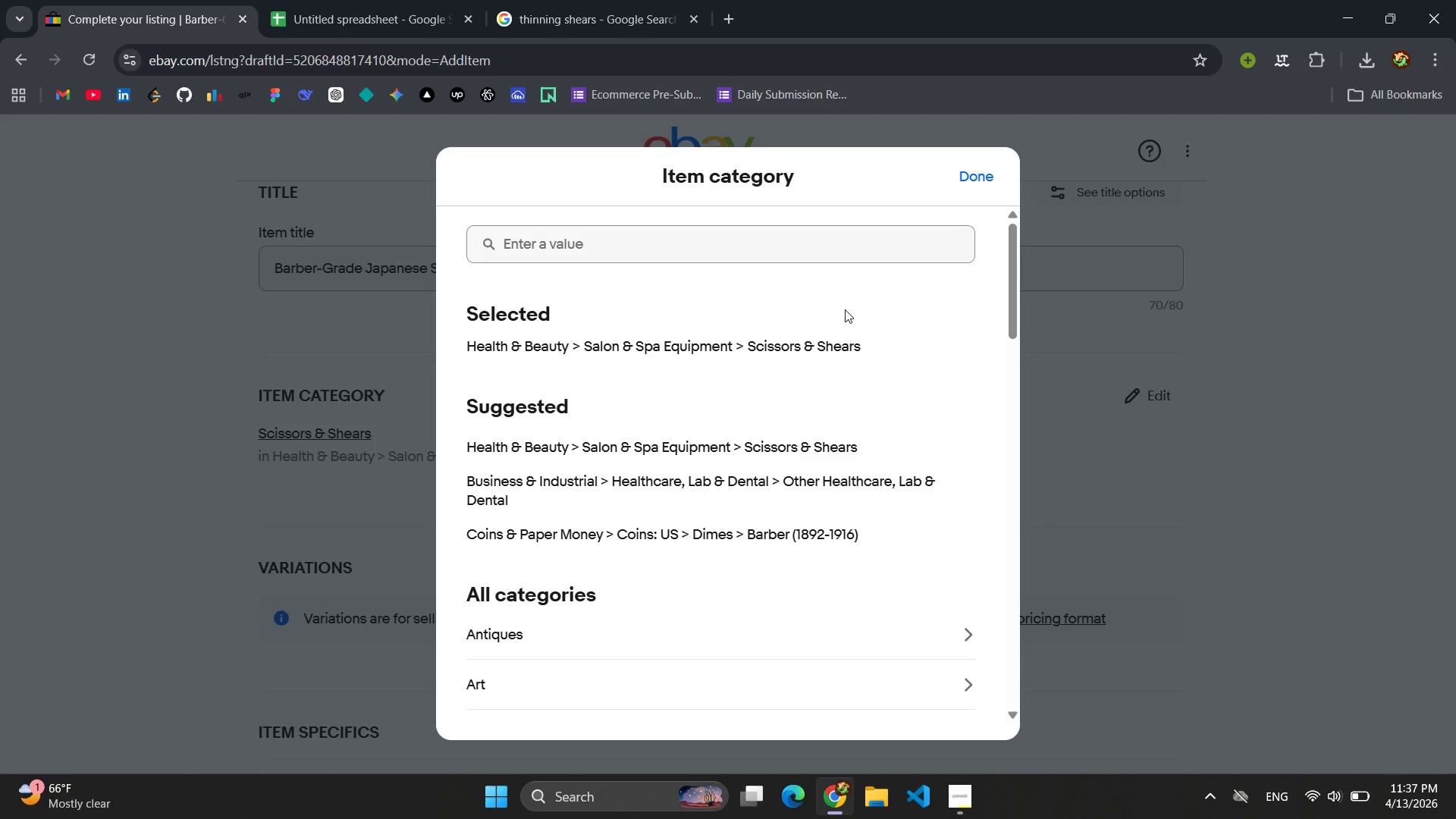 
left_click([987, 179])
 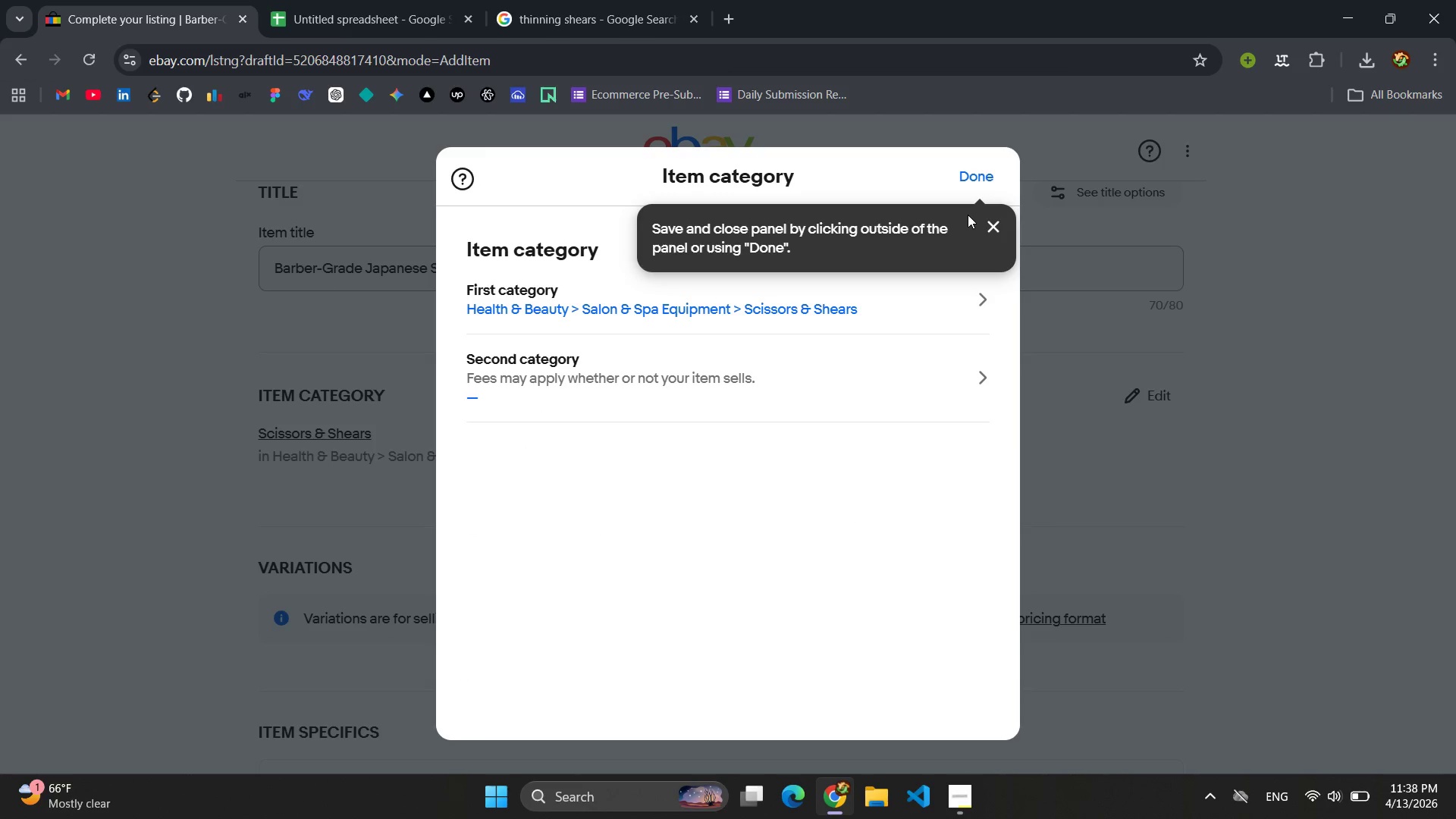 
left_click([969, 187])
 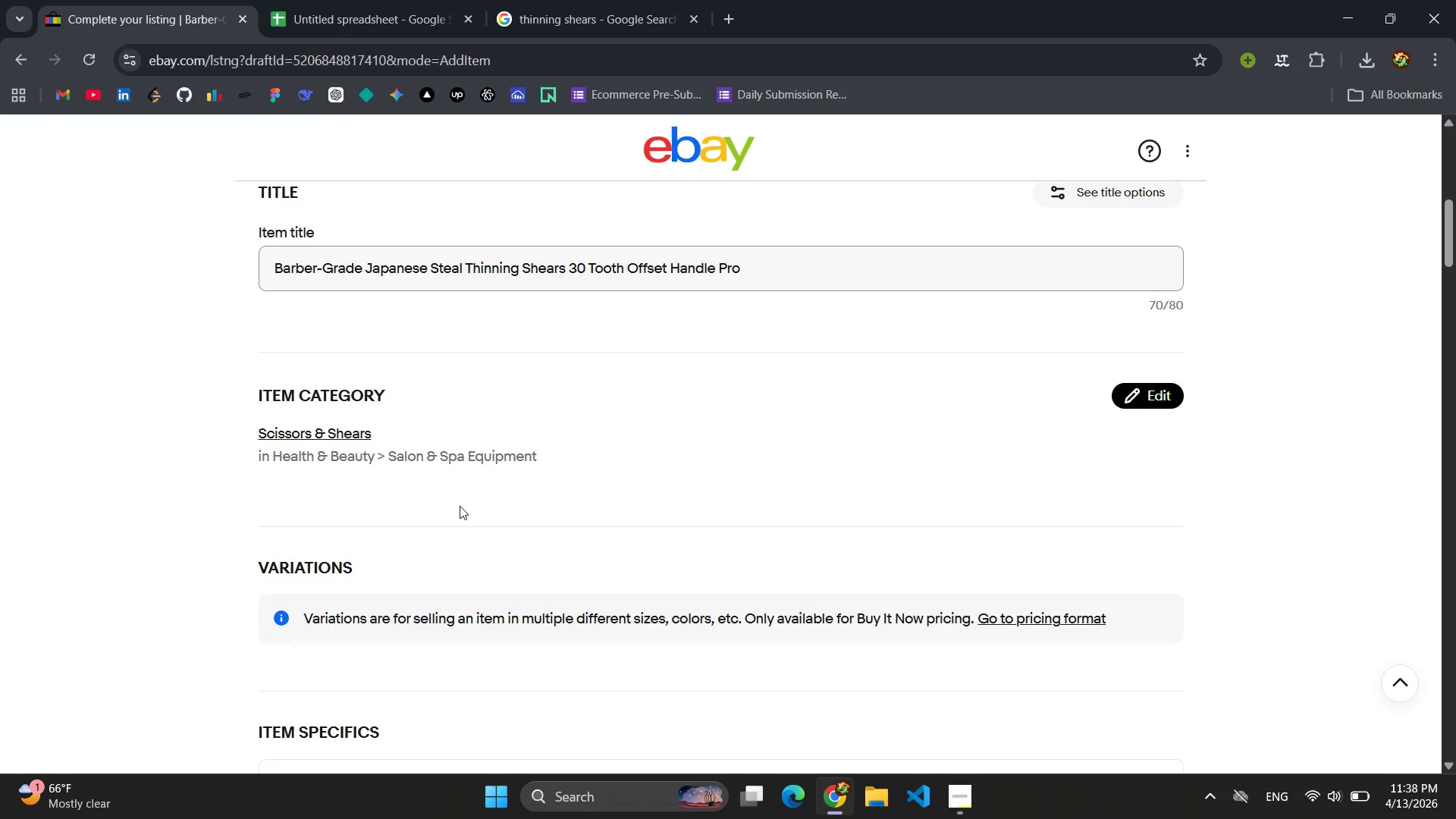 
scroll: coordinate [544, 474], scroll_direction: down, amount: 4.0
 